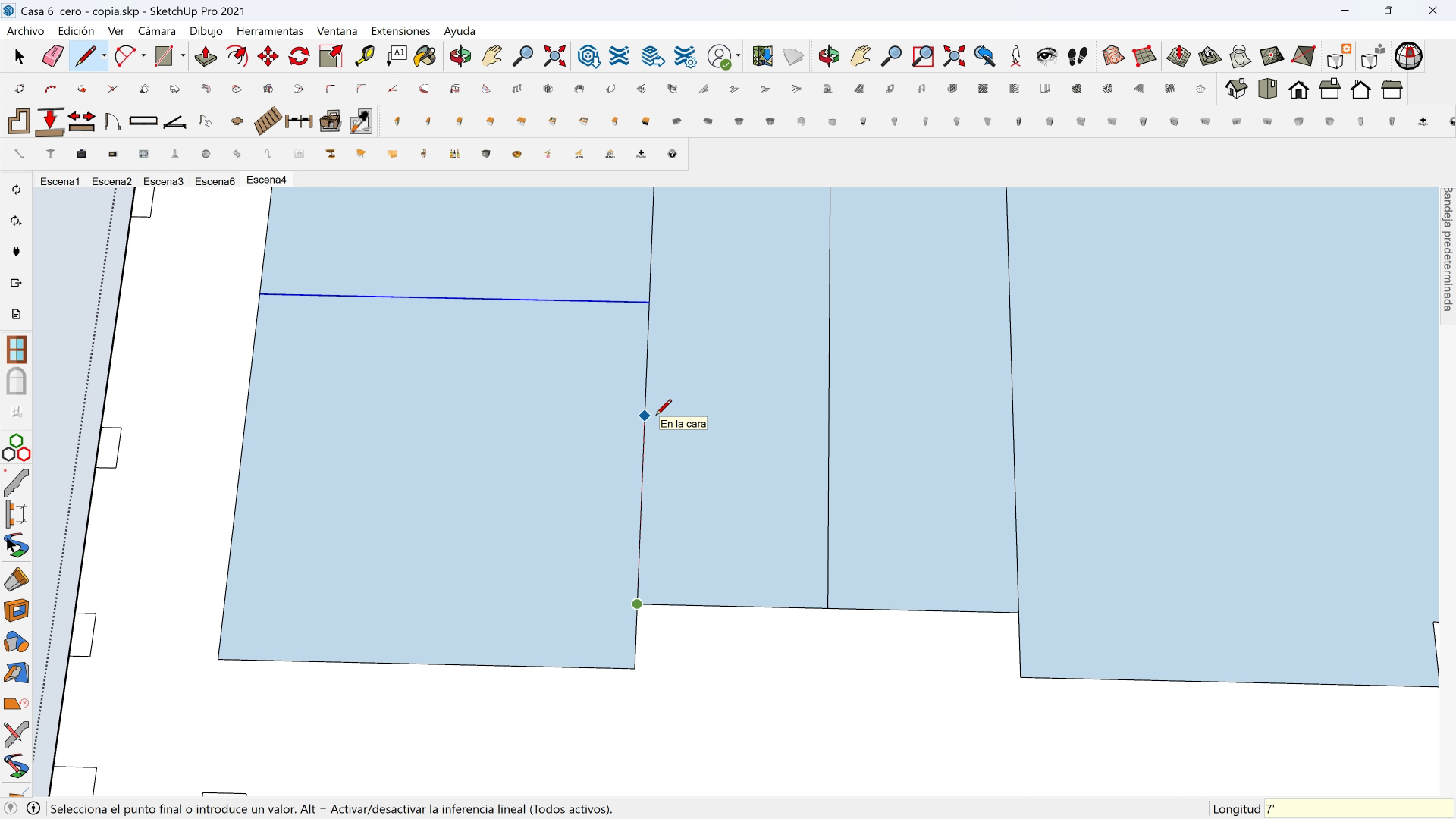 
key(BracketLeft)
 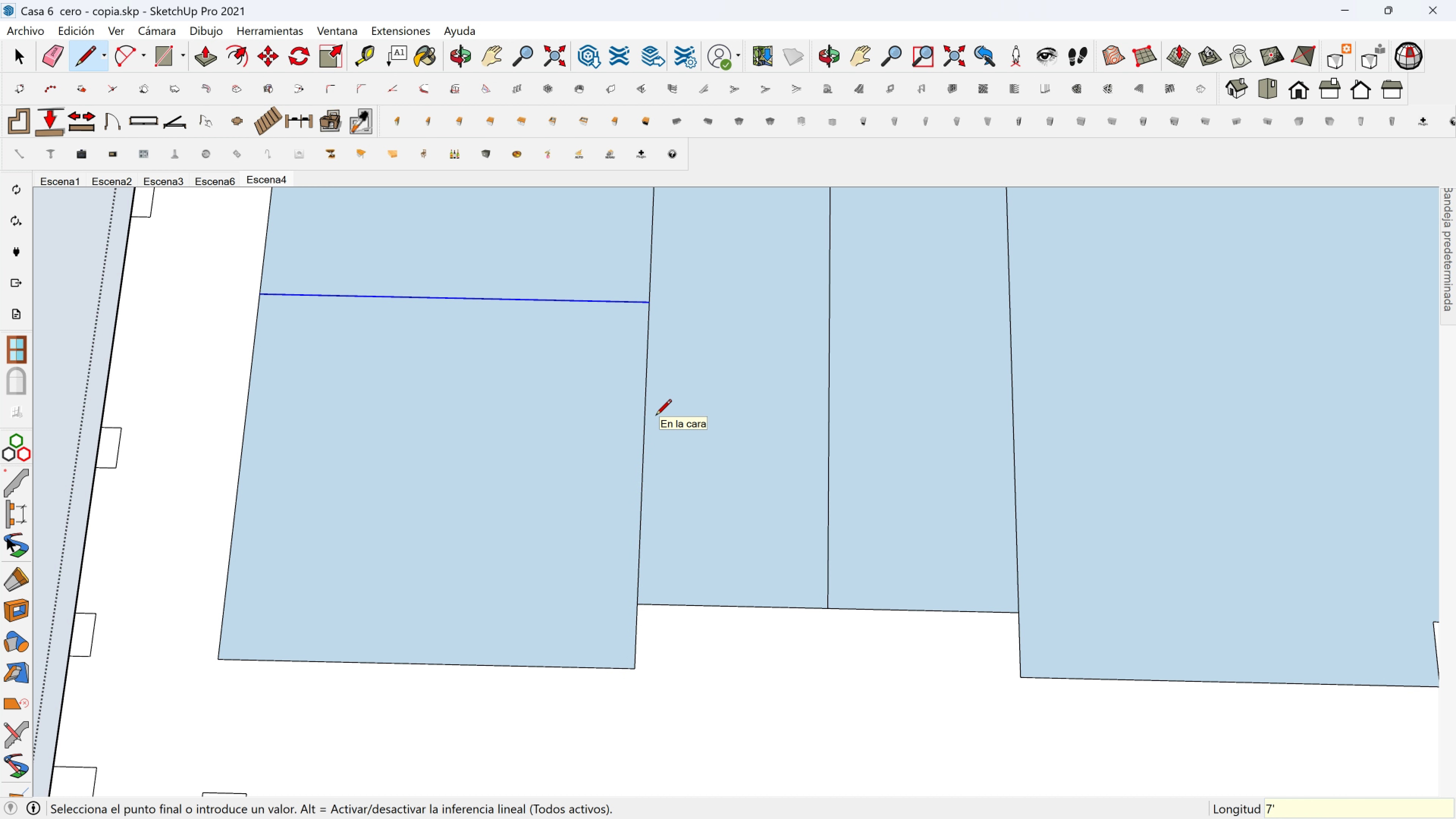 
key(Enter)
 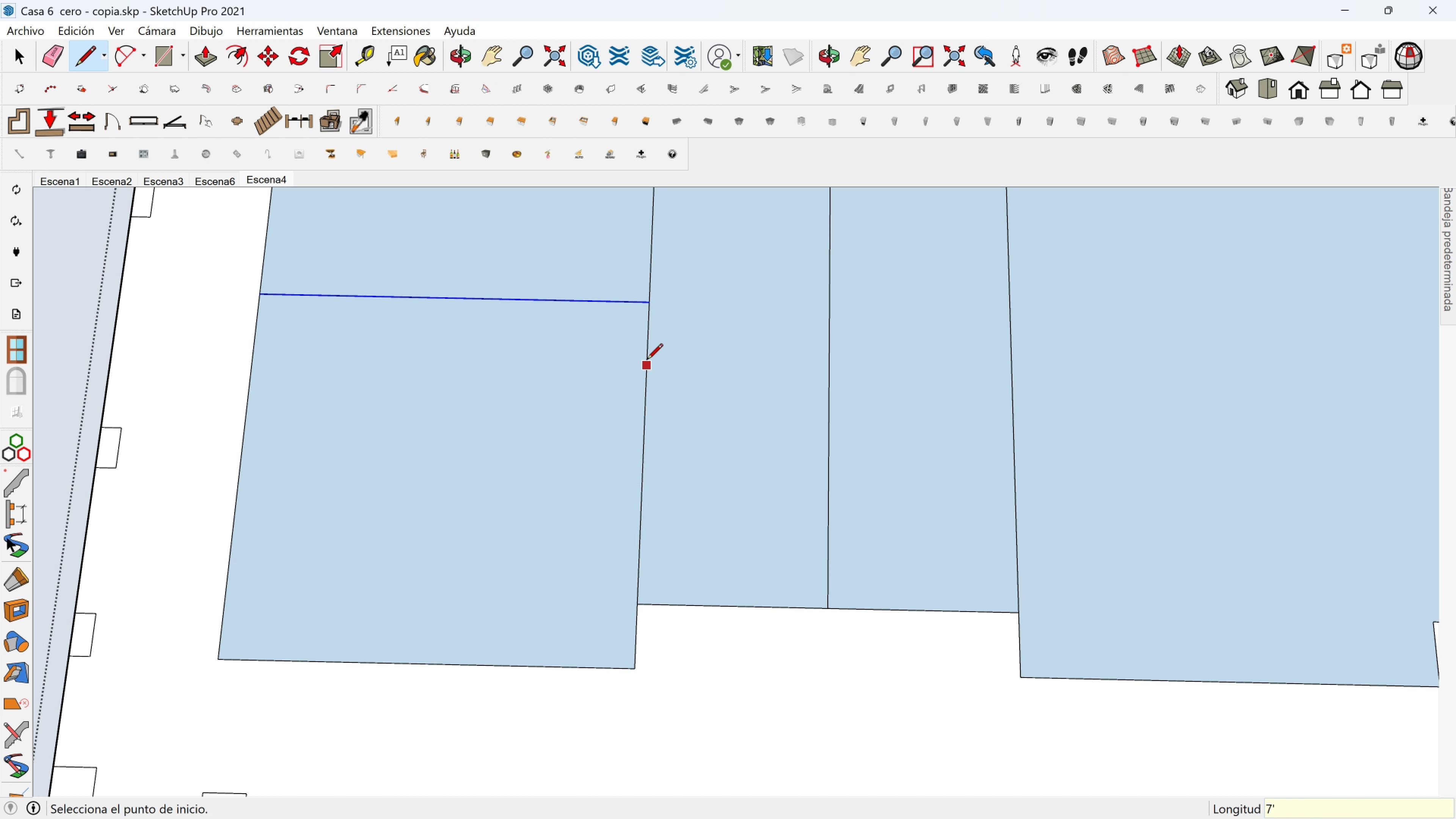 
scroll: coordinate [641, 330], scroll_direction: down, amount: 2.0
 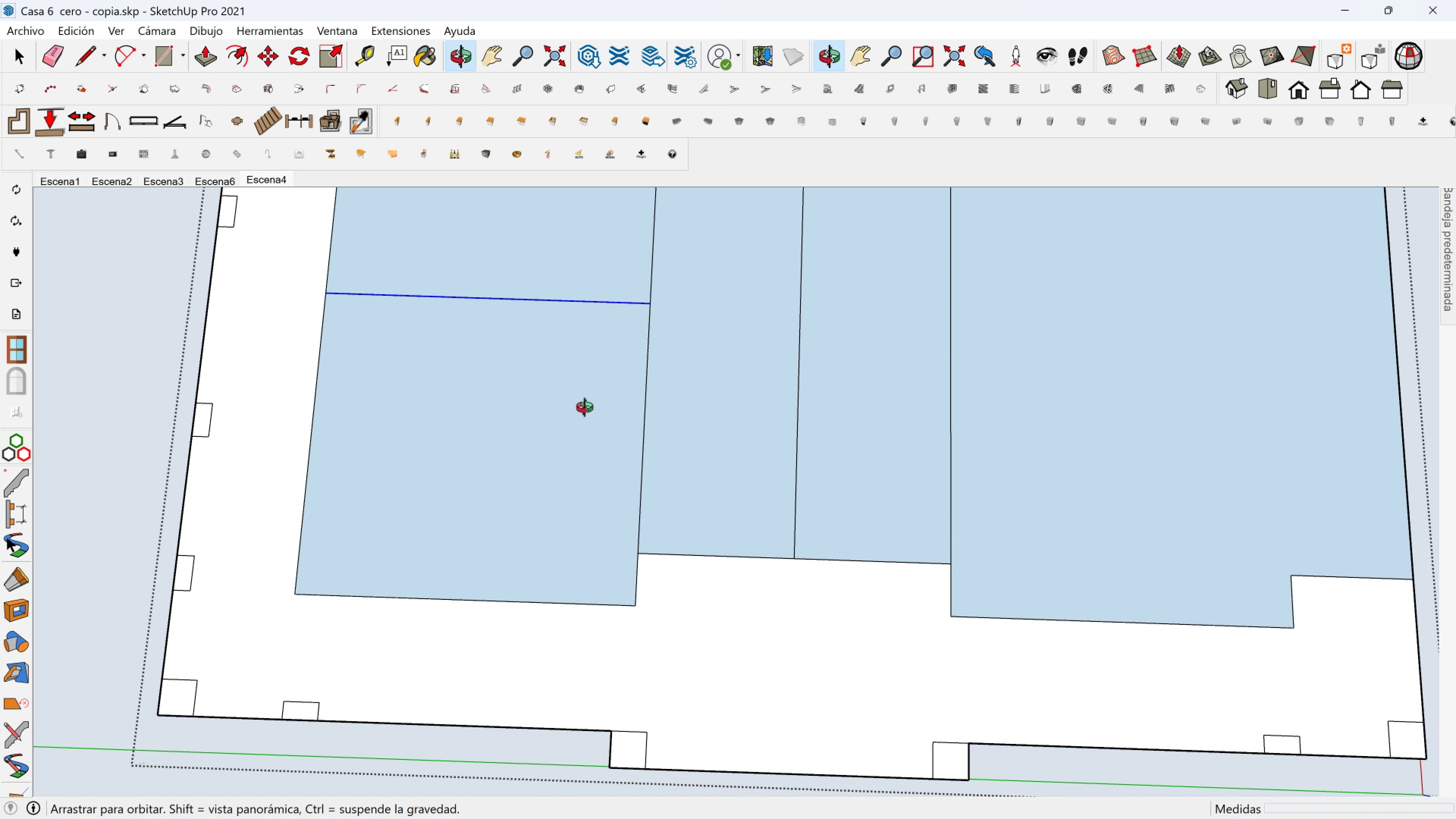 
key(Shift+ShiftLeft)
 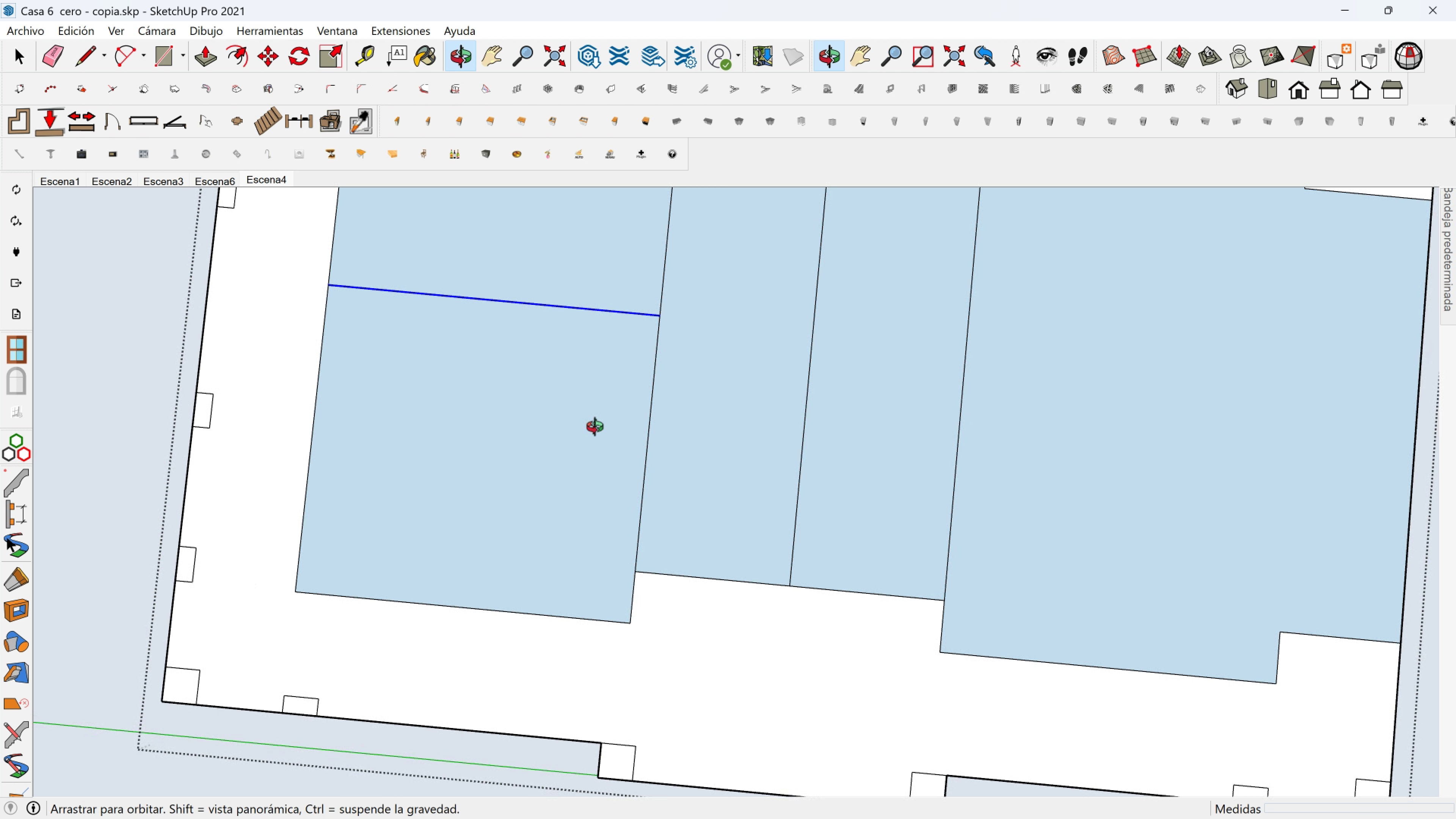 
key(Shift+ShiftLeft)
 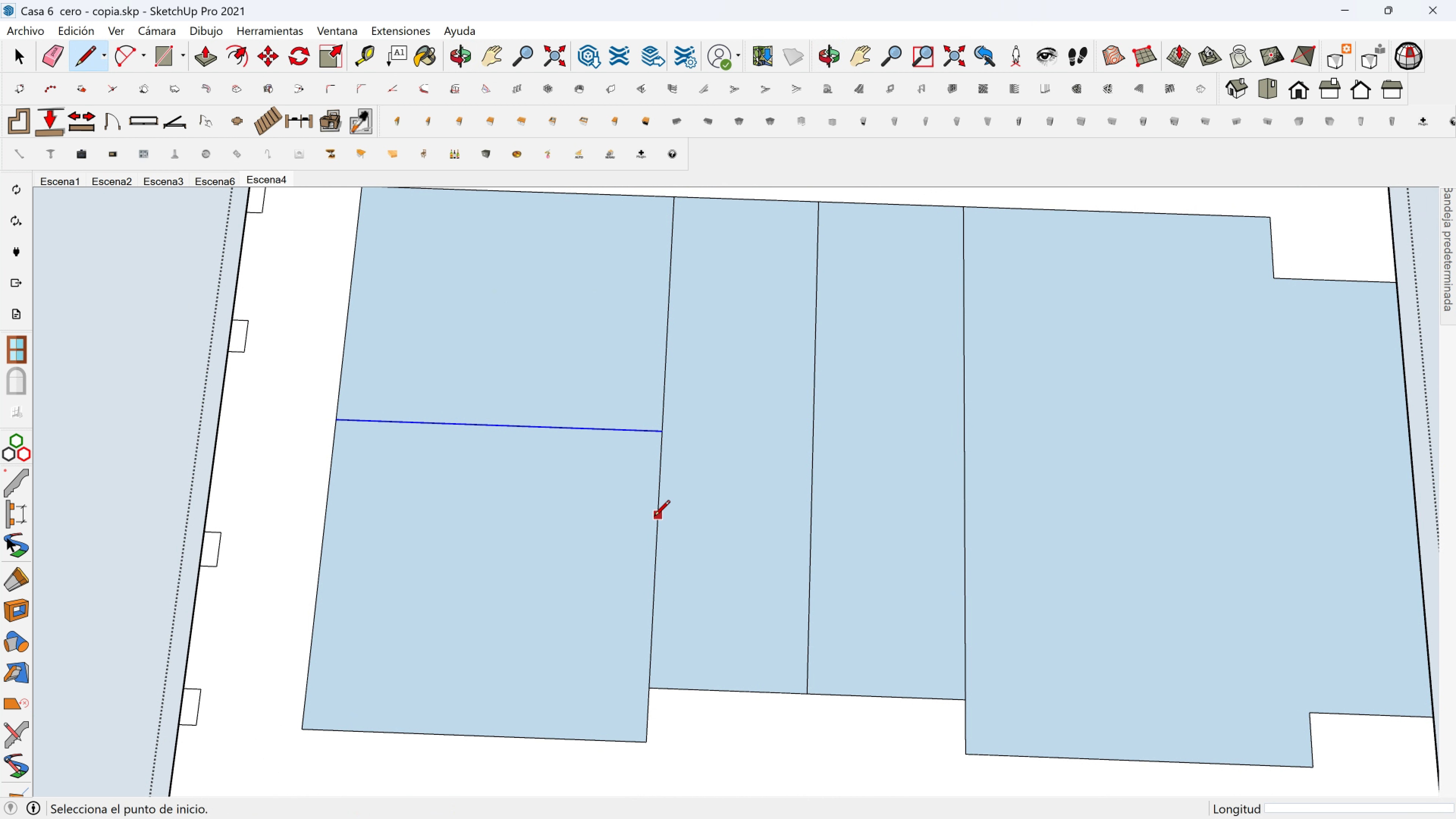 
left_click([650, 566])
 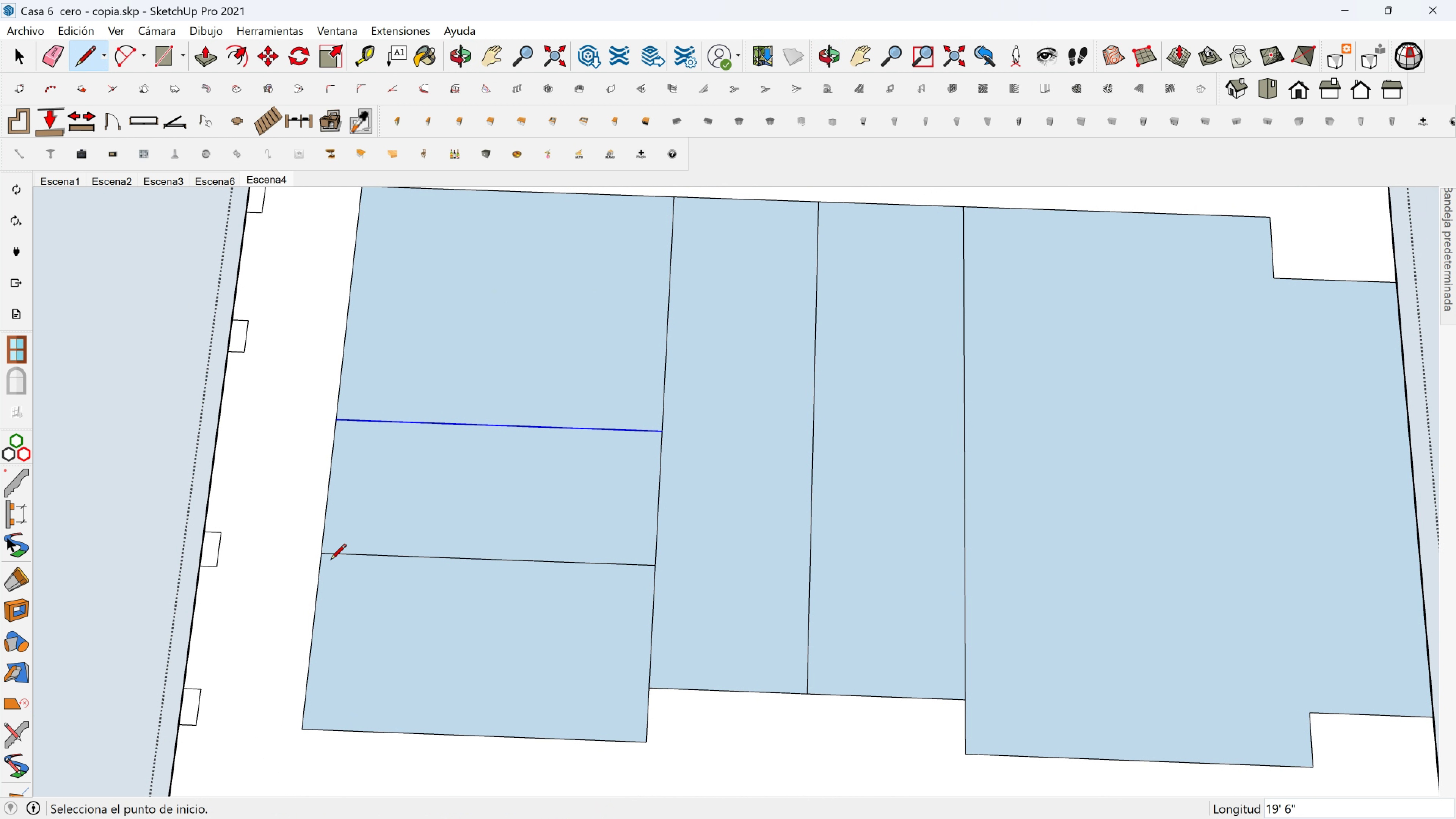 
left_click([330, 561])
 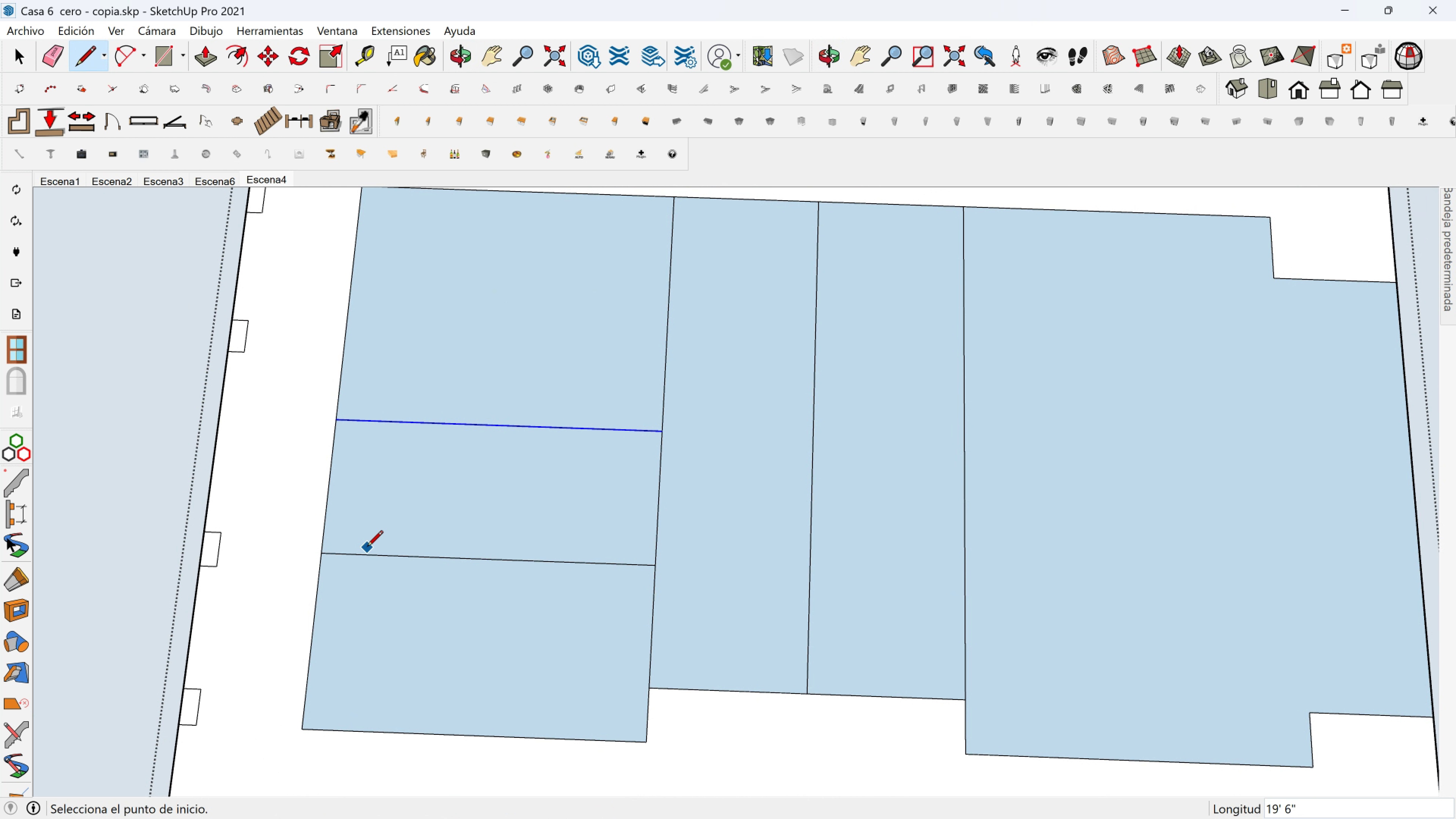 
scroll: coordinate [367, 548], scroll_direction: up, amount: 2.0
 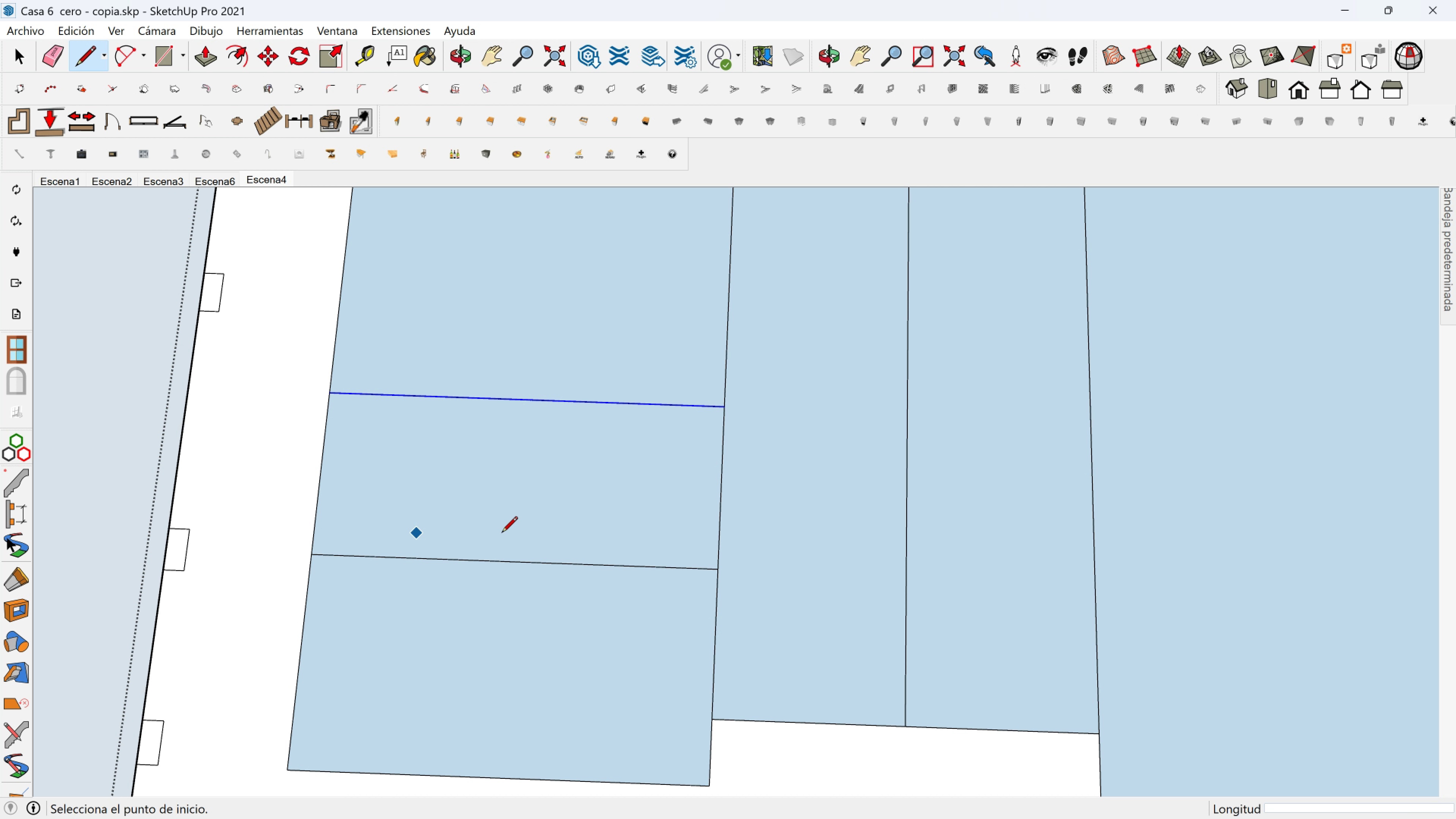 
hold_key(key=ShiftLeft, duration=0.33)
 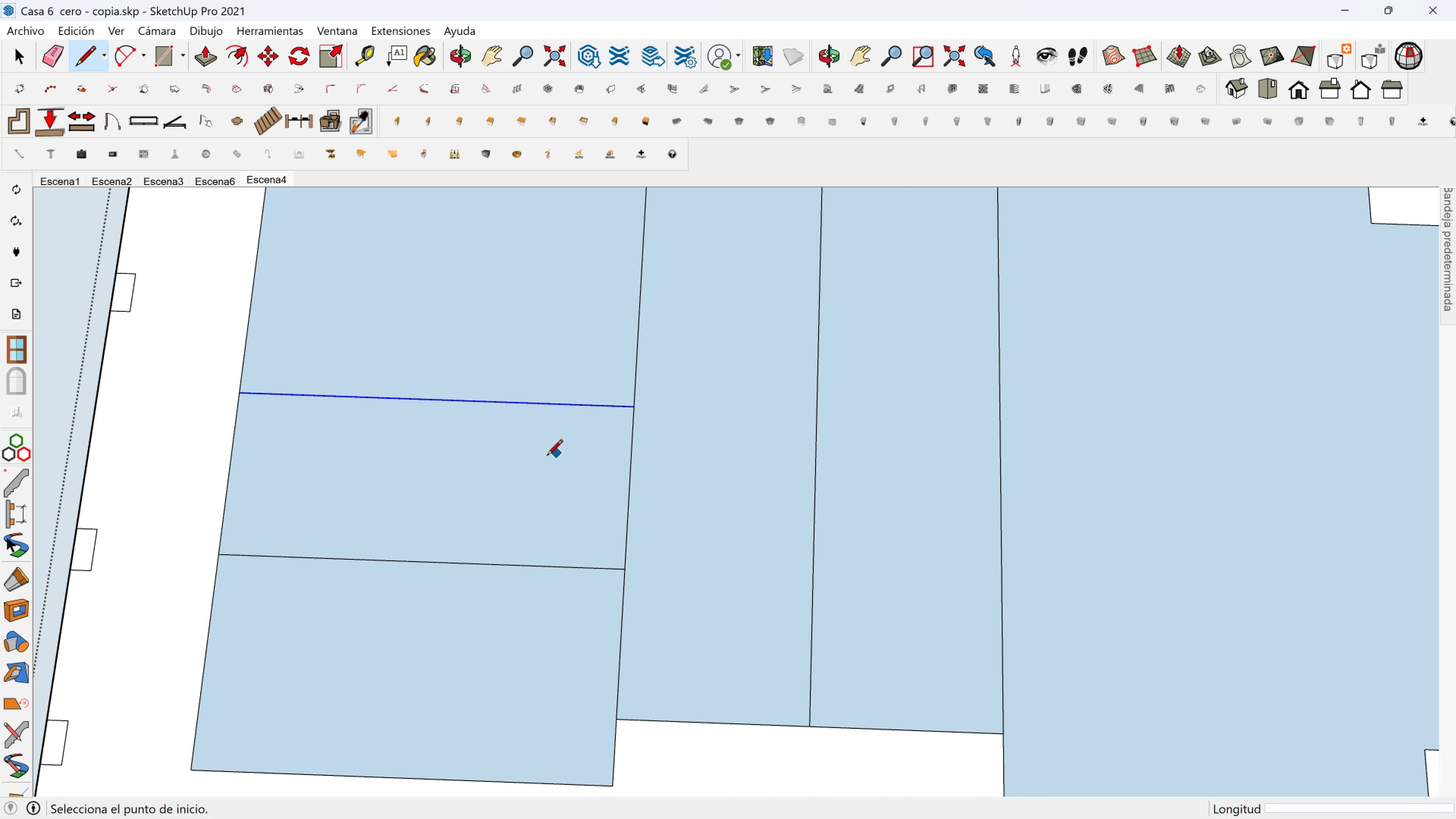 
scroll: coordinate [527, 459], scroll_direction: down, amount: 2.0
 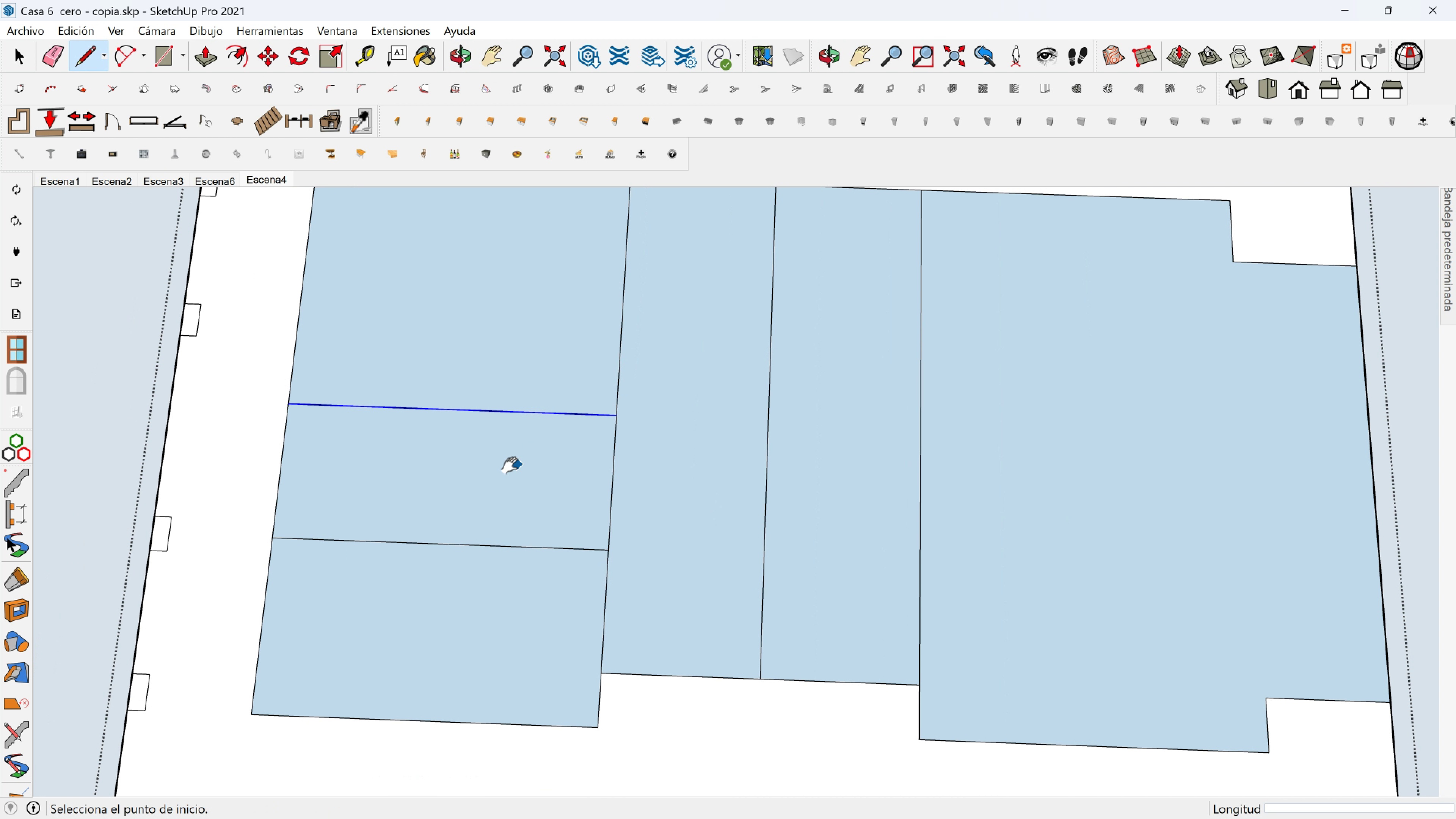 
hold_key(key=ShiftLeft, duration=0.4)
 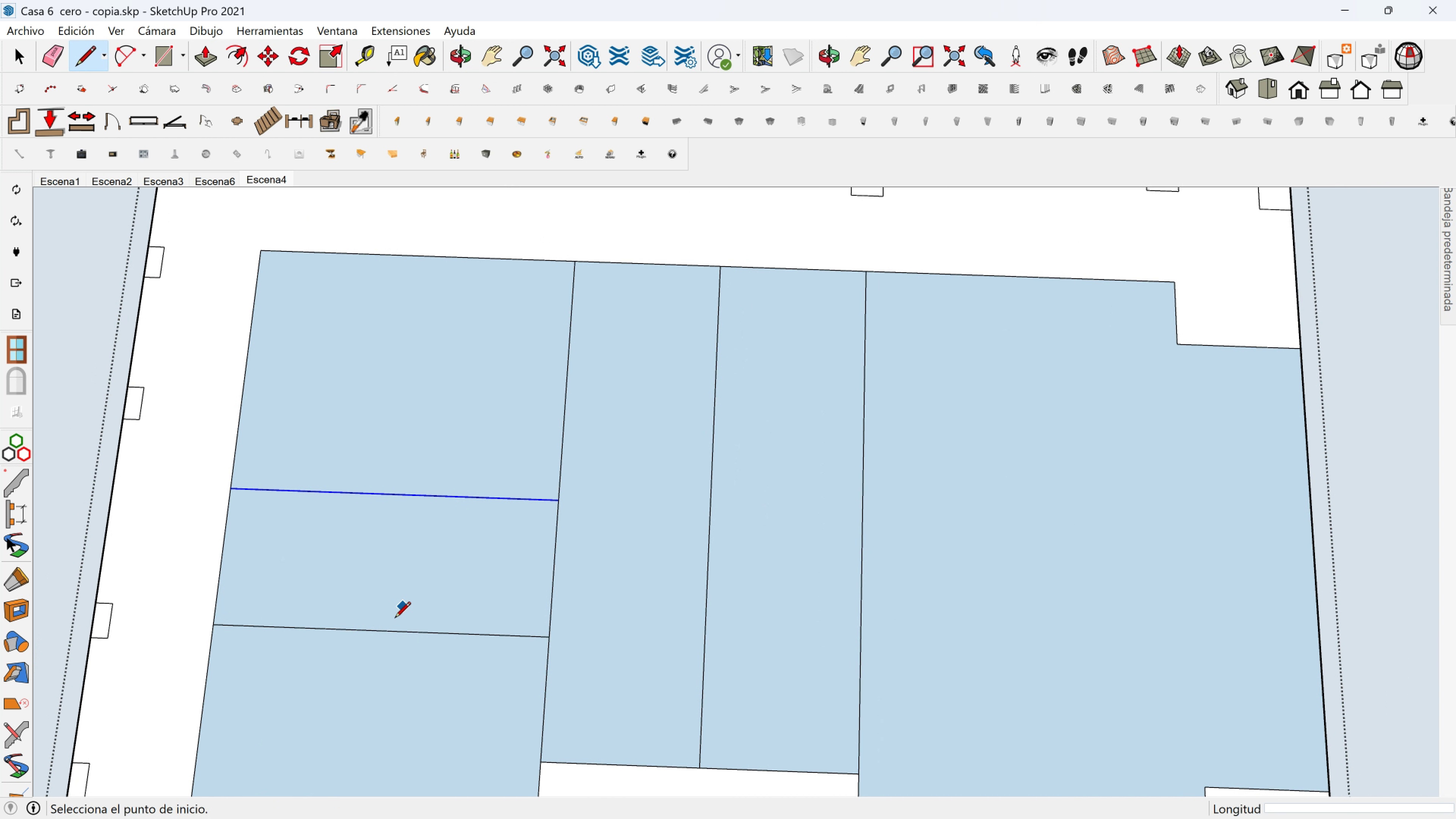 
key(Shift+ShiftLeft)
 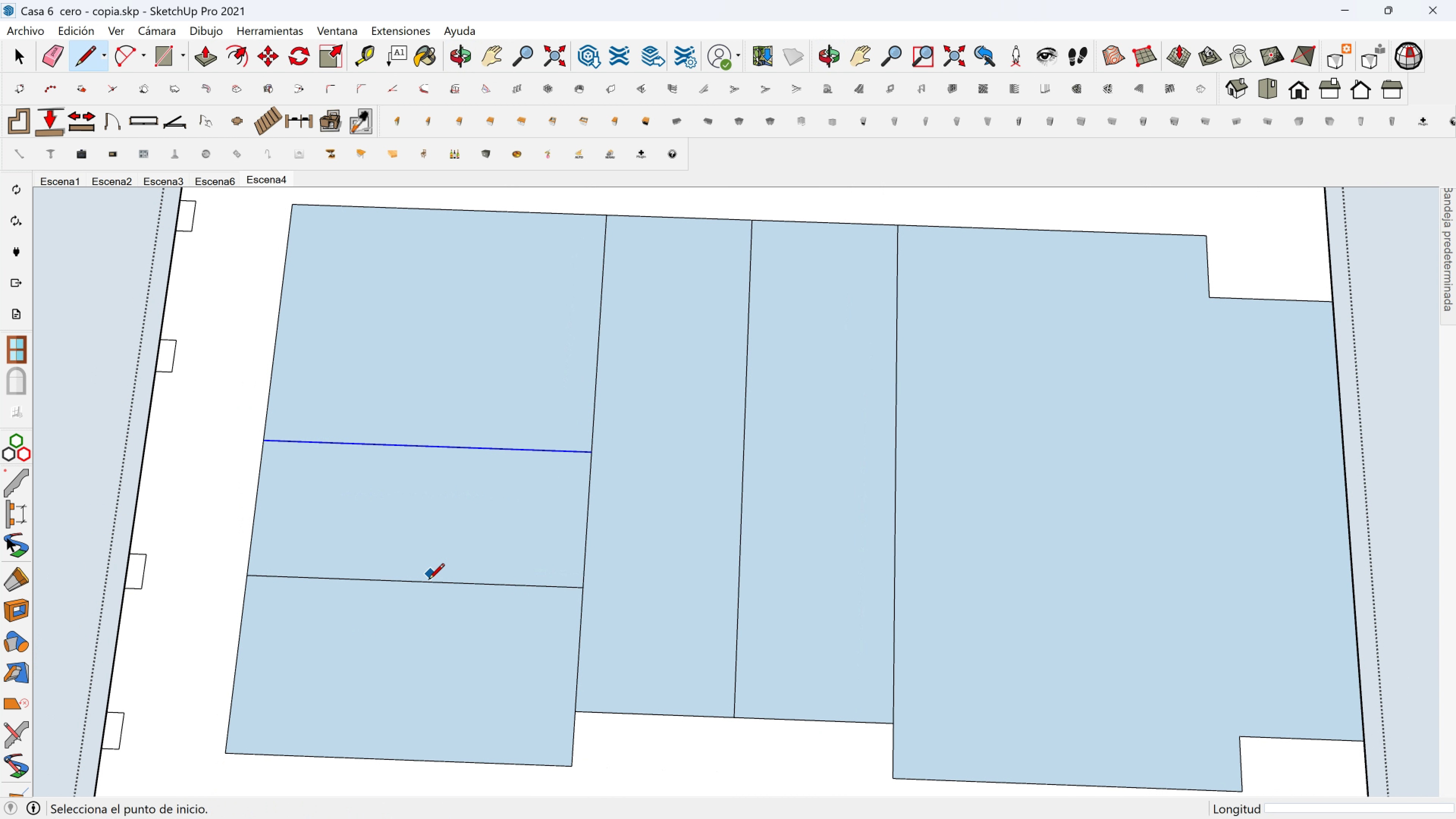 
scroll: coordinate [425, 581], scroll_direction: up, amount: 2.0
 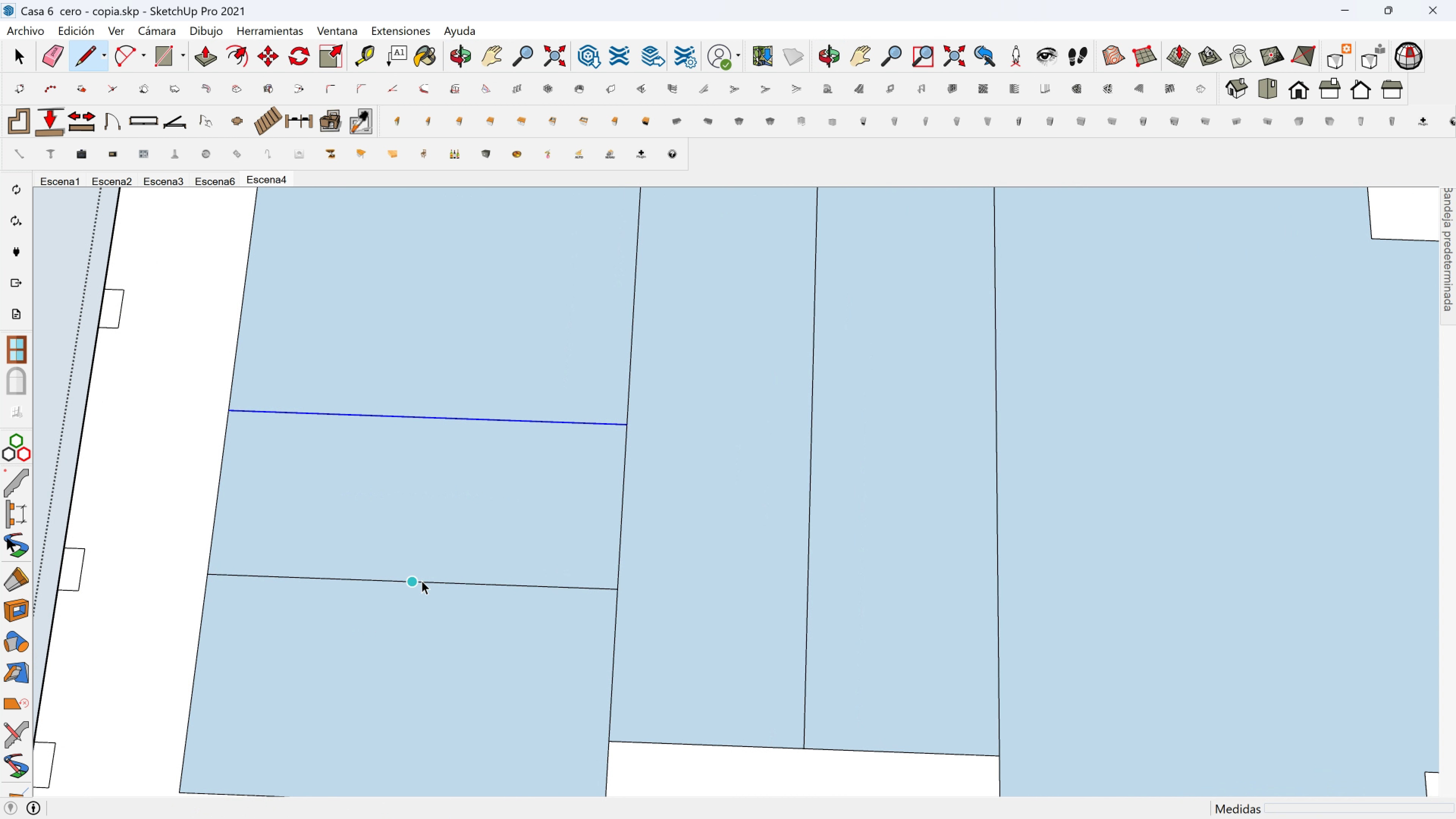 
key(Space)
 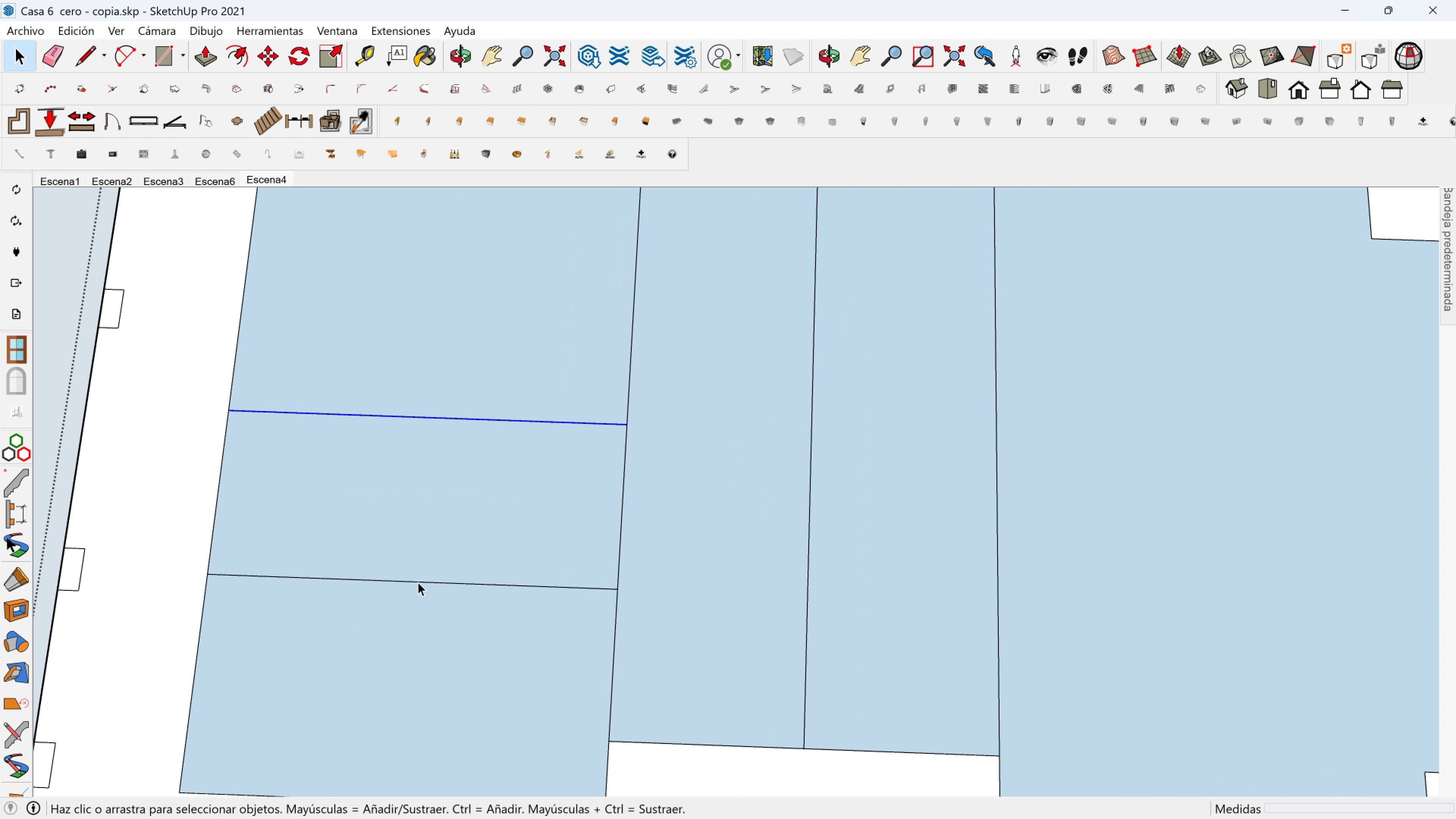 
left_click([418, 582])
 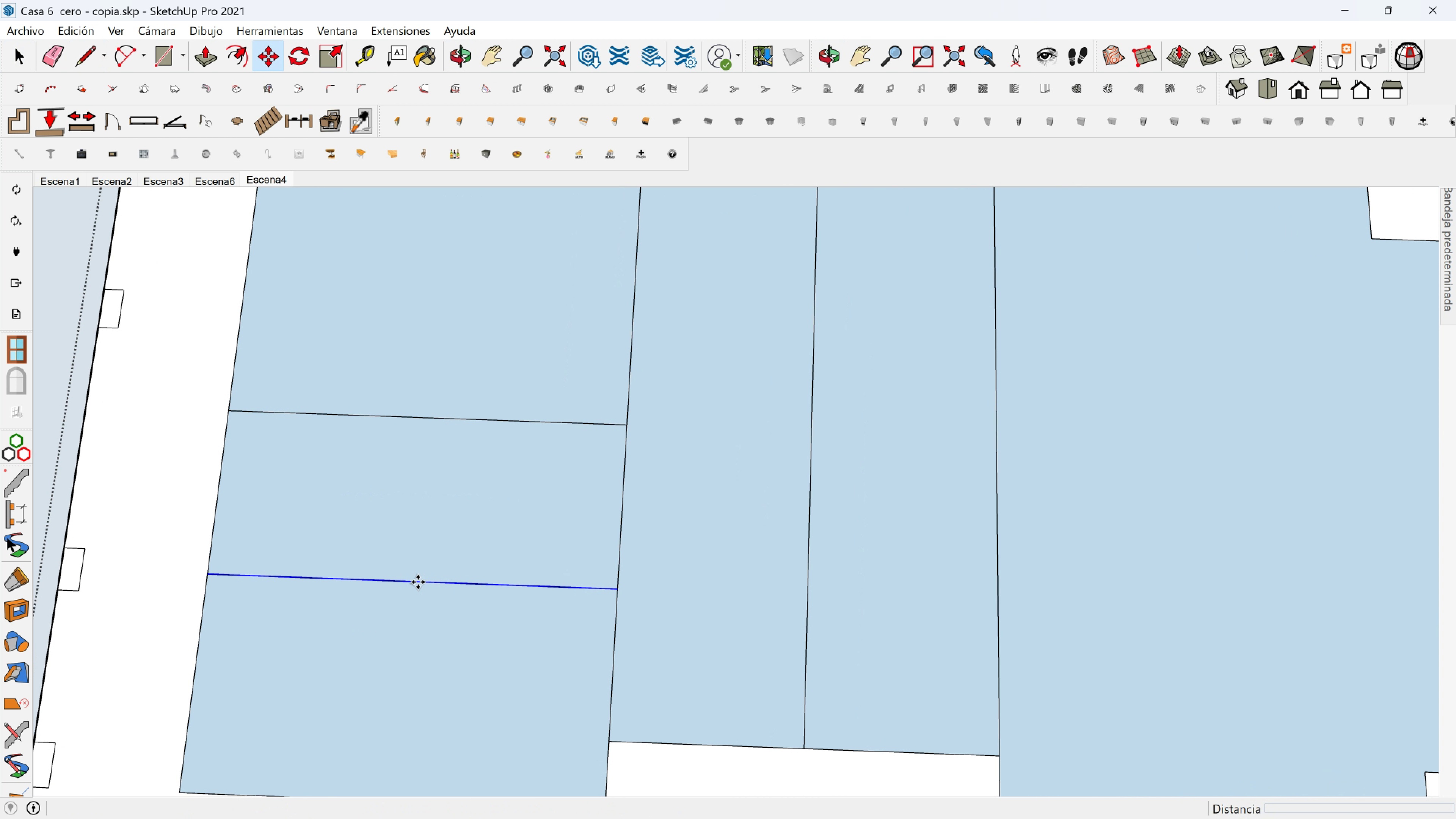 
key(M)
 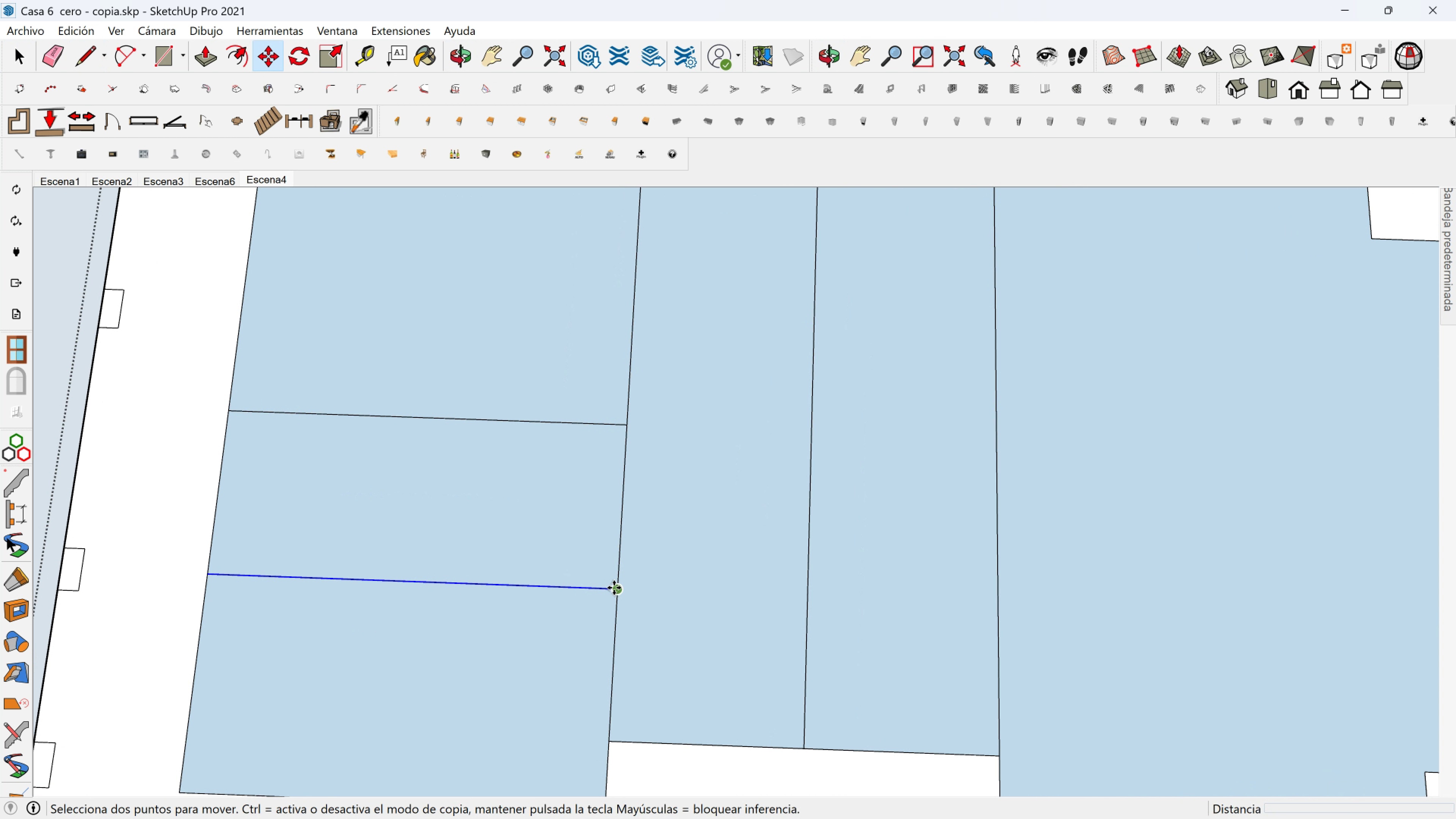 
left_click([614, 588])
 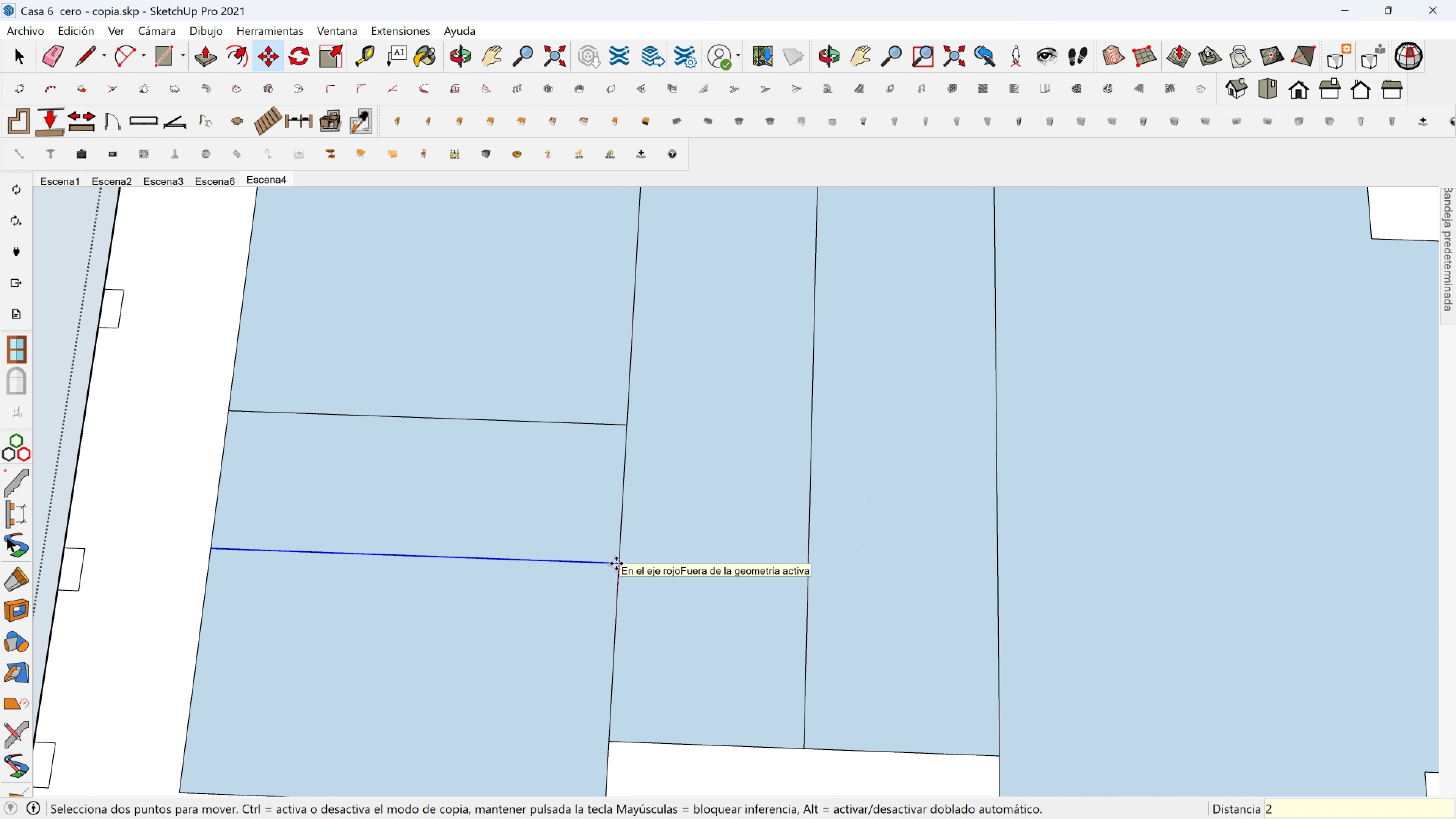 
type(24)
 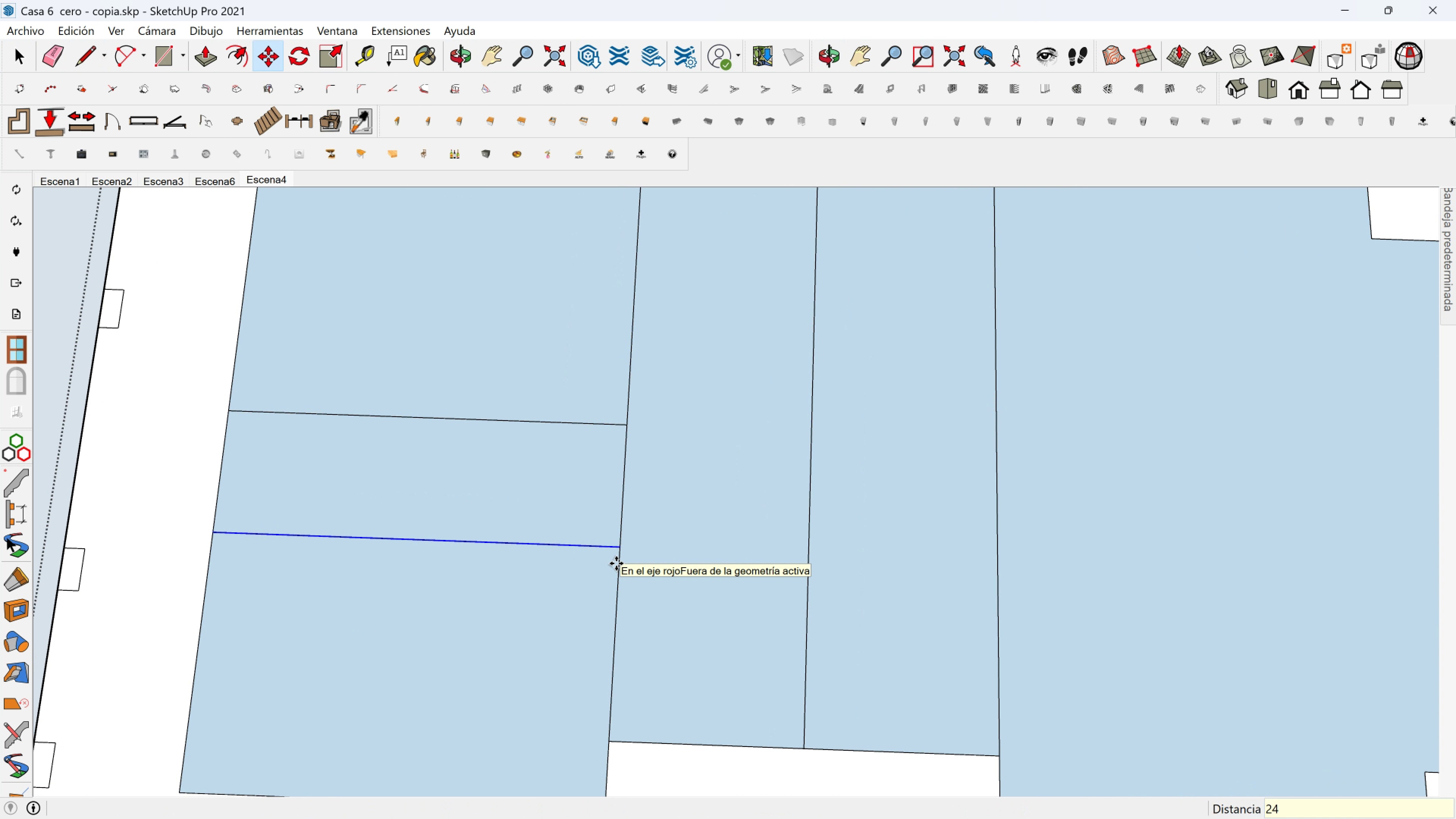 
key(Enter)
 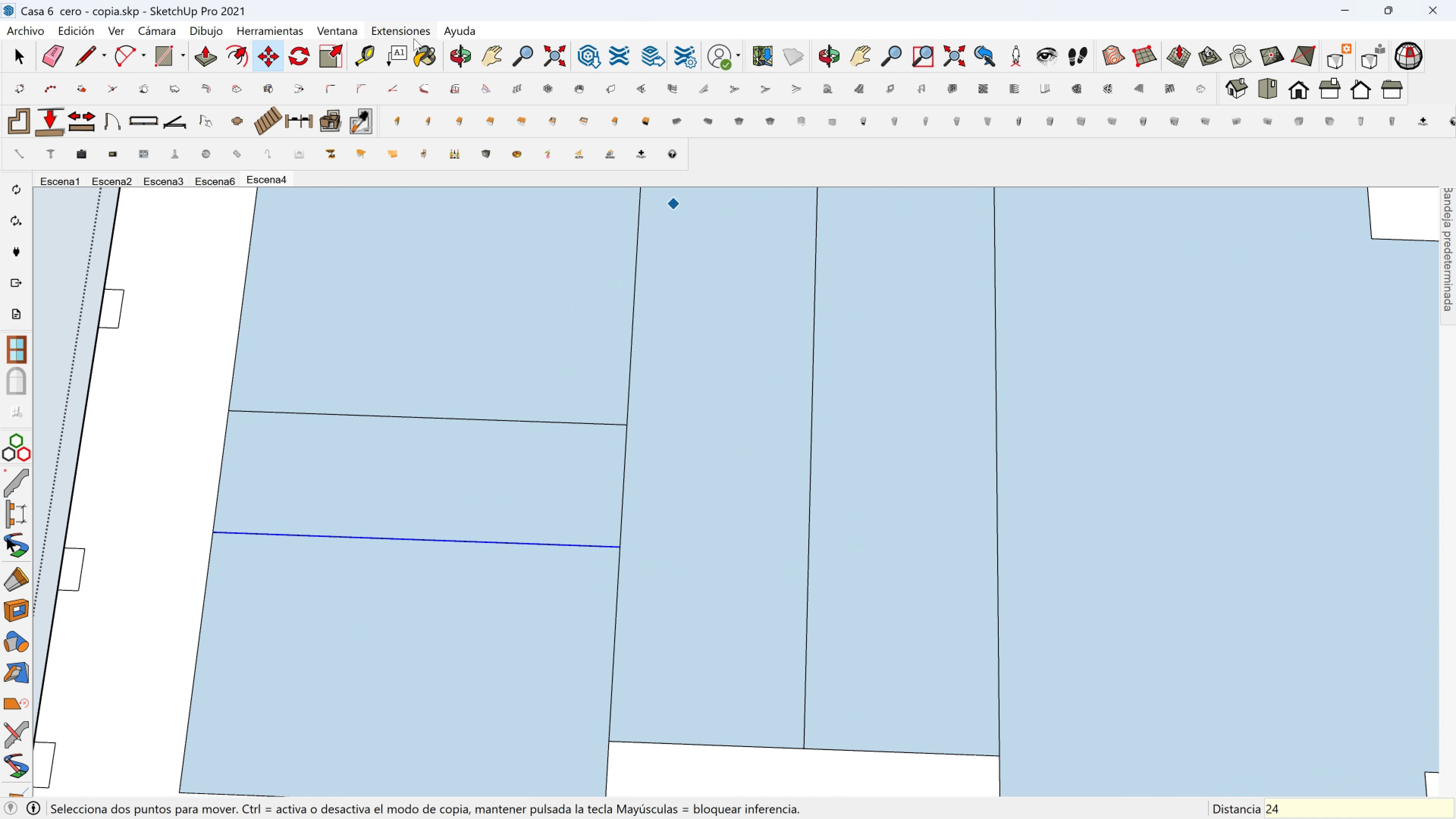 
left_click([356, 61])
 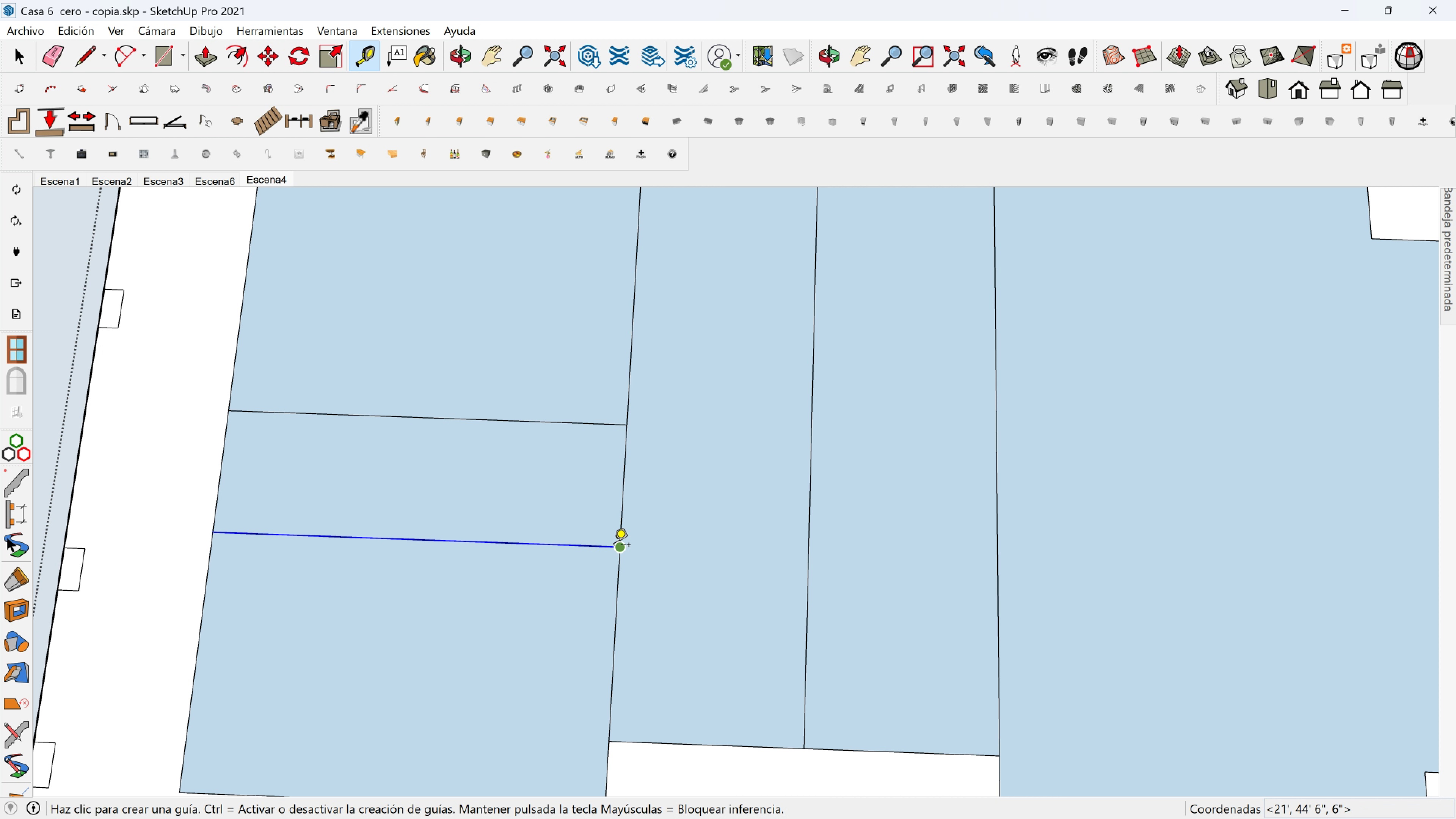 
left_click([614, 546])
 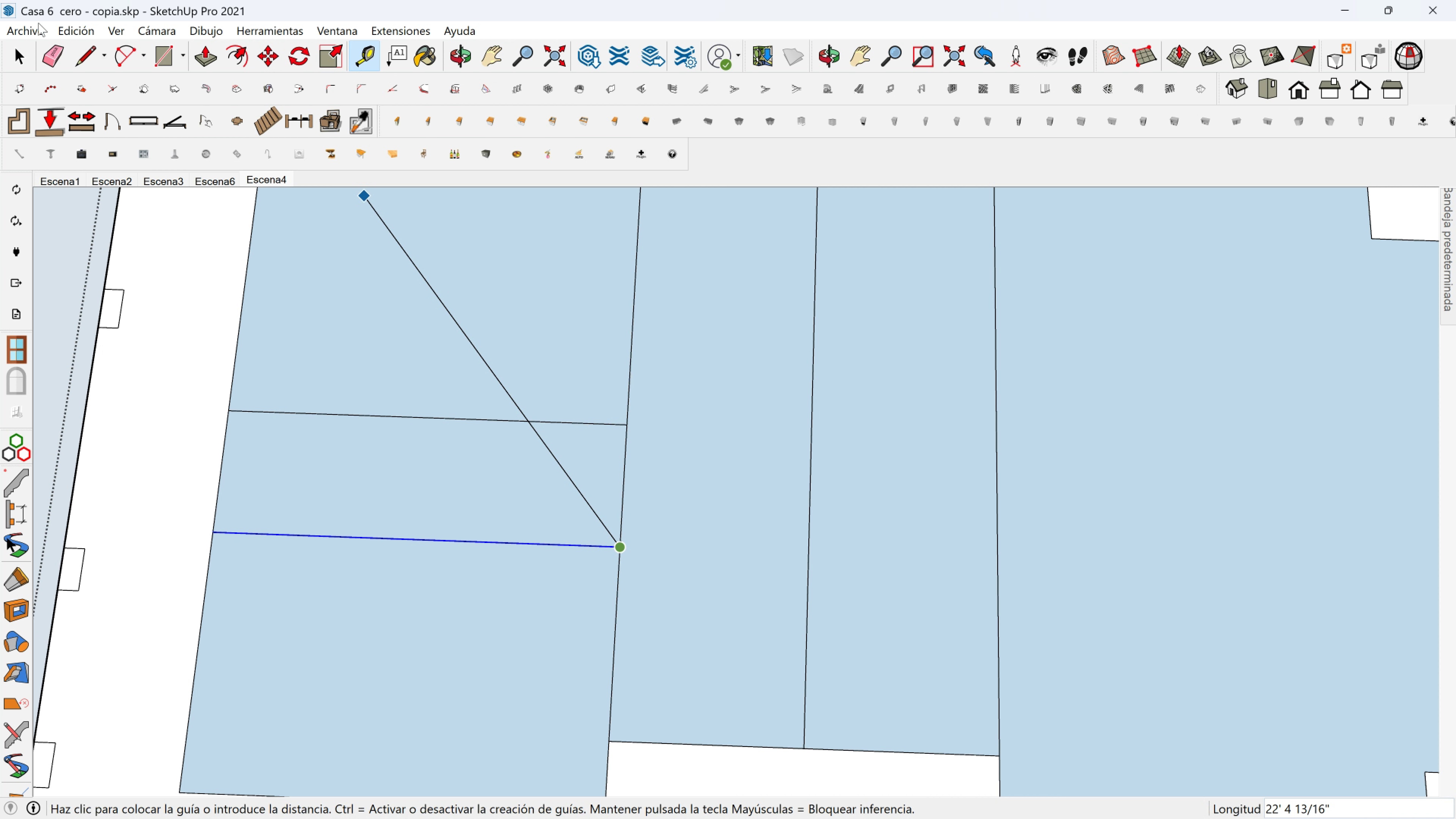 
left_click([82, 59])
 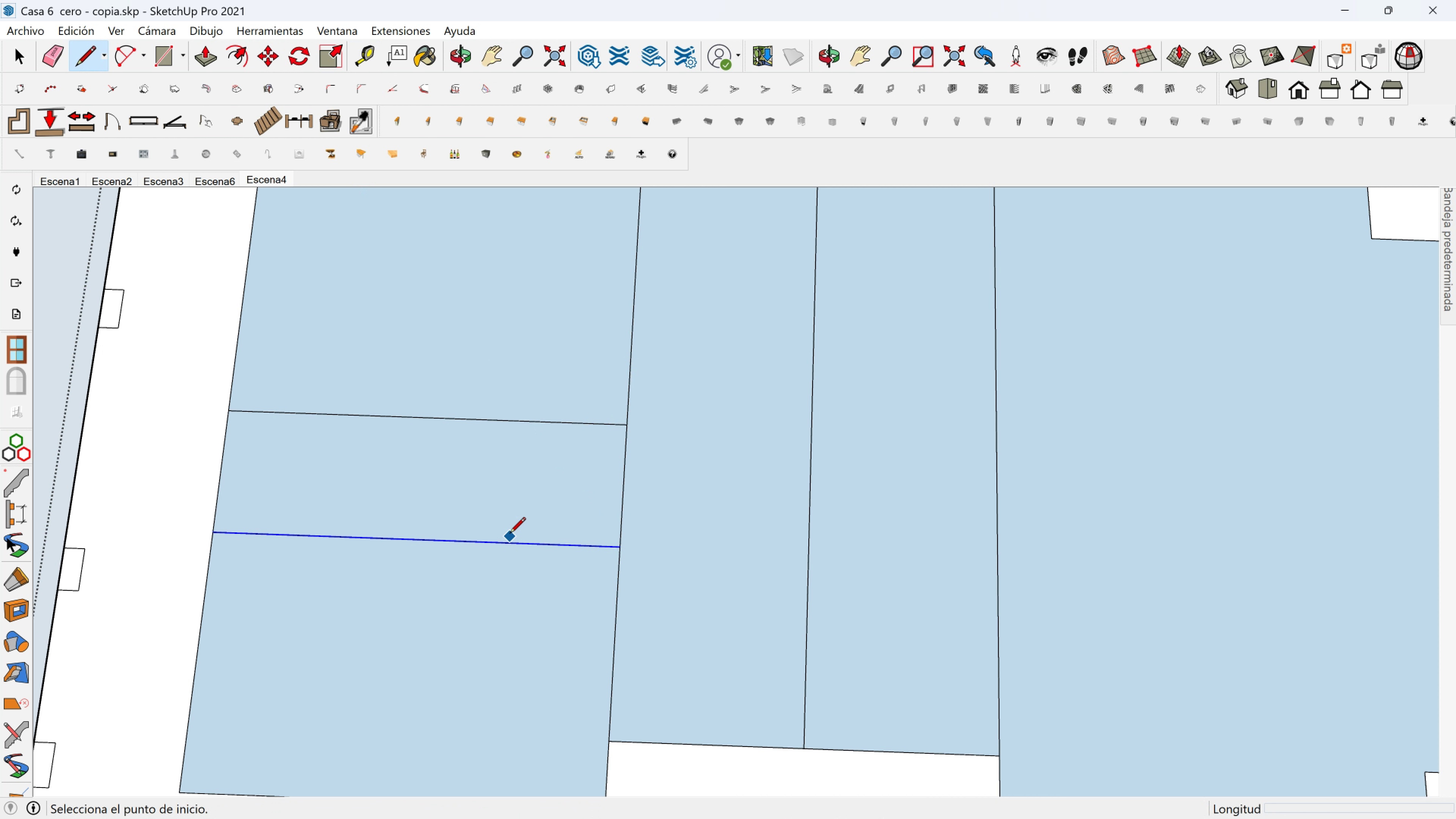 
hold_key(key=ShiftLeft, duration=0.38)
 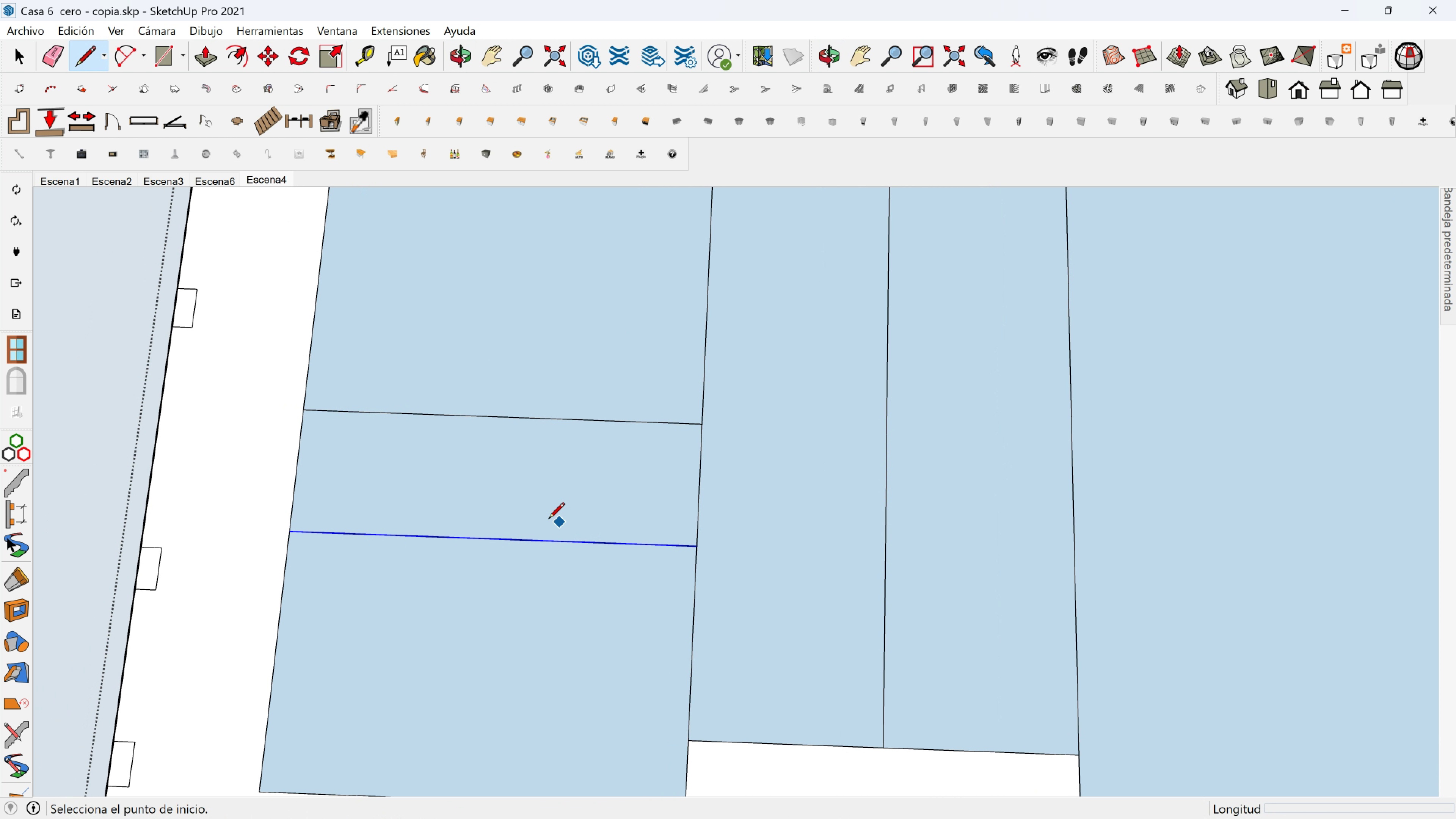 
hold_key(key=ShiftLeft, duration=0.31)
 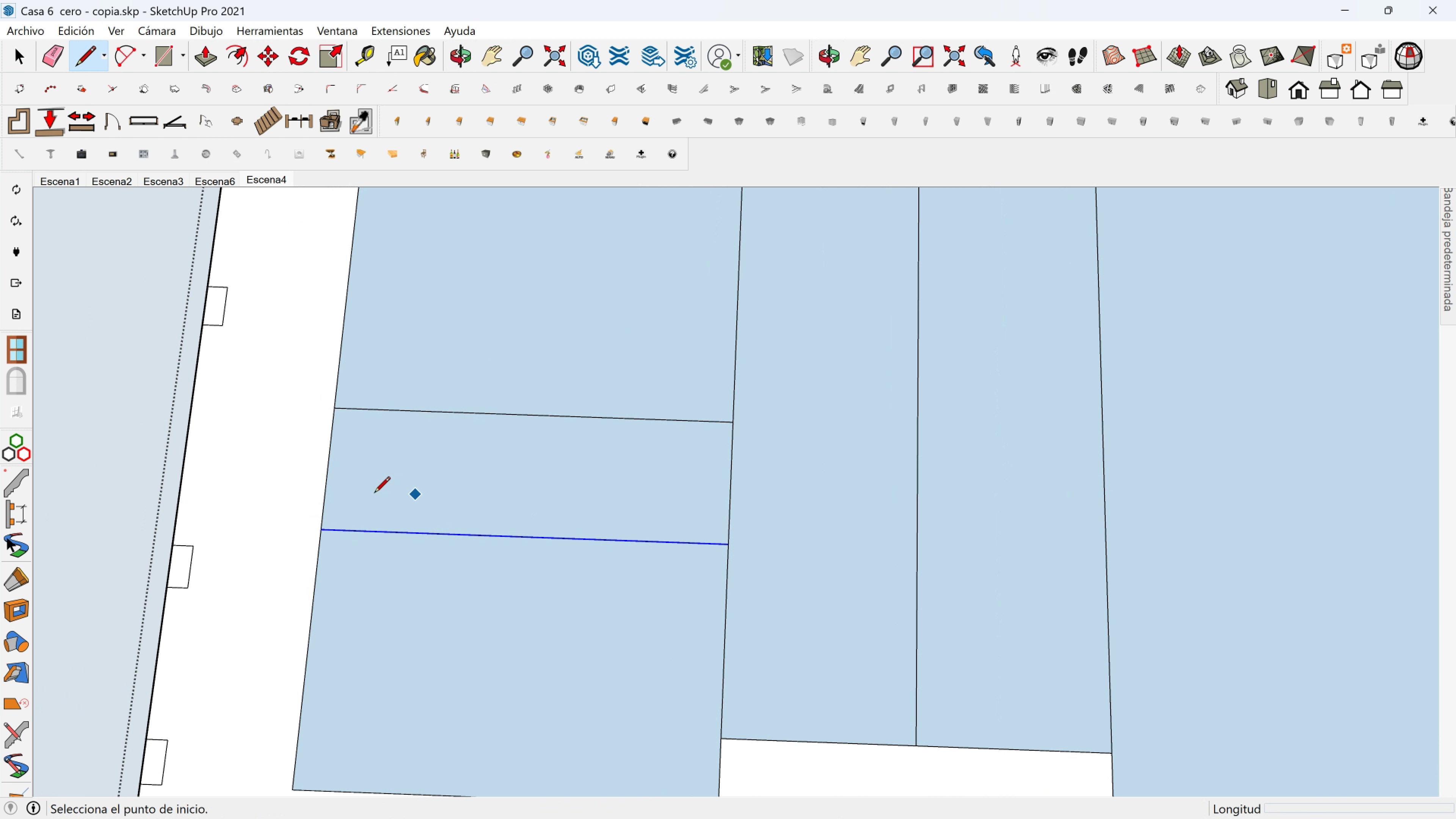 
key(Shift+ShiftLeft)
 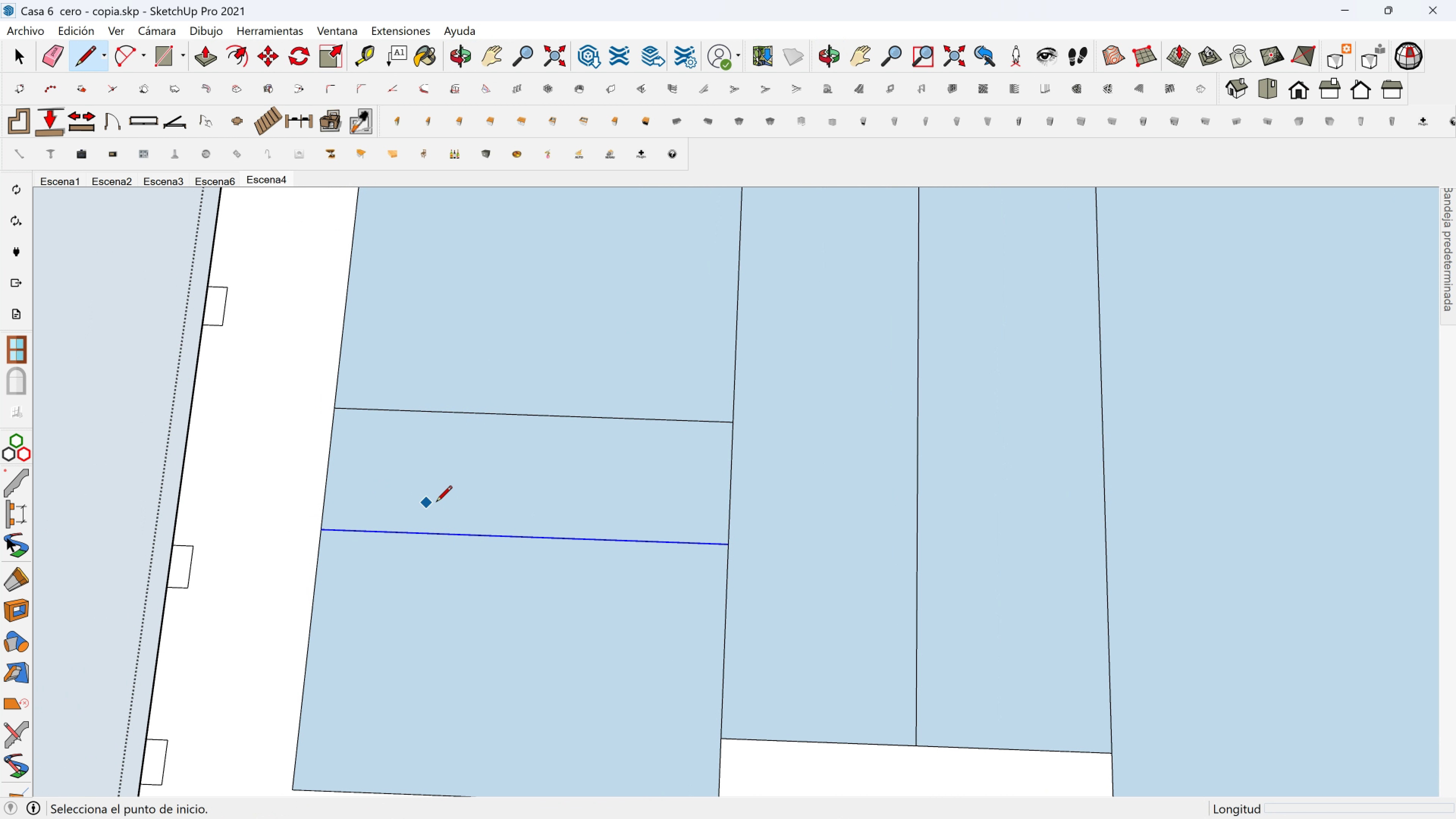 
hold_key(key=ShiftLeft, duration=0.3)
 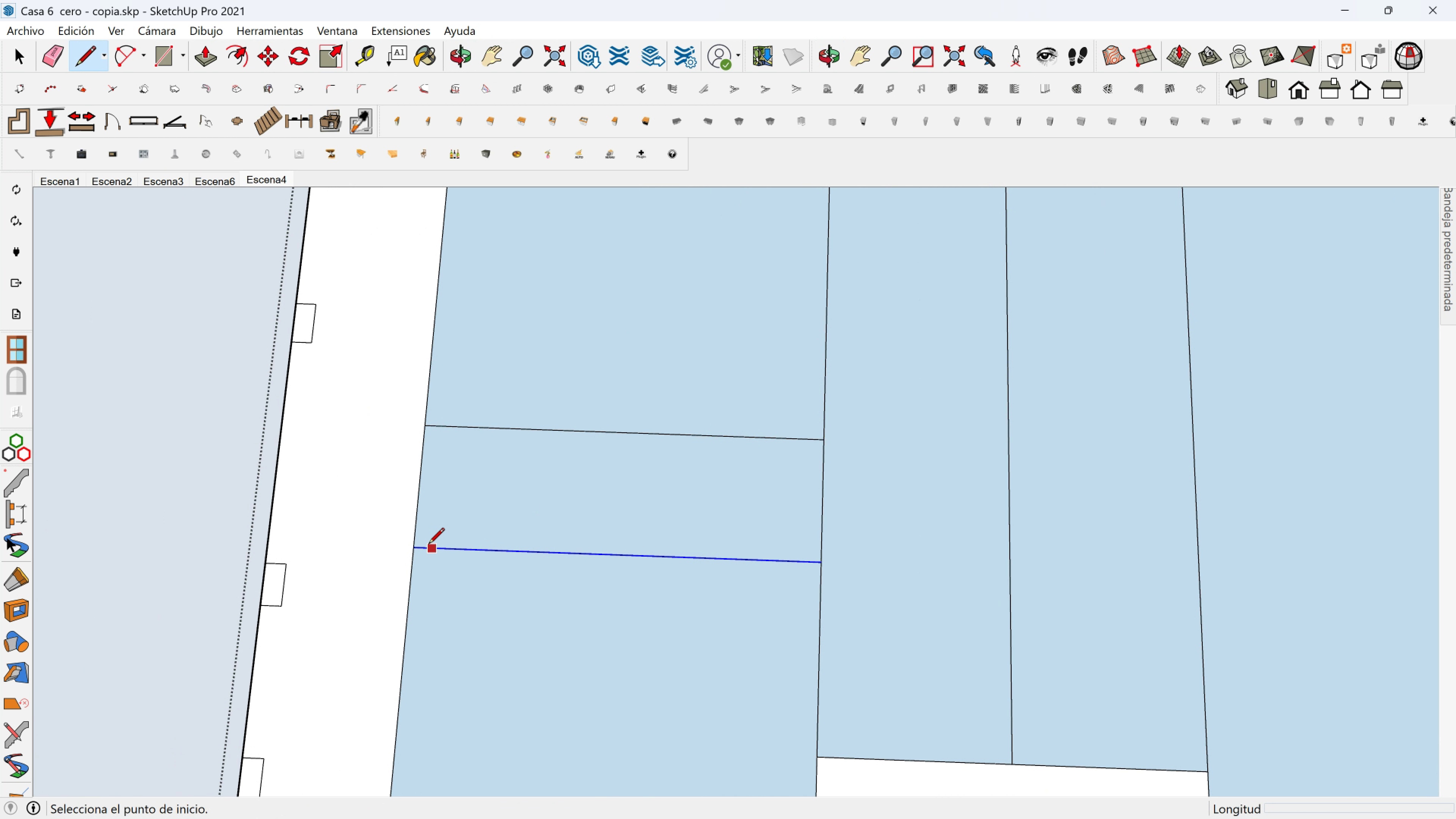 
left_click([419, 545])
 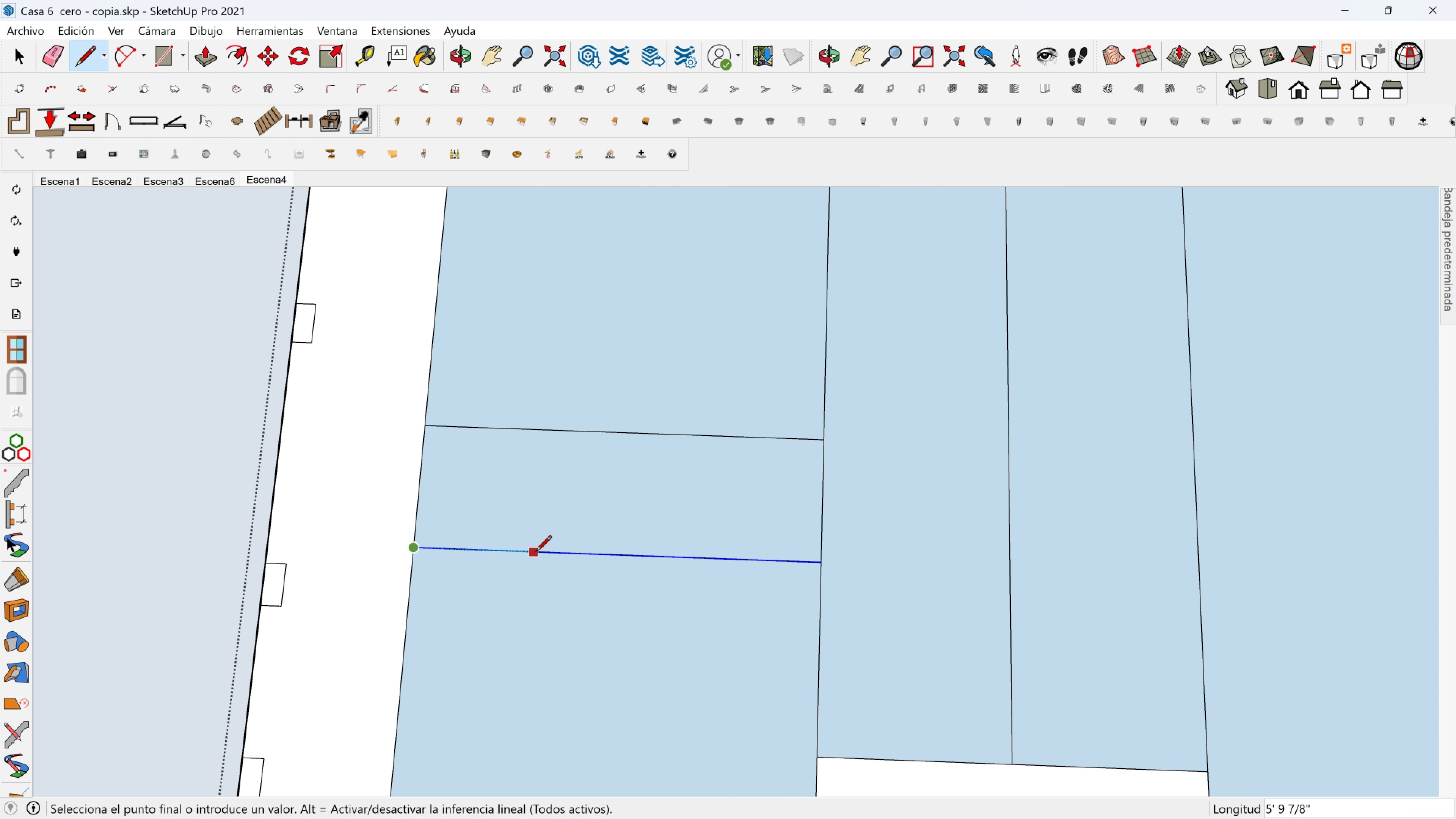 
wait(5.2)
 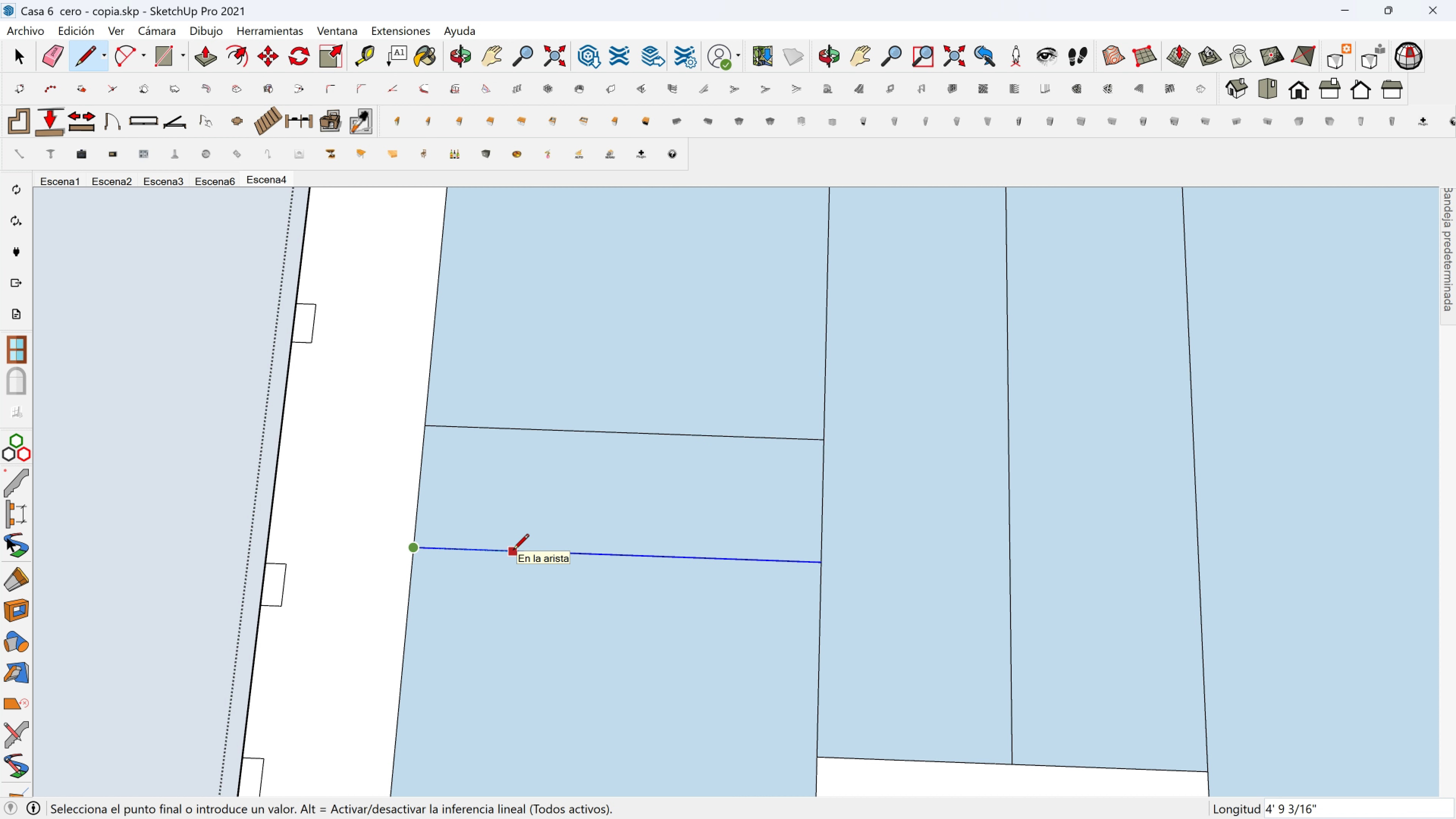 
key(8)
 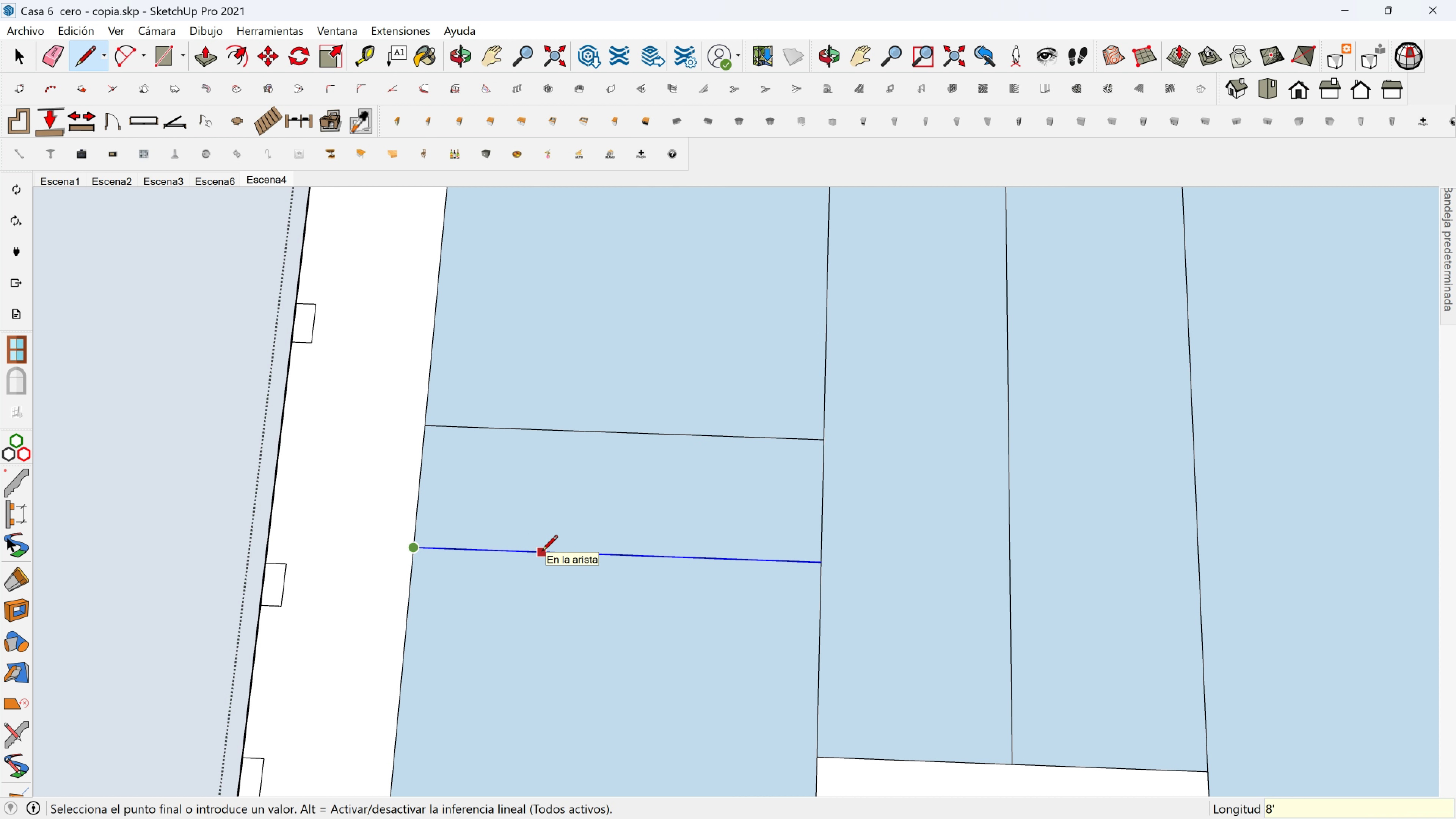 
key(BracketLeft)
 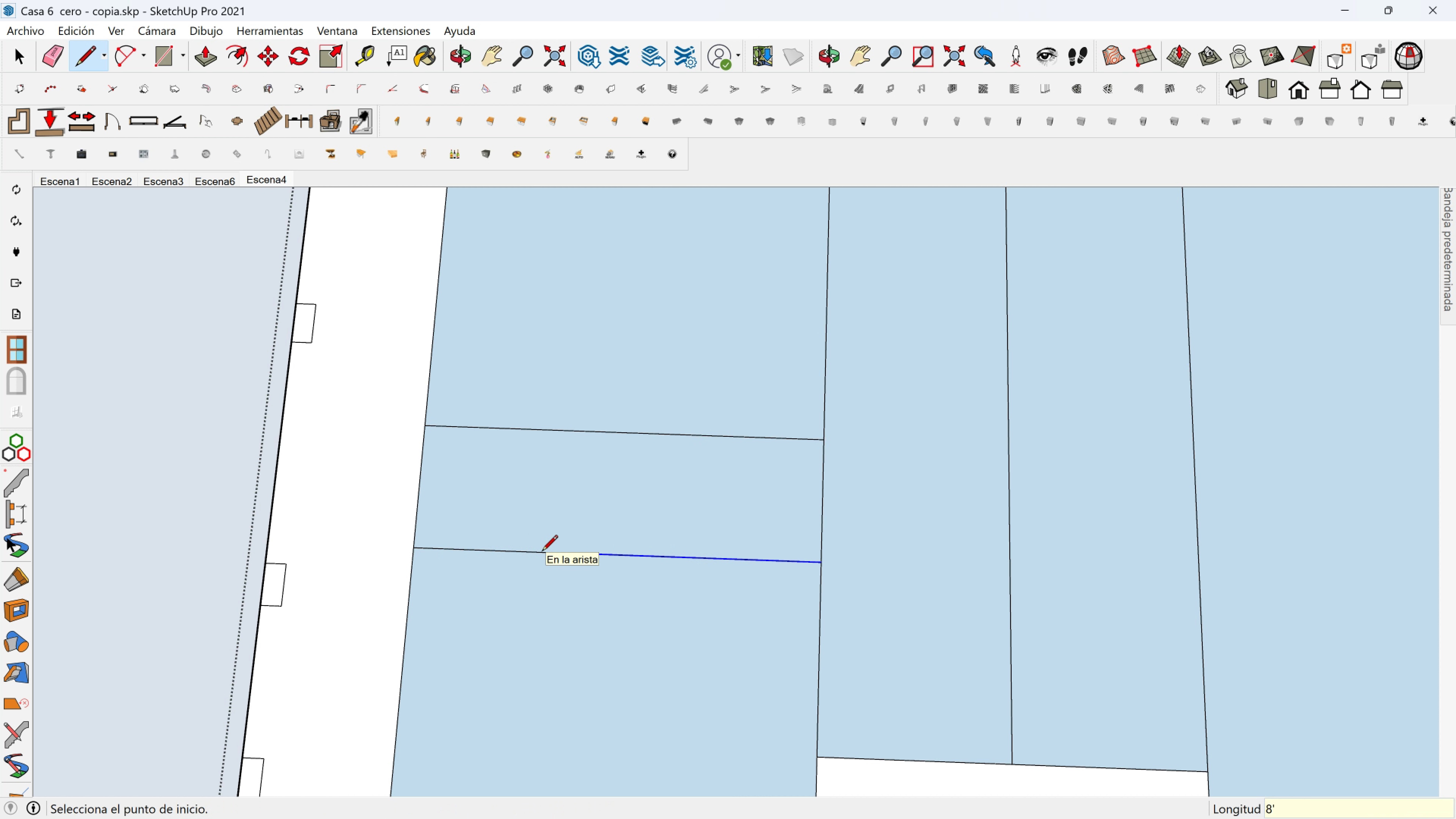 
key(Enter)
 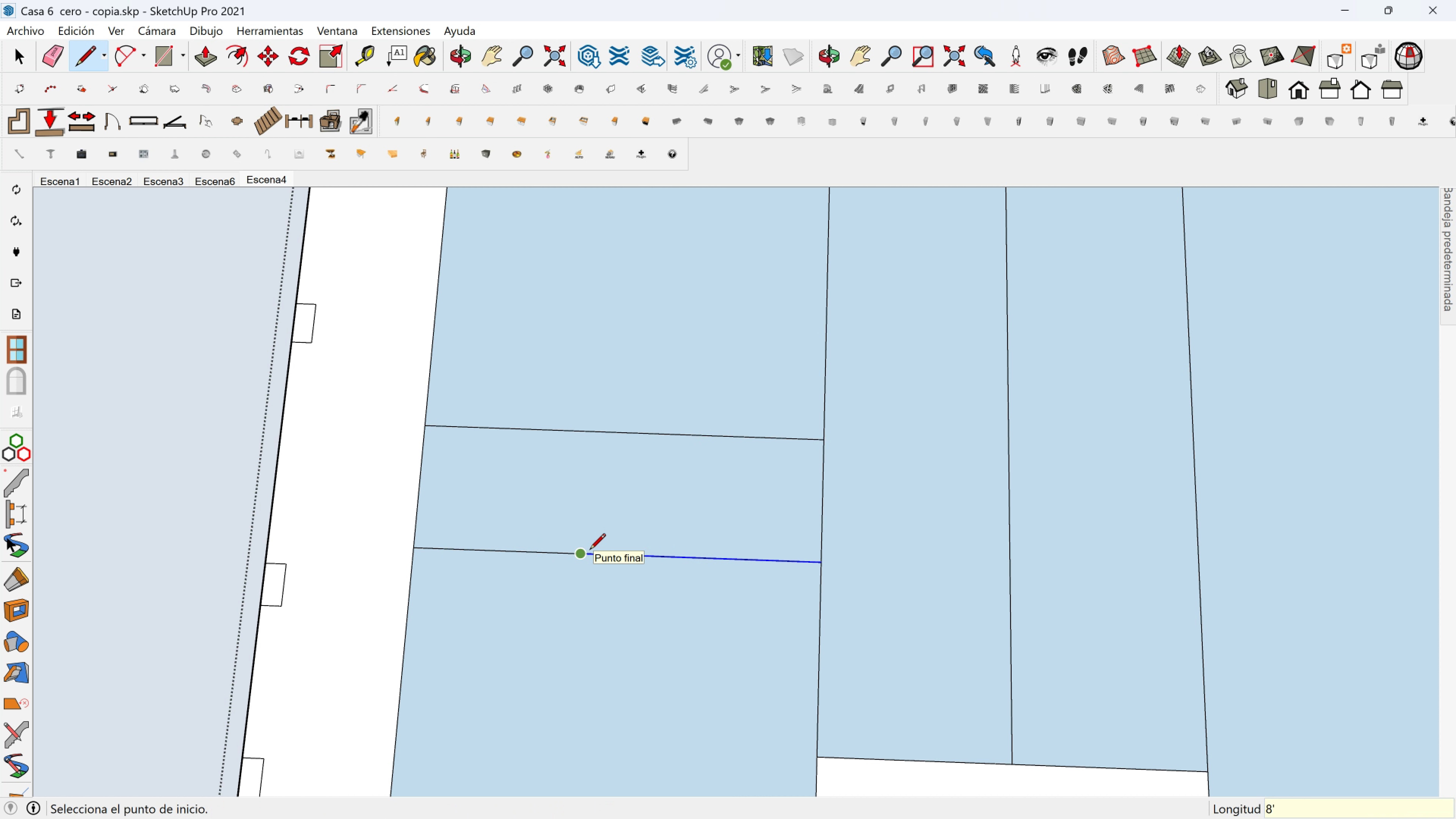 
left_click([590, 551])
 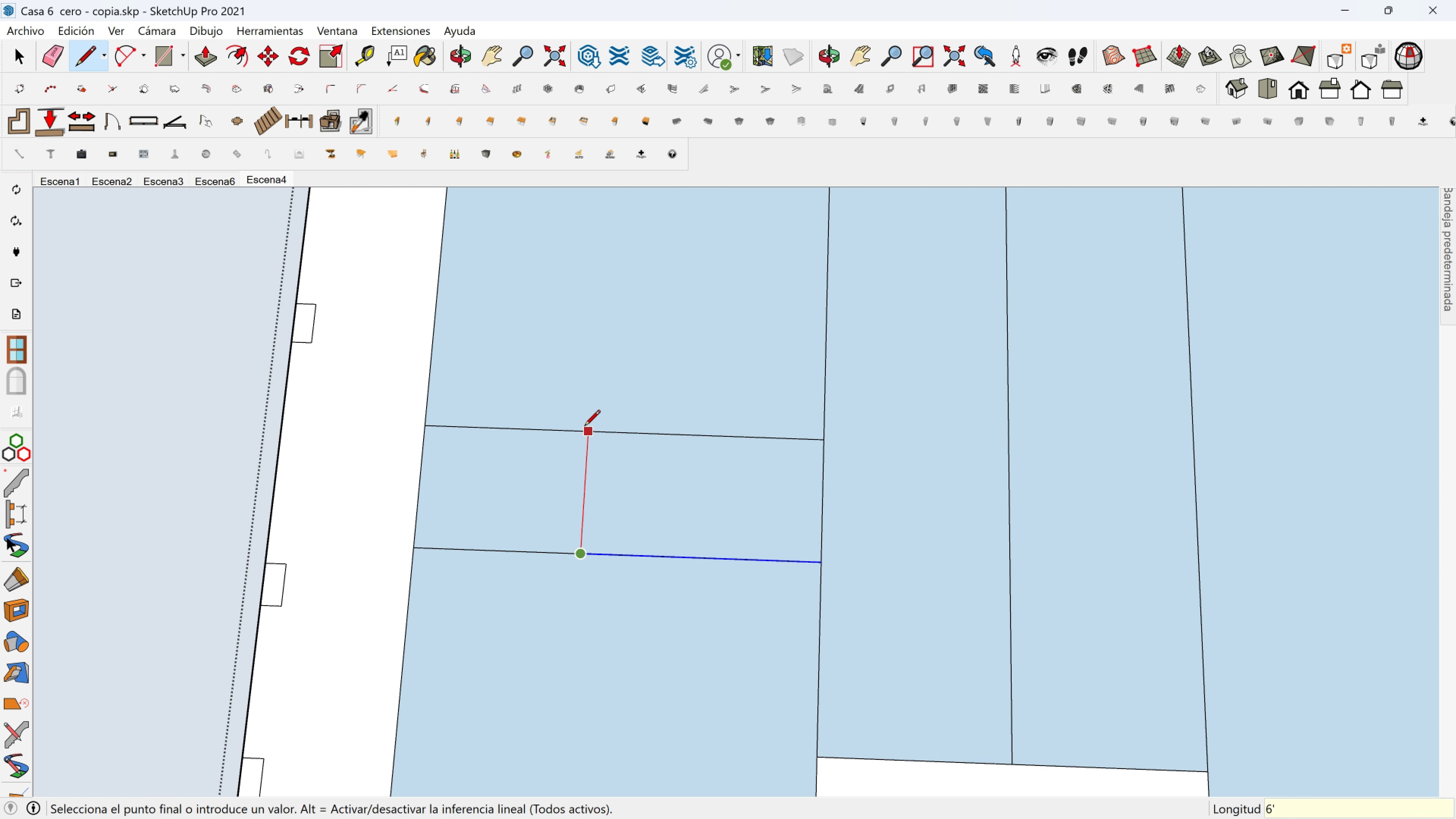 
left_click([584, 427])
 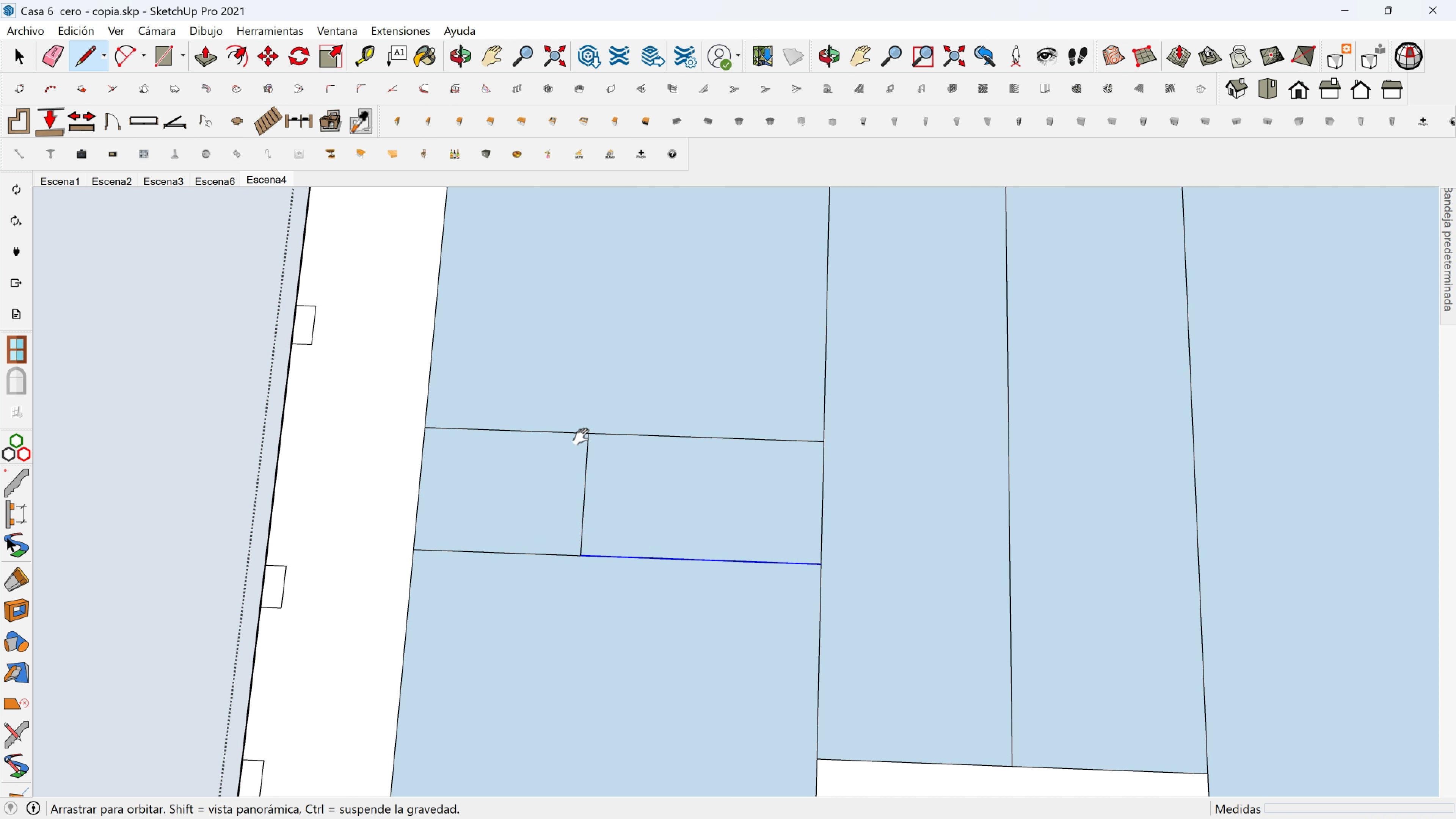 
key(Shift+ShiftLeft)
 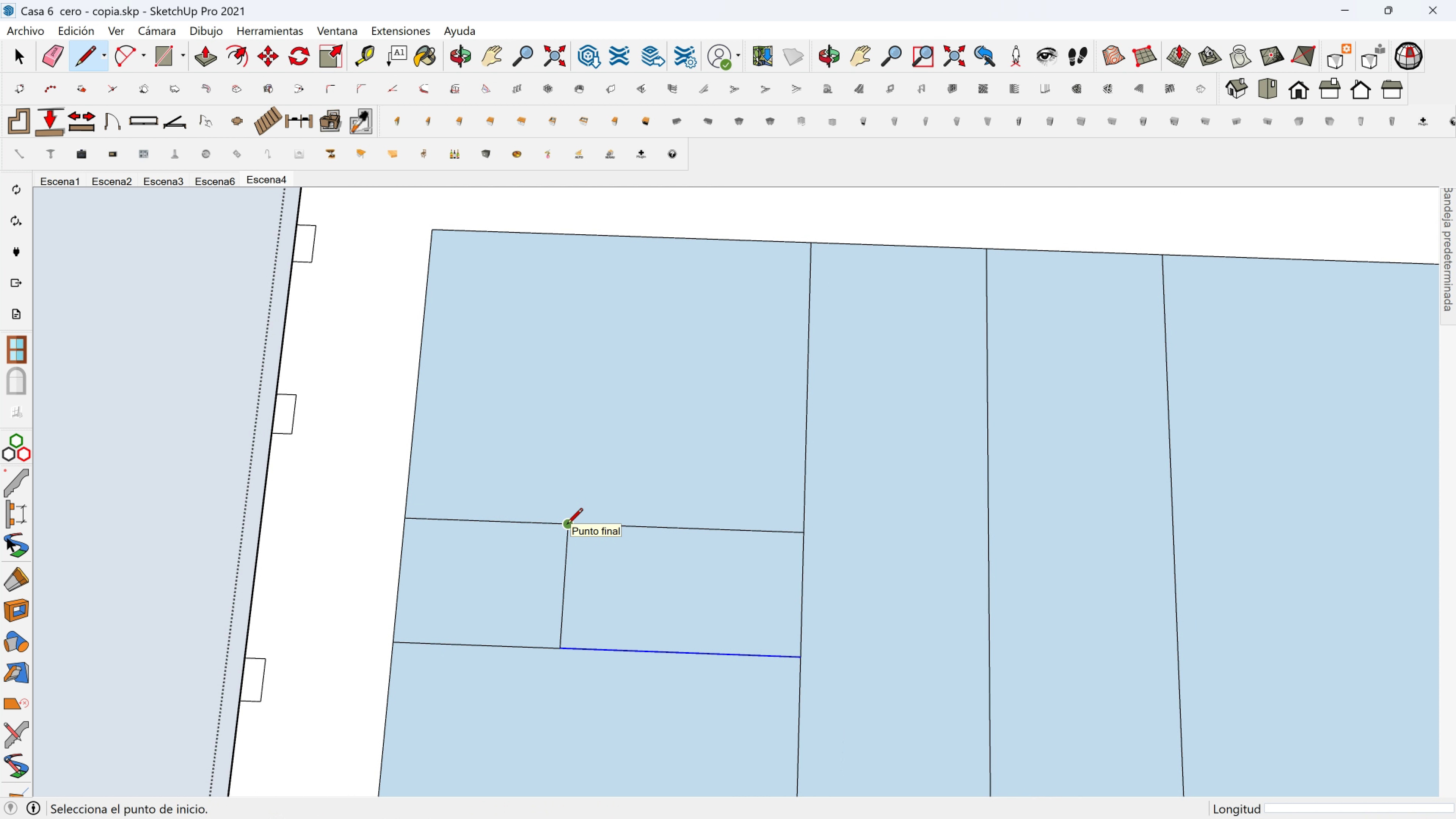 
scroll: coordinate [577, 552], scroll_direction: down, amount: 2.0
 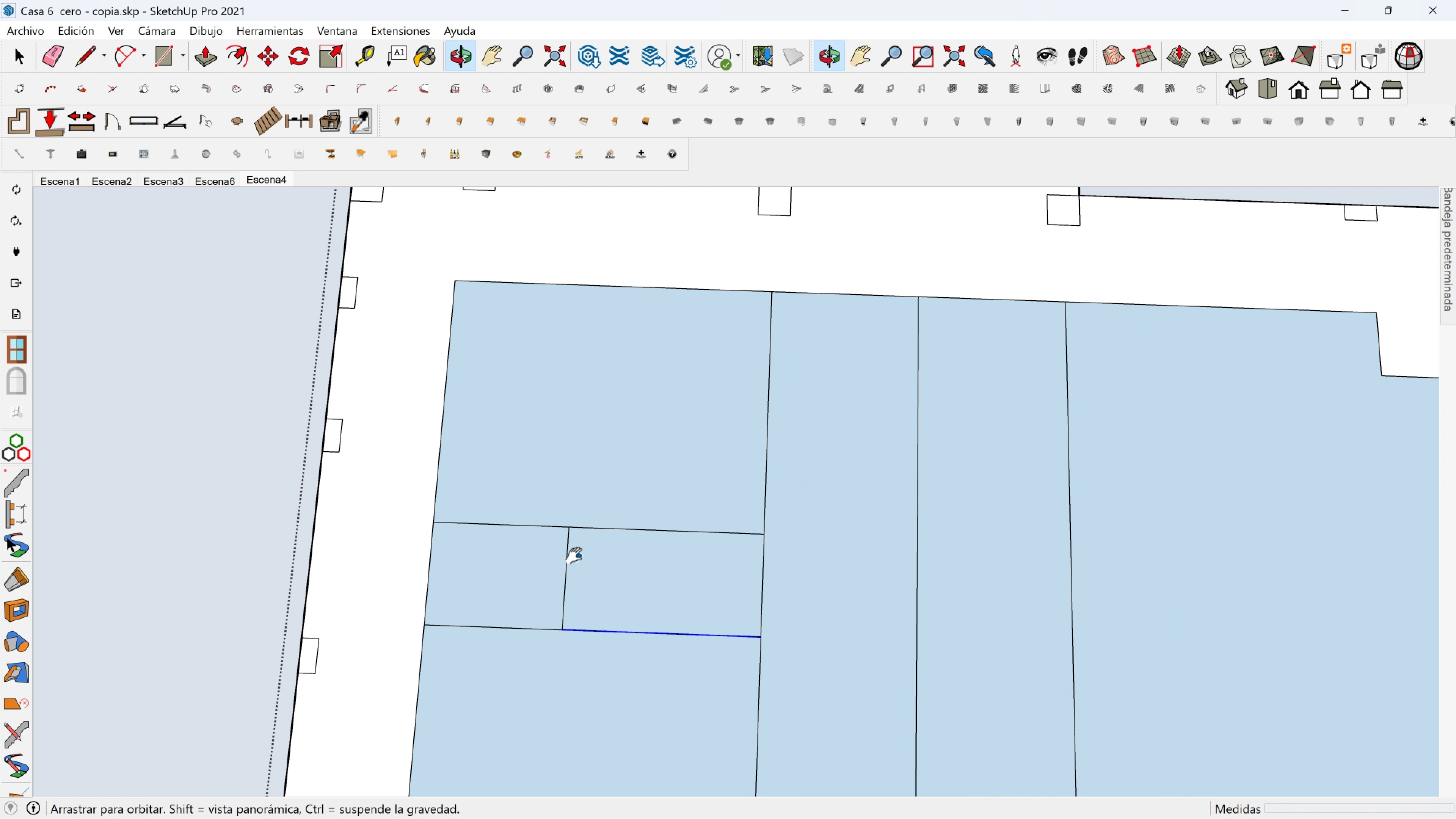 
hold_key(key=ShiftLeft, duration=0.35)
 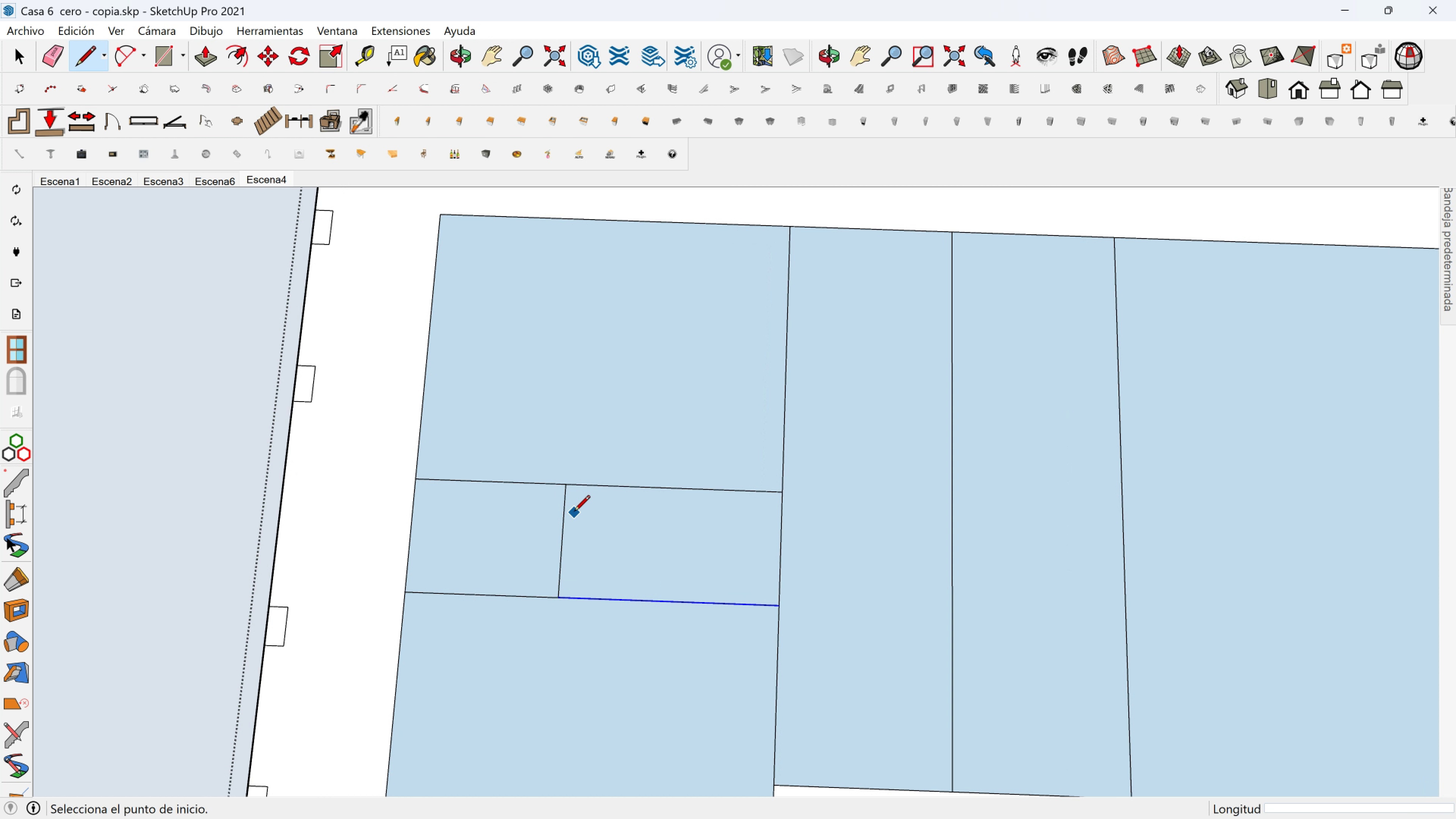 
scroll: coordinate [574, 512], scroll_direction: up, amount: 2.0
 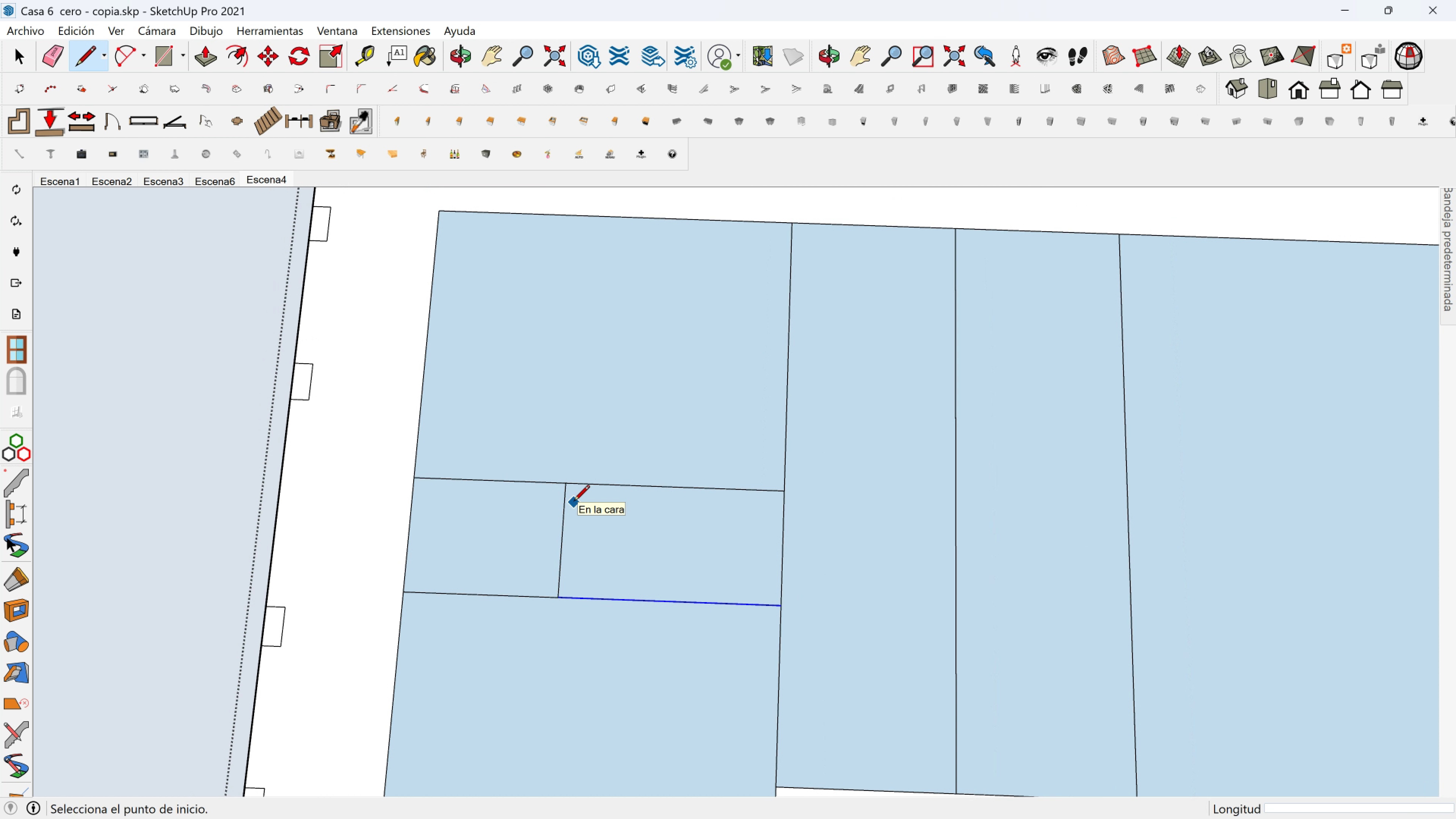 
scroll: coordinate [574, 502], scroll_direction: down, amount: 2.0
 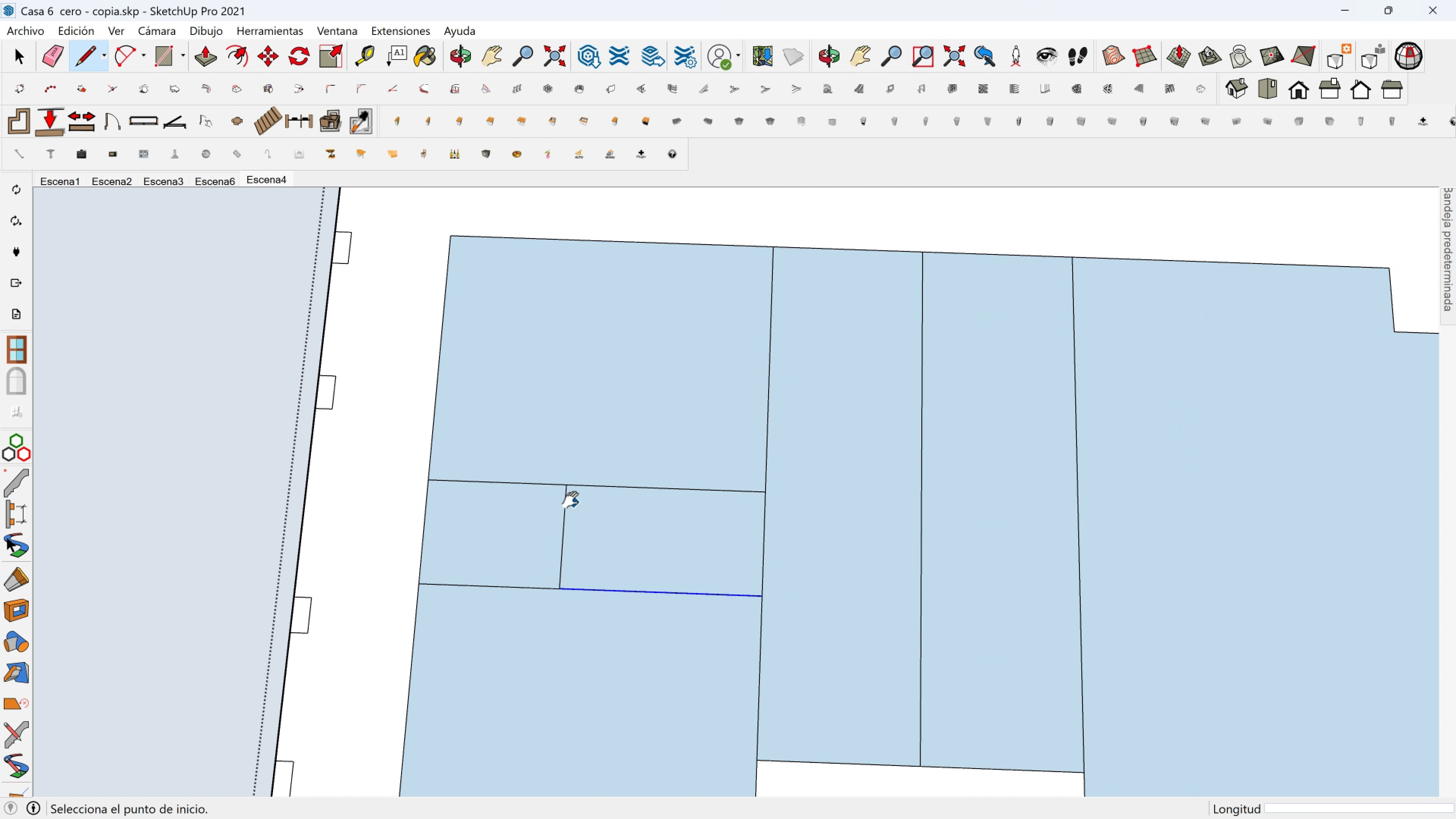 
hold_key(key=ShiftLeft, duration=0.34)
 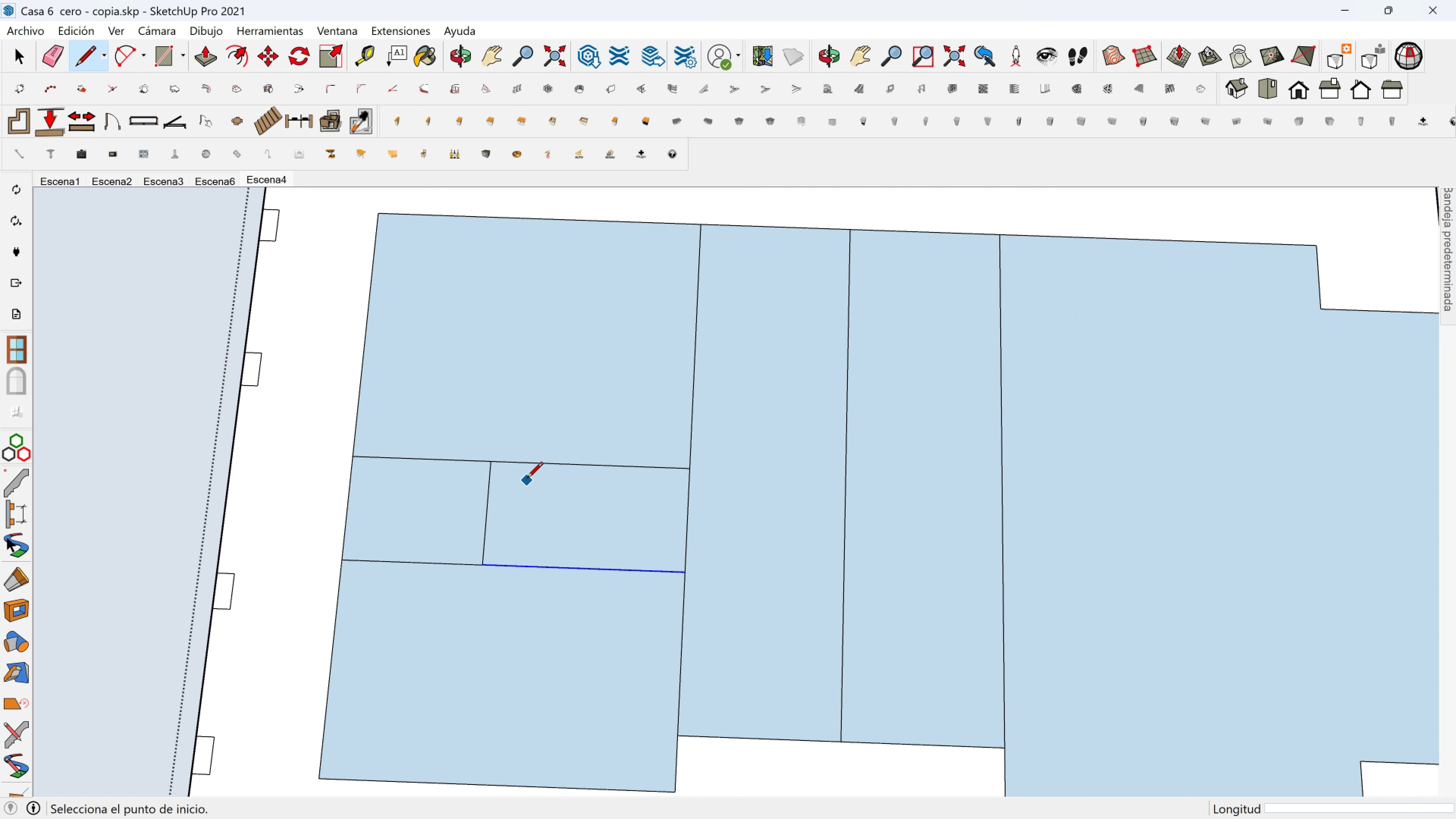 
key(Shift+ShiftLeft)
 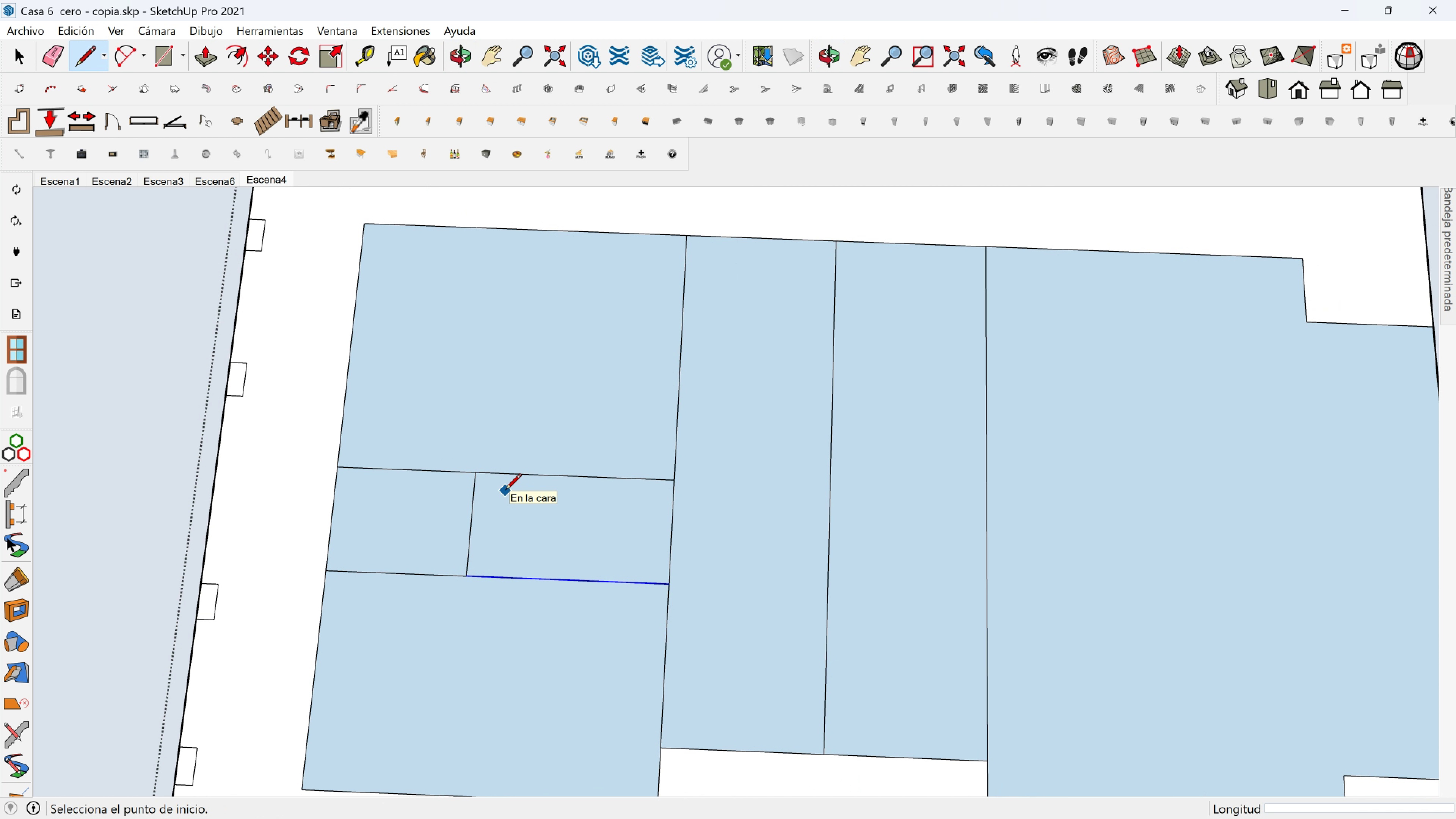 
key(Shift+ShiftLeft)
 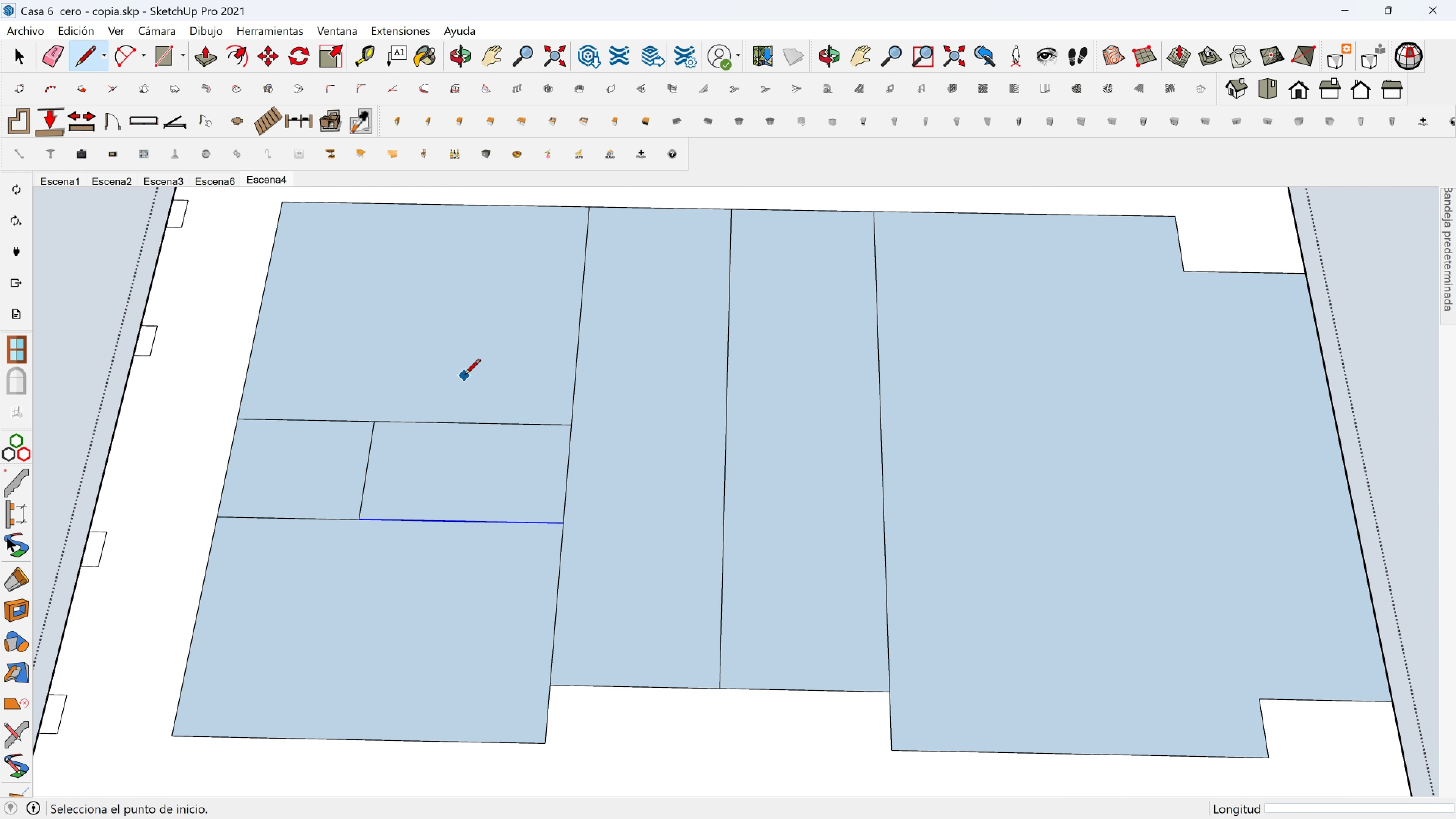 
wait(5.46)
 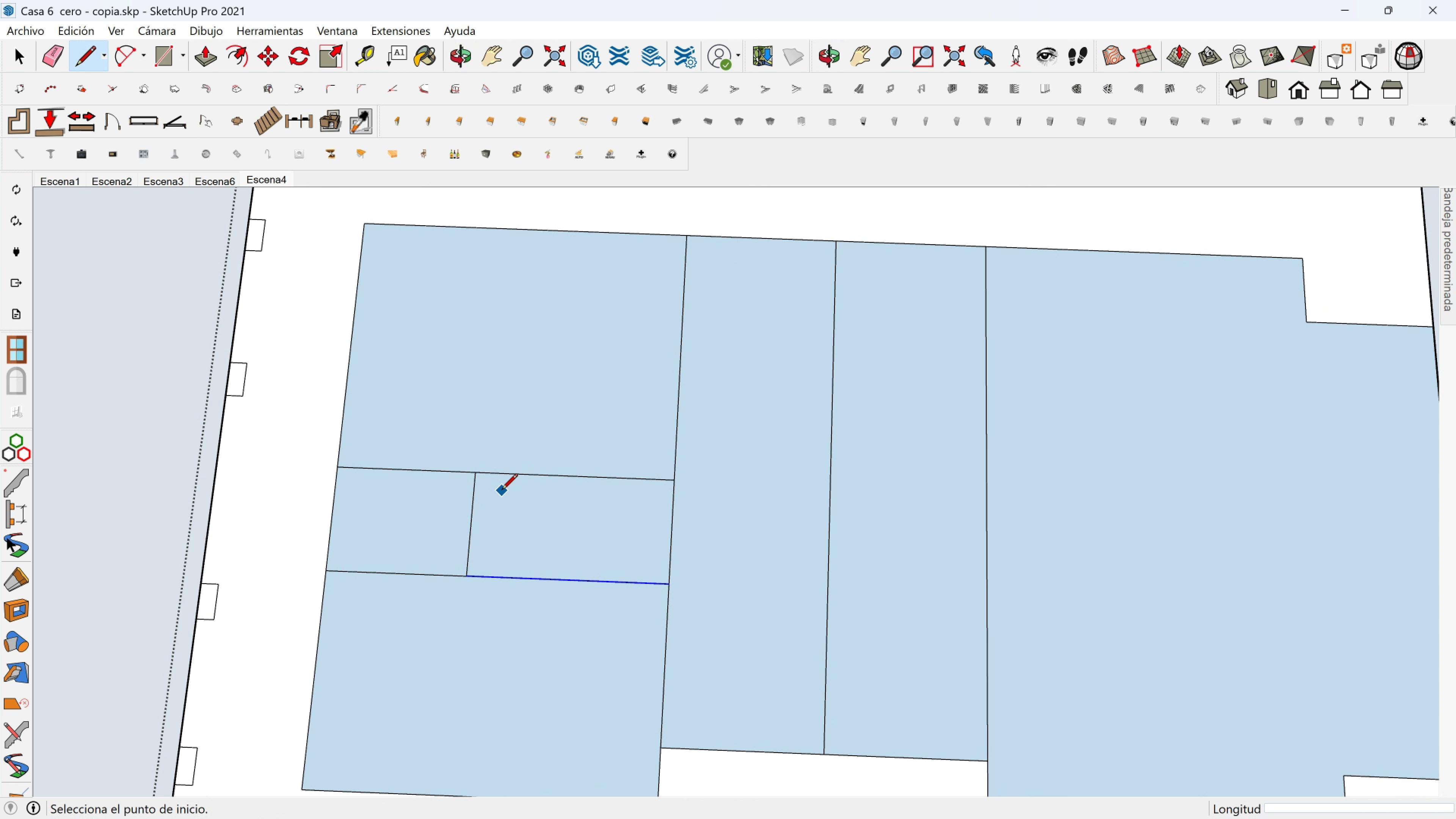 
hold_key(key=ShiftLeft, duration=0.83)
 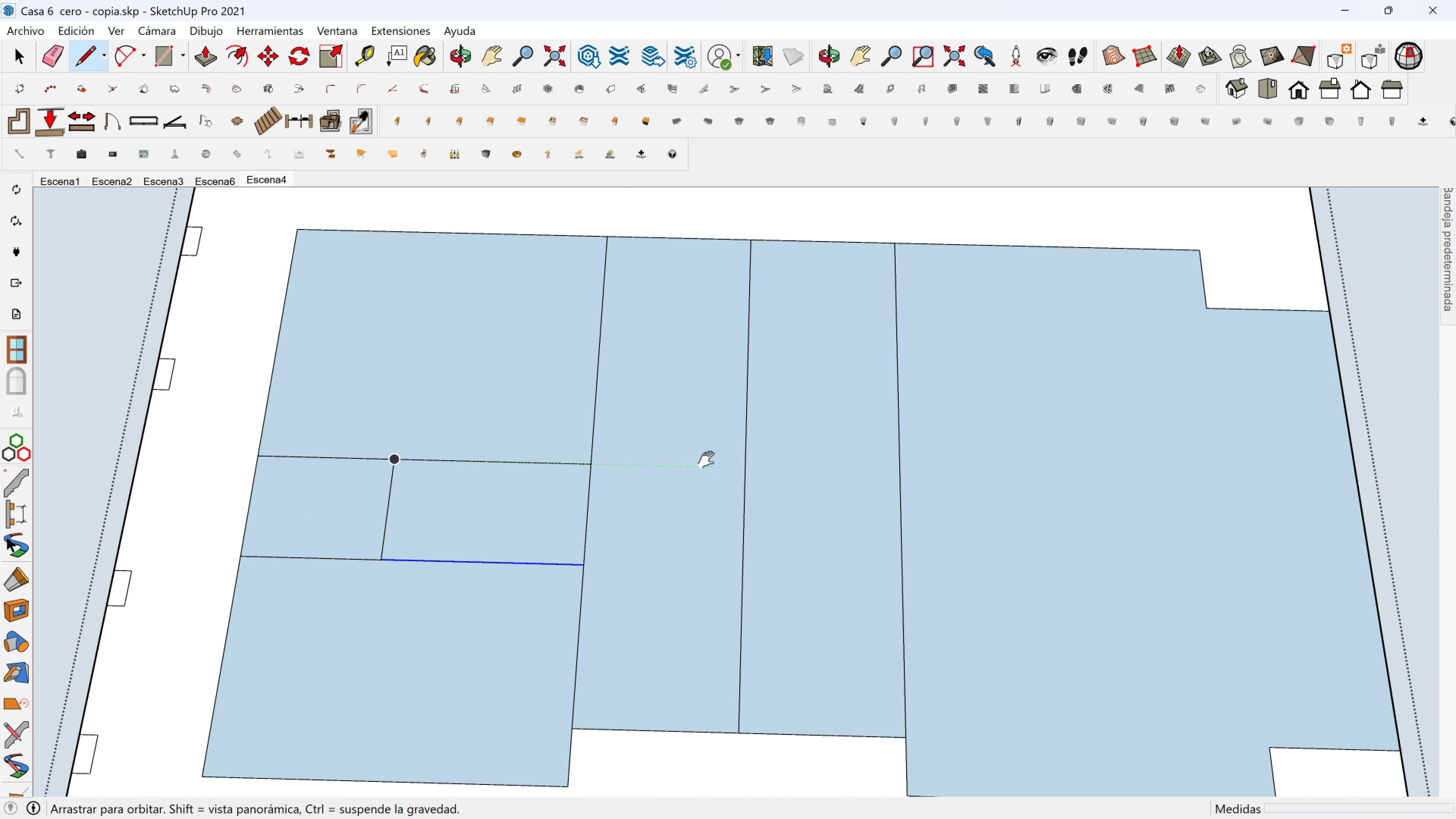 
hold_key(key=ShiftLeft, duration=0.41)
 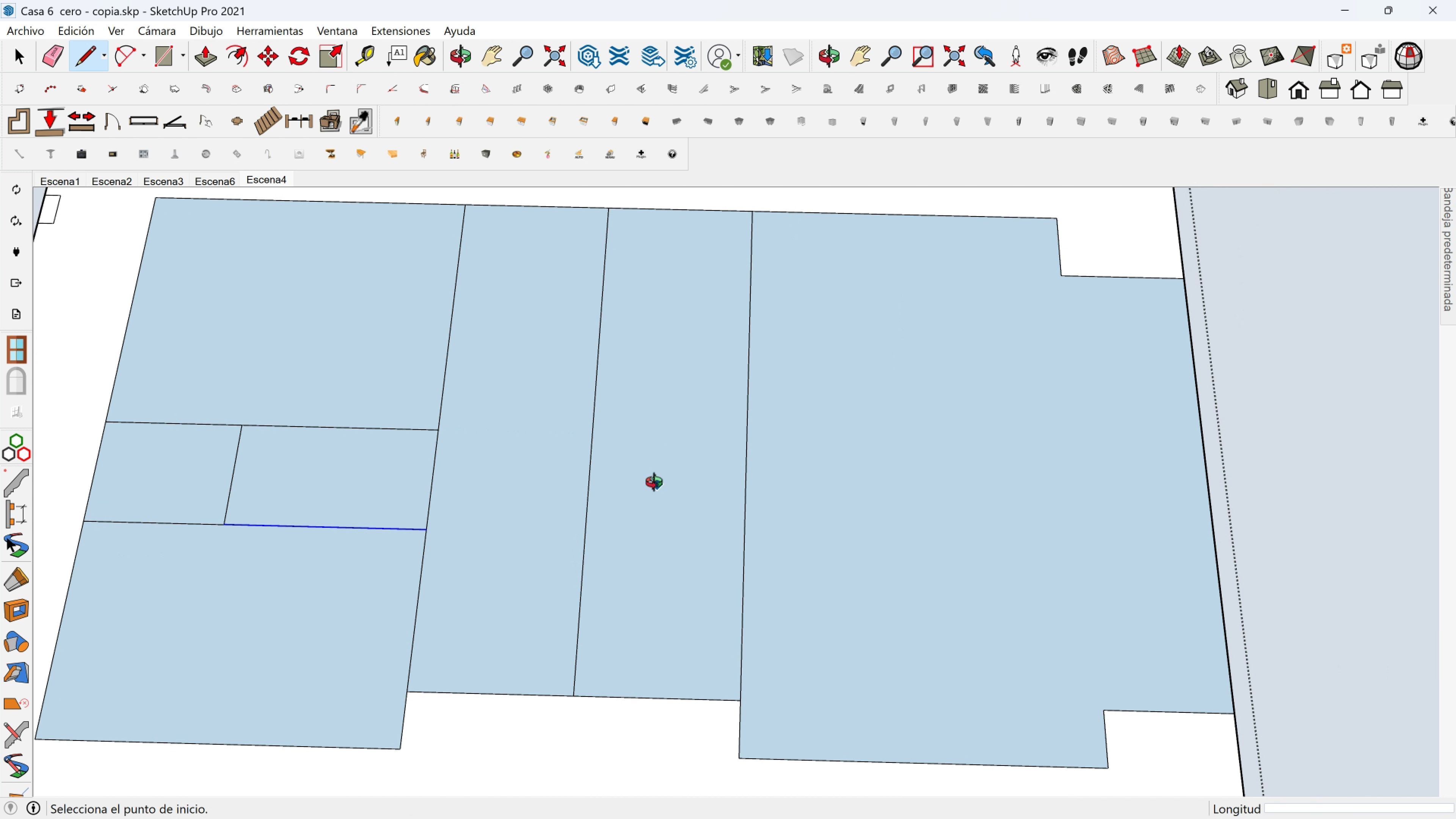 
hold_key(key=ShiftLeft, duration=0.33)
 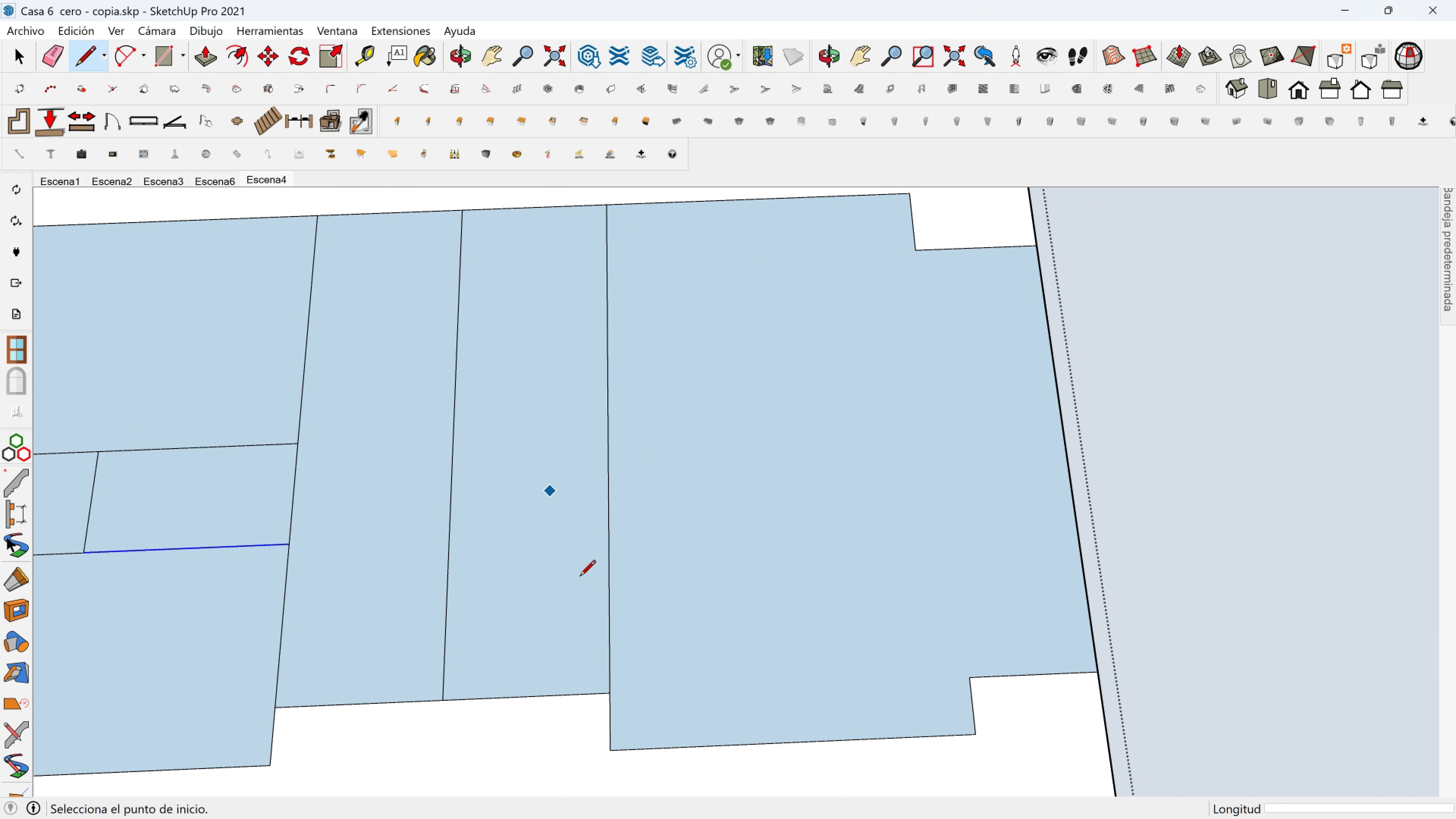 
hold_key(key=ShiftLeft, duration=0.32)
 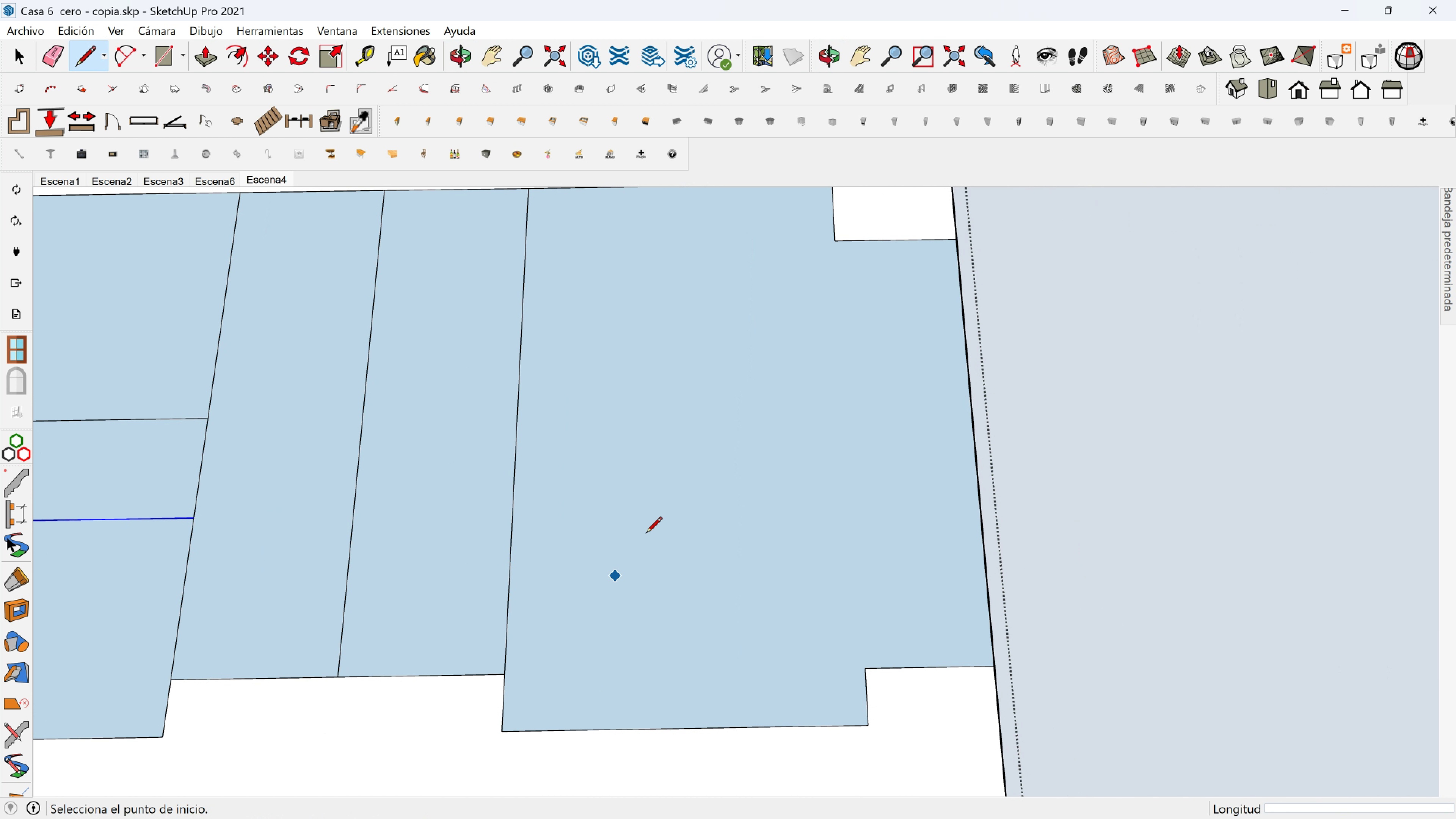 
hold_key(key=ShiftLeft, duration=0.34)
 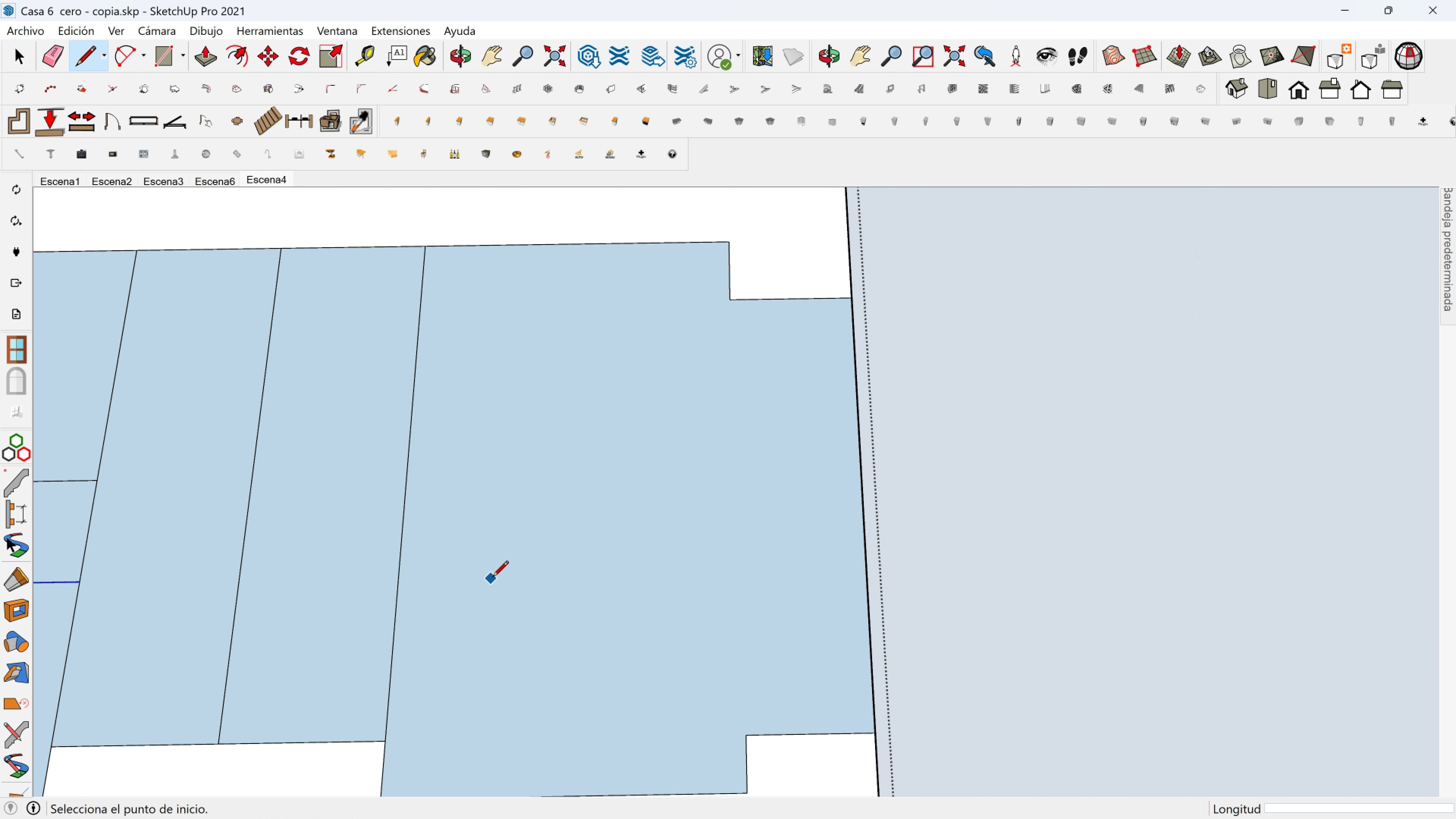 
hold_key(key=ShiftLeft, duration=0.61)
 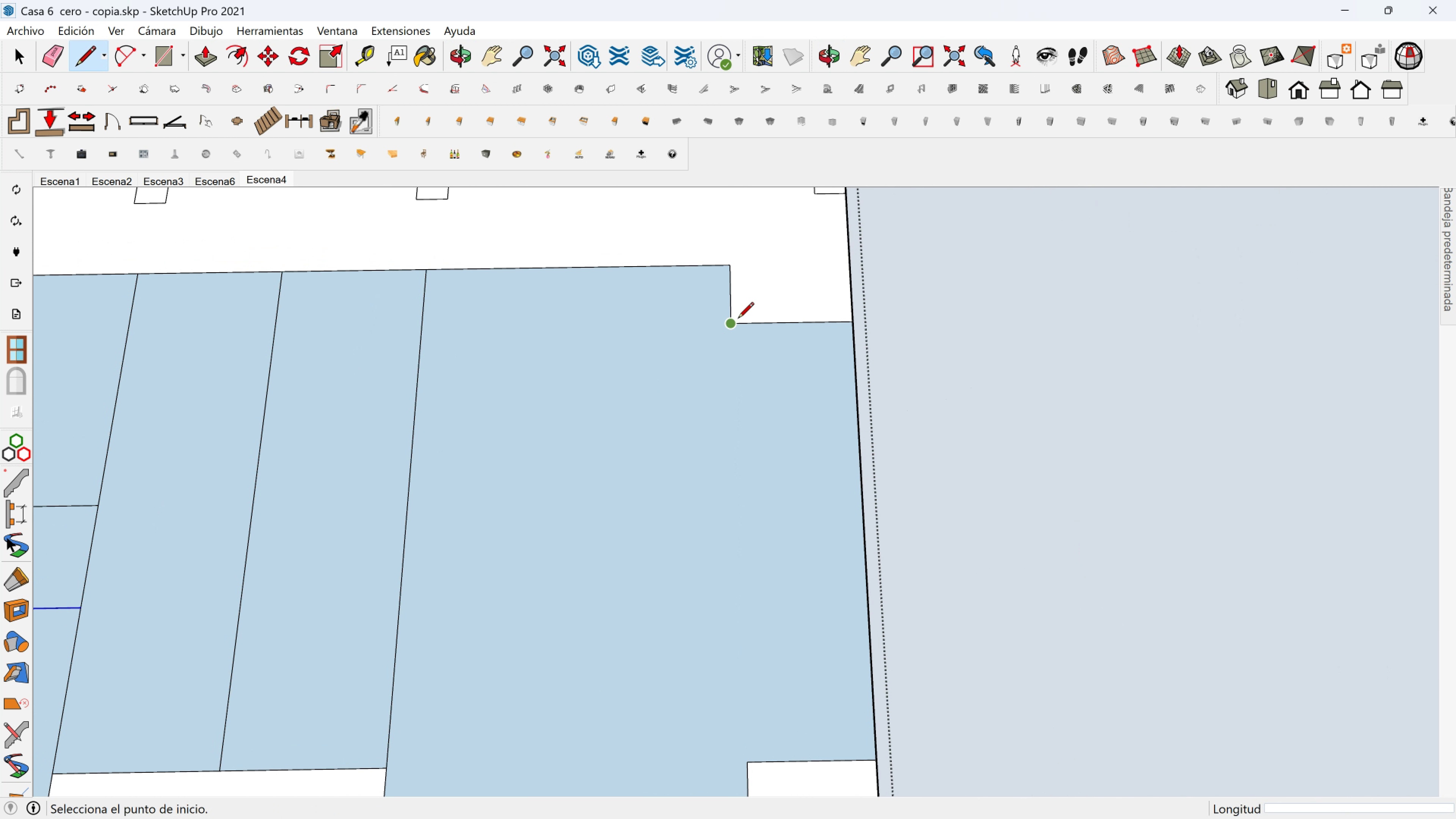 
left_click([738, 319])
 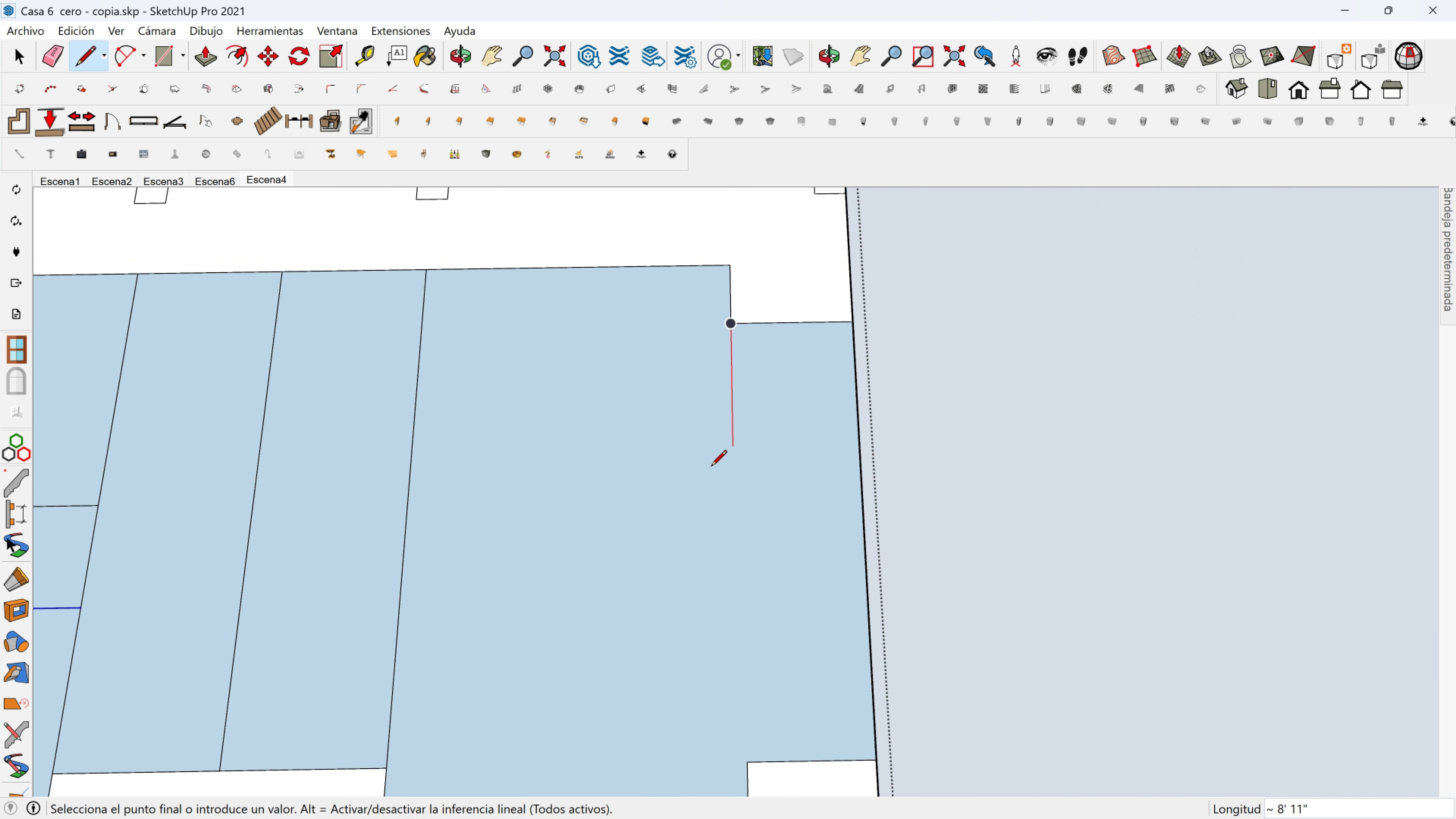 
scroll: coordinate [703, 492], scroll_direction: down, amount: 2.0
 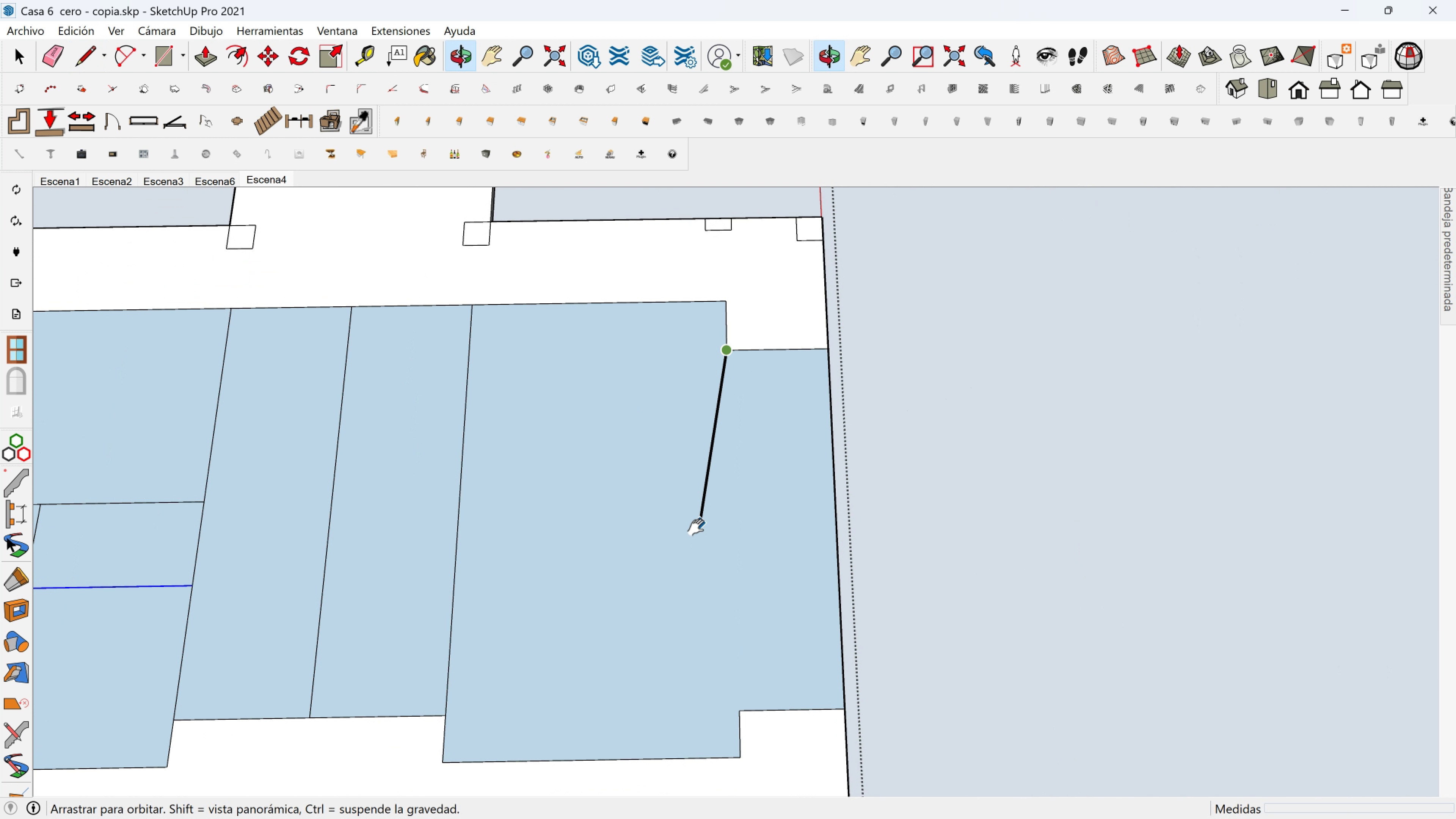 
hold_key(key=ShiftLeft, duration=0.32)
 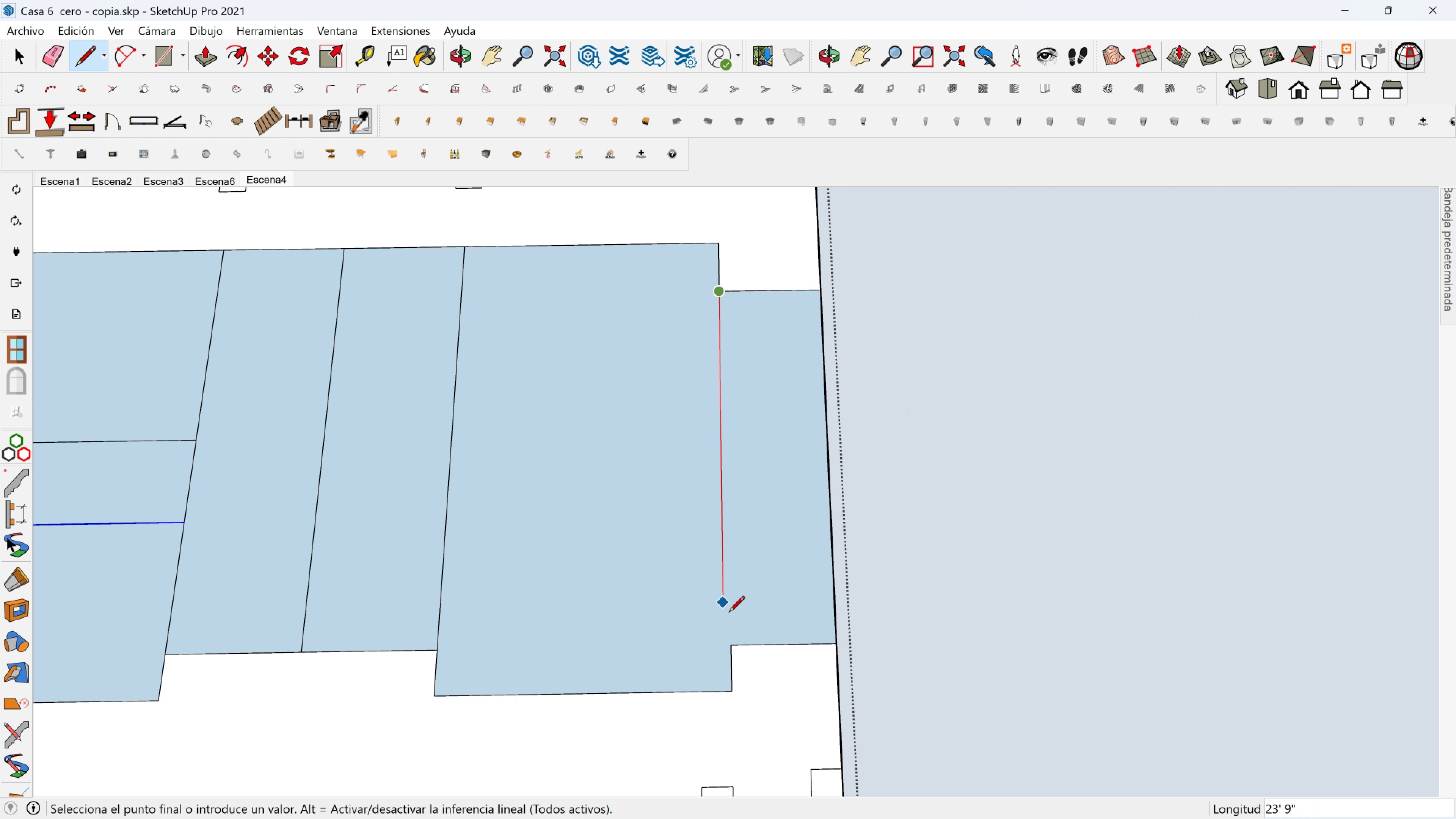 
key(Escape)
 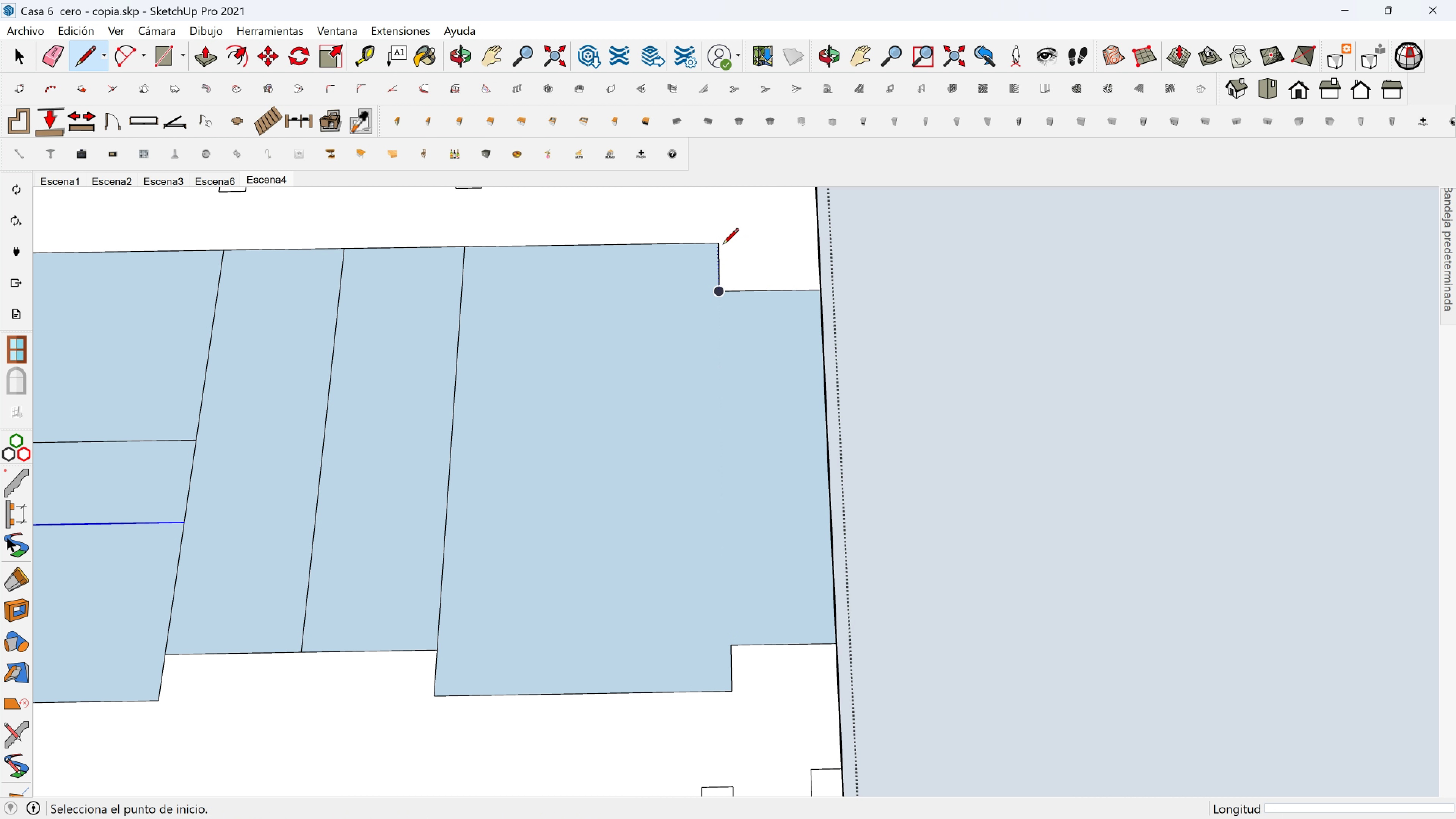 
key(Space)
 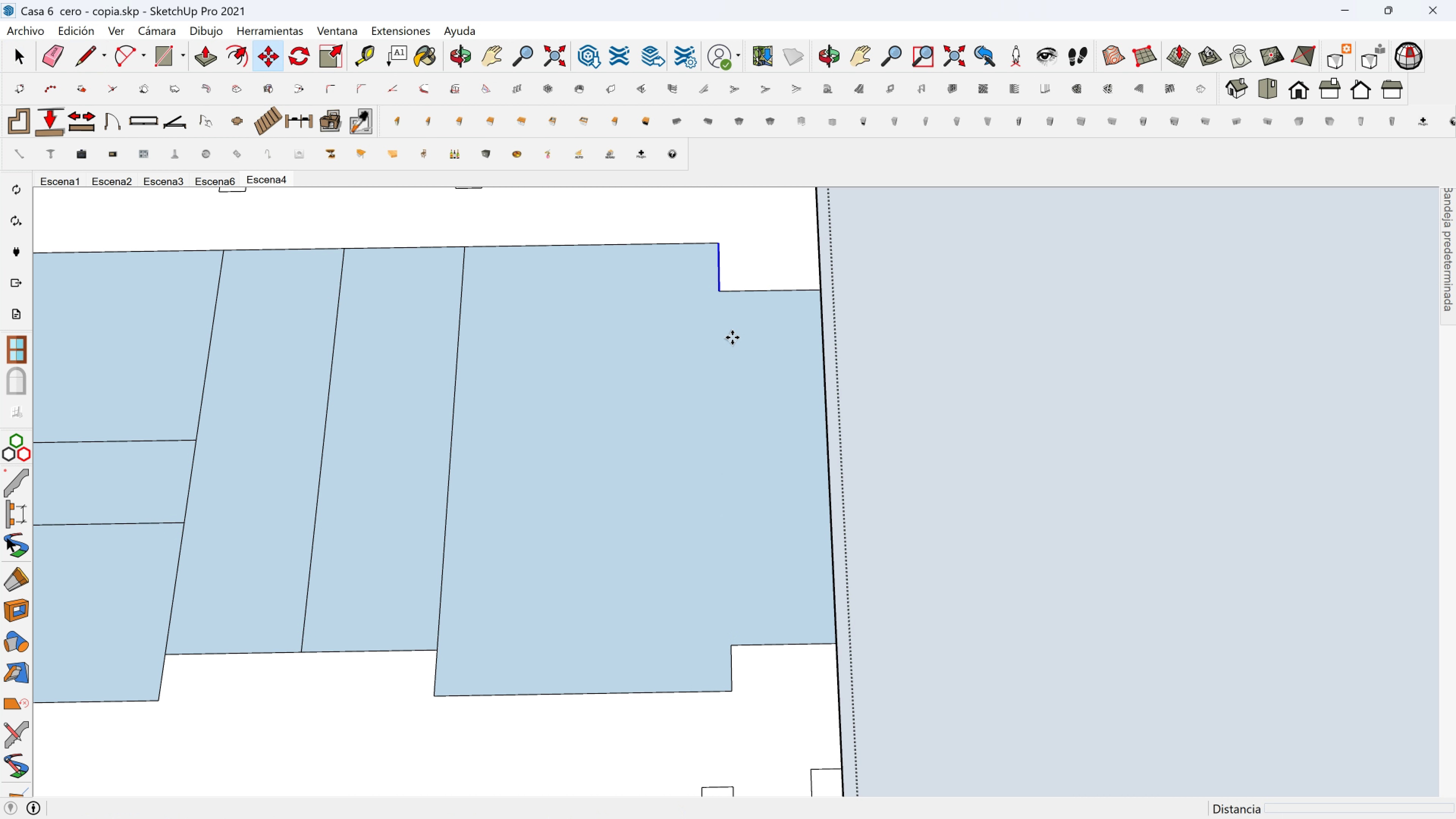 
key(M)
 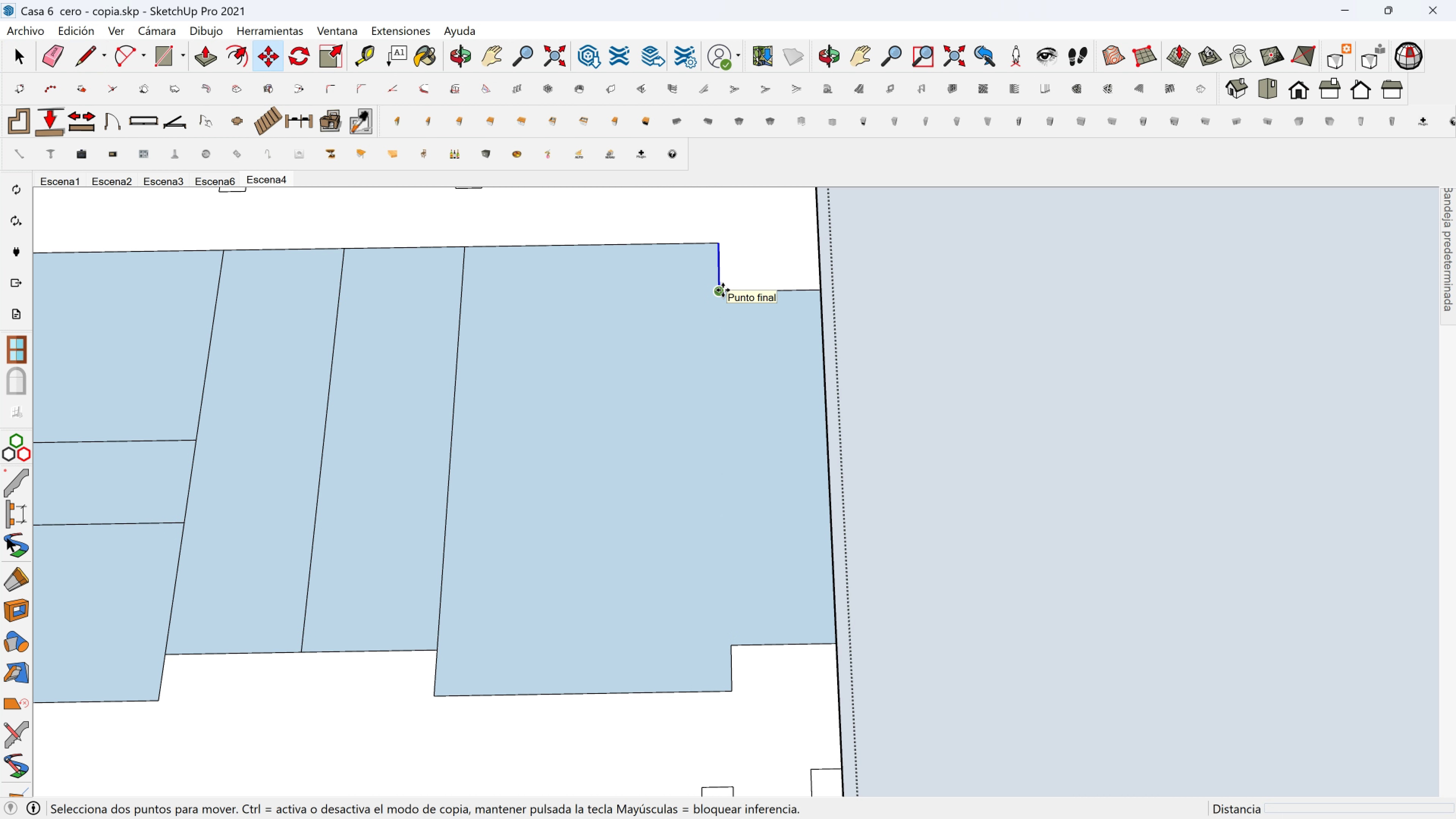 
key(Escape)
 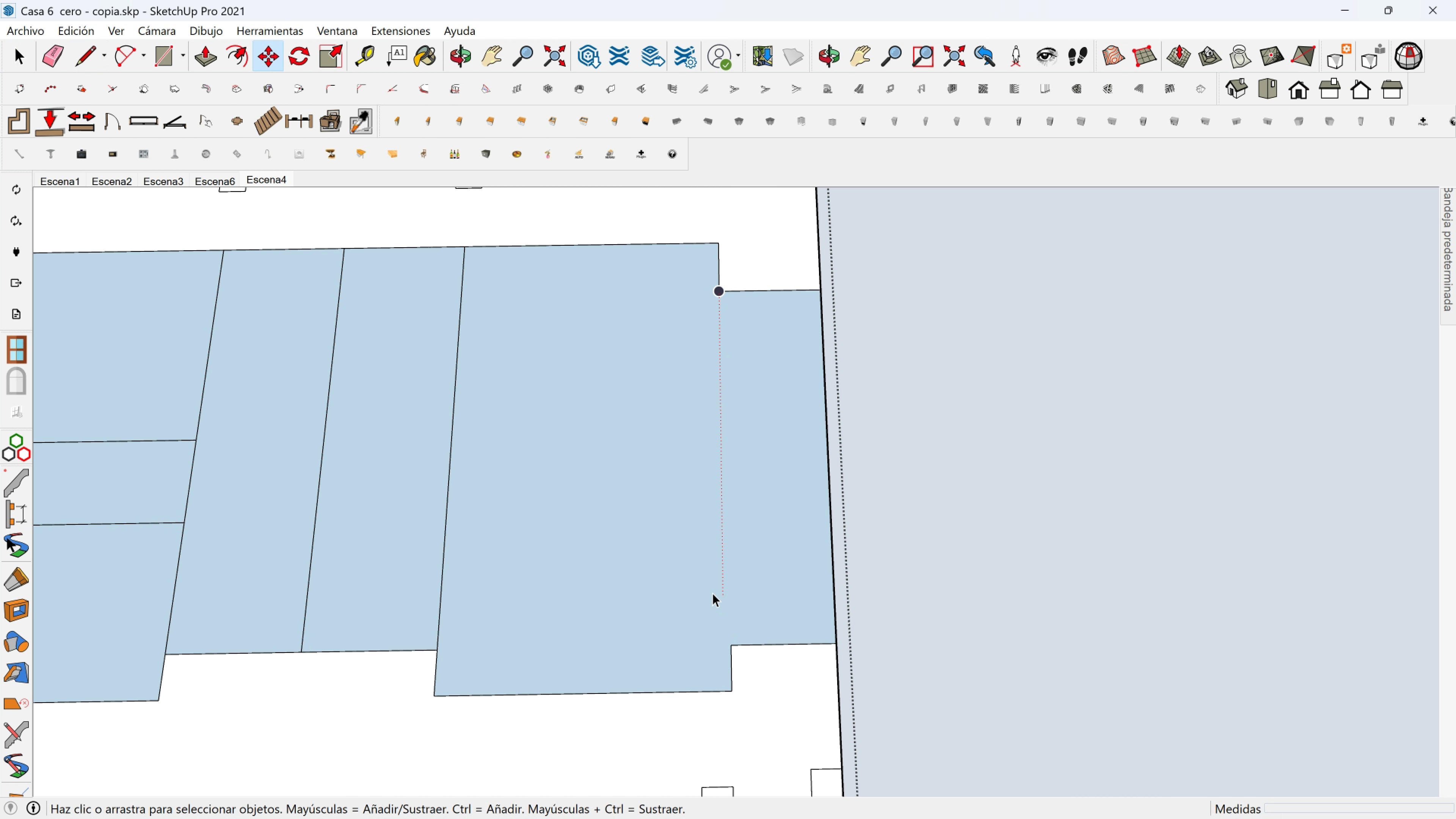 
key(Space)
 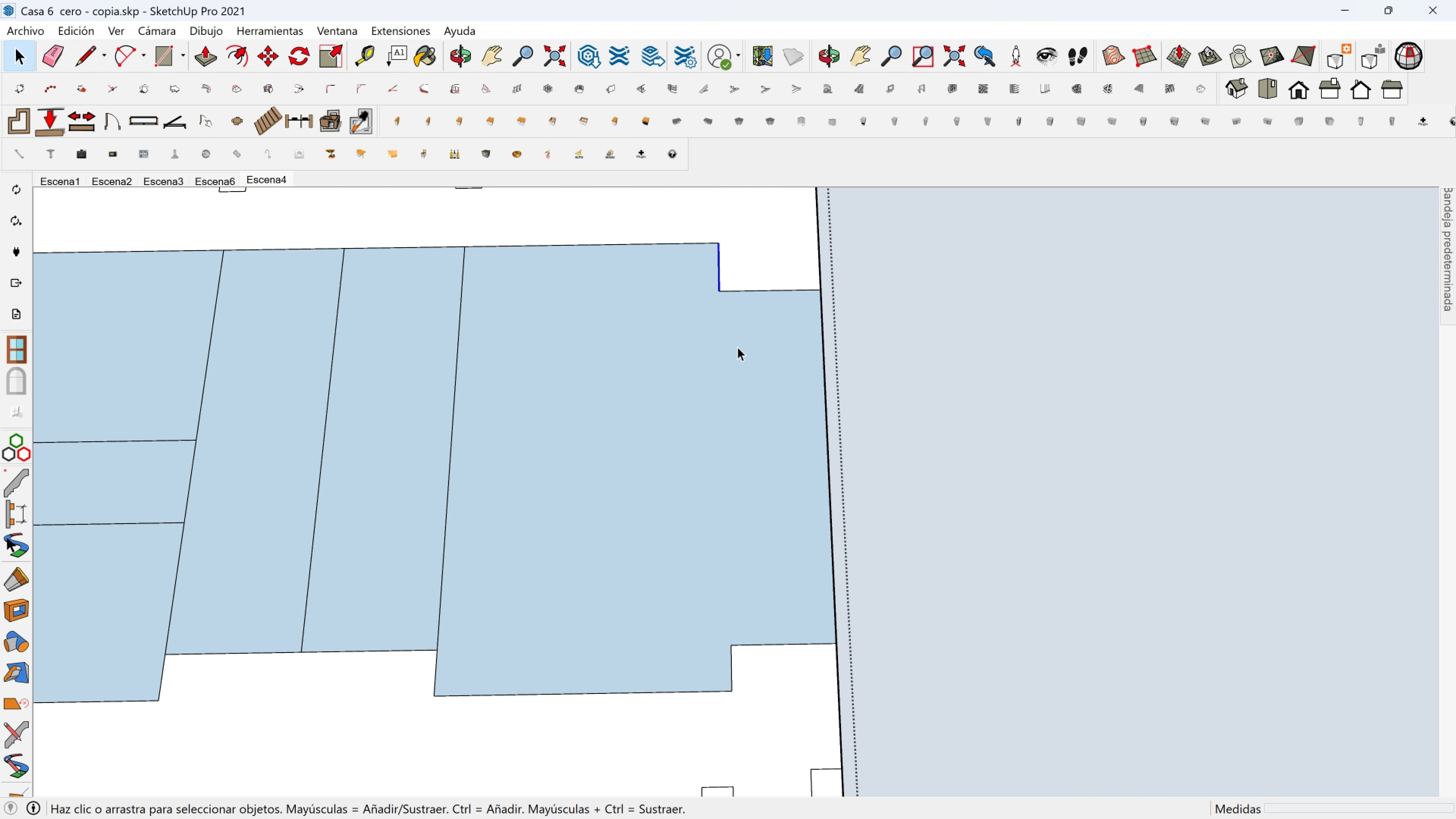 
key(M)
 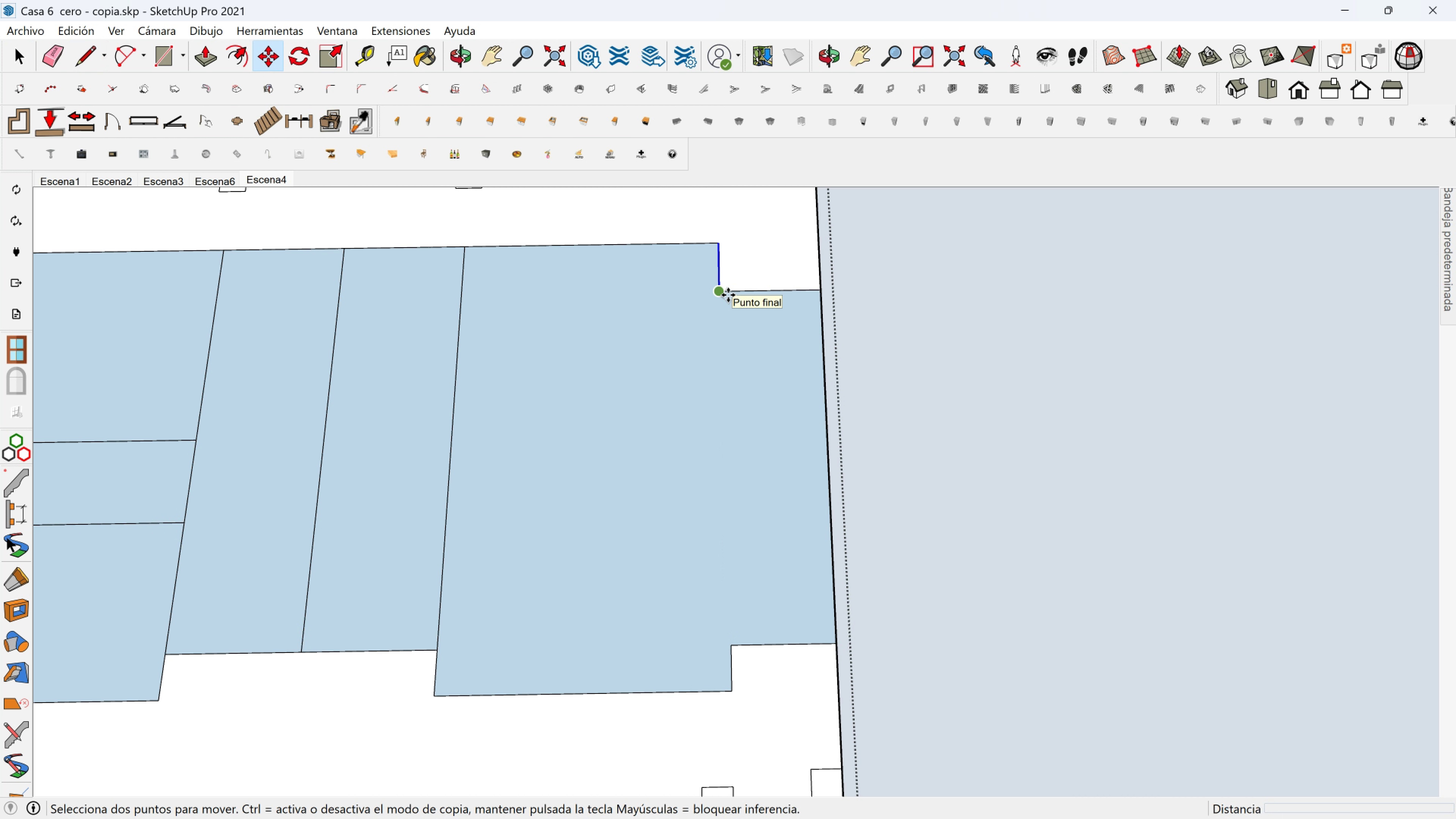 
left_click([728, 295])
 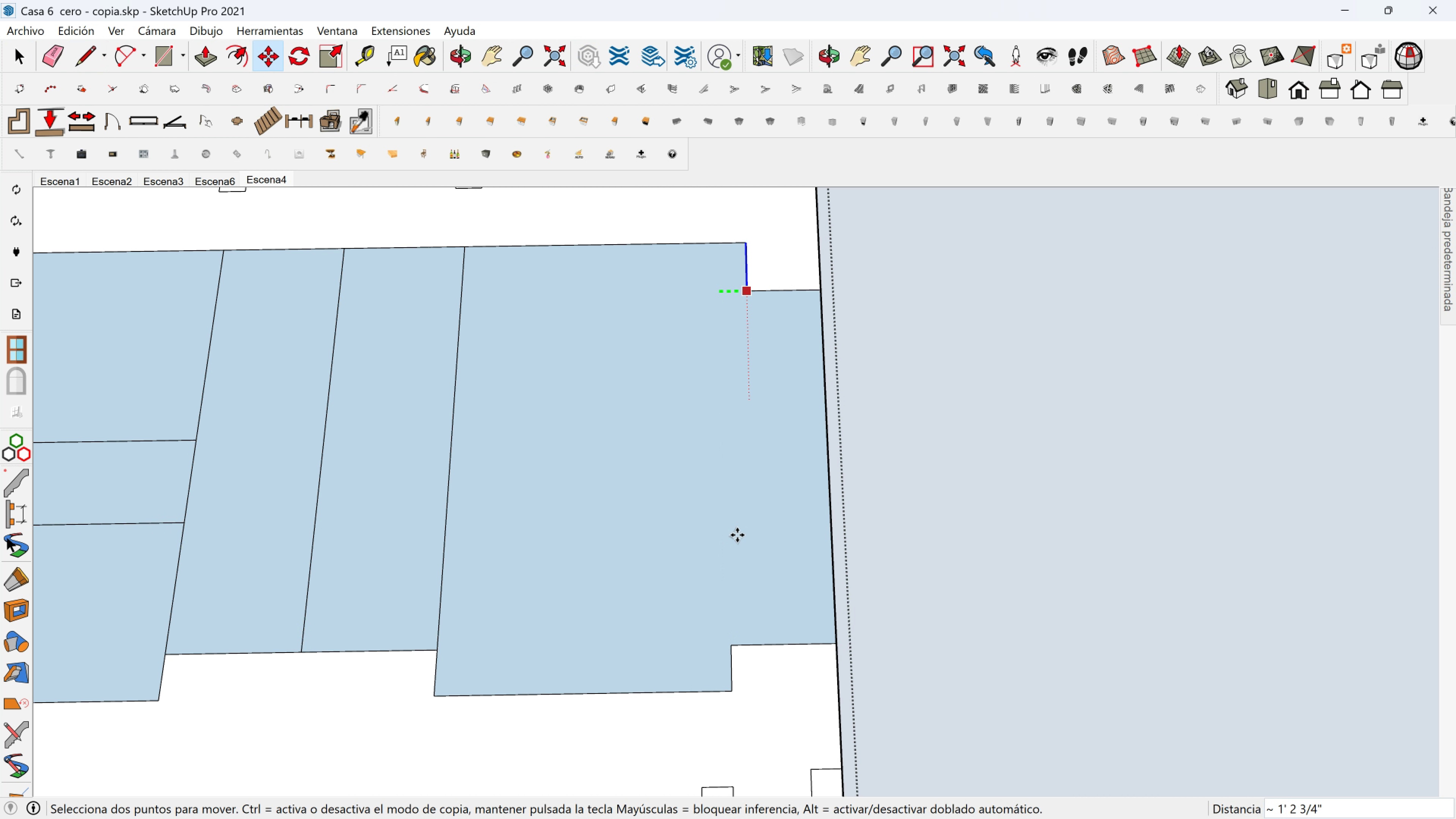 
hold_key(key=ShiftLeft, duration=1.5)
 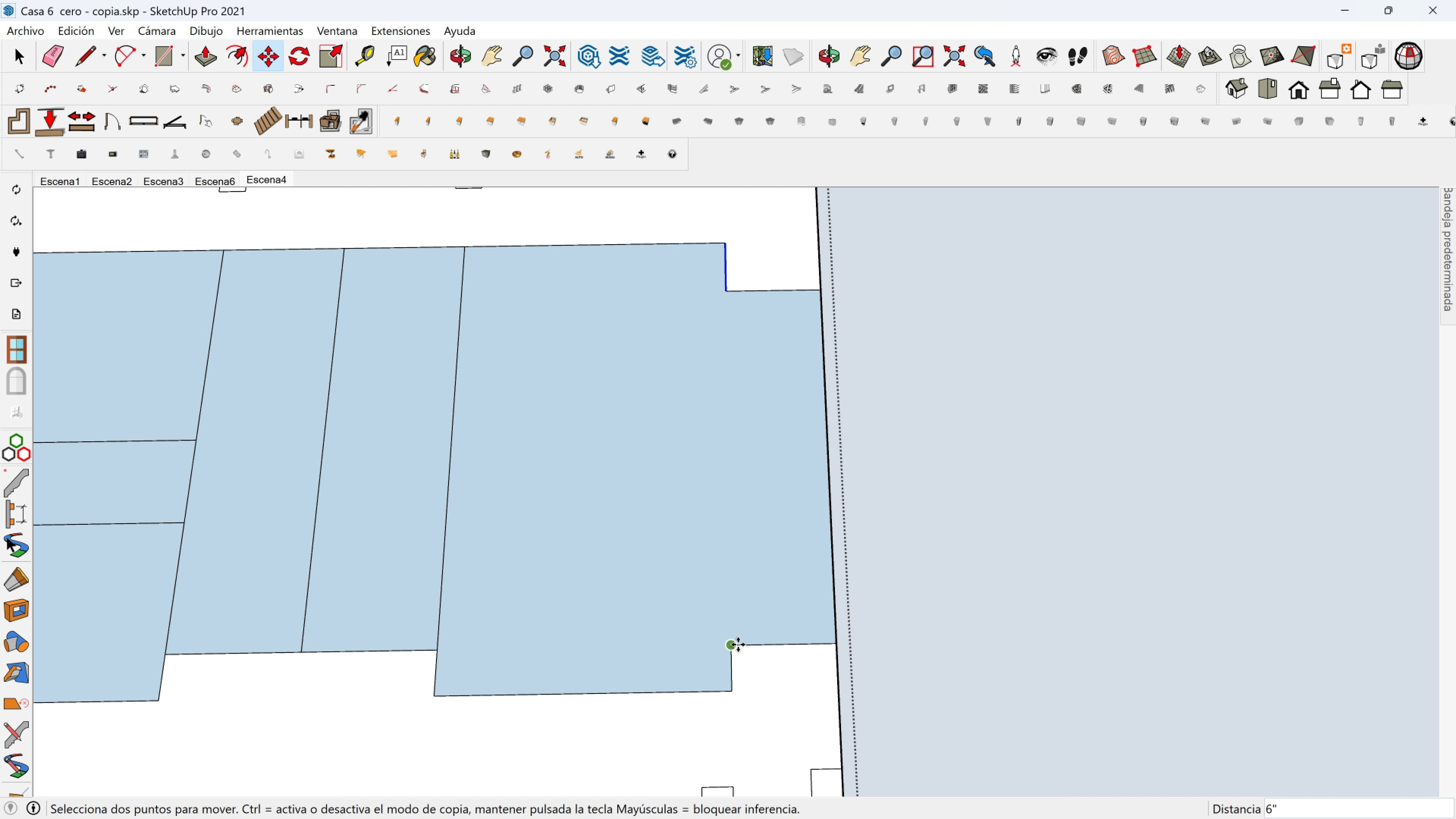 
hold_key(key=ShiftLeft, duration=0.59)
left_click([738, 648])
 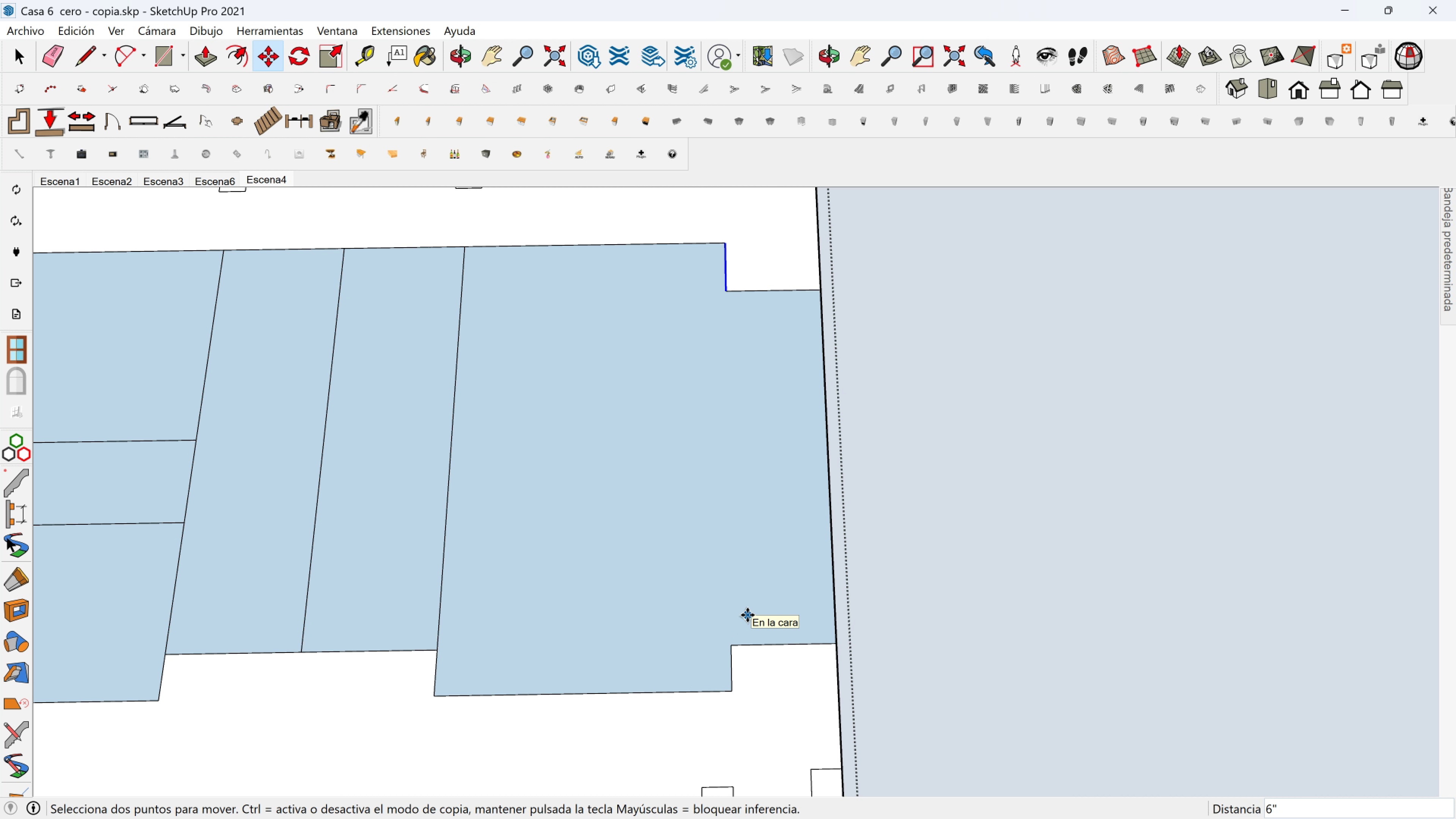 
key(Control+Z)
 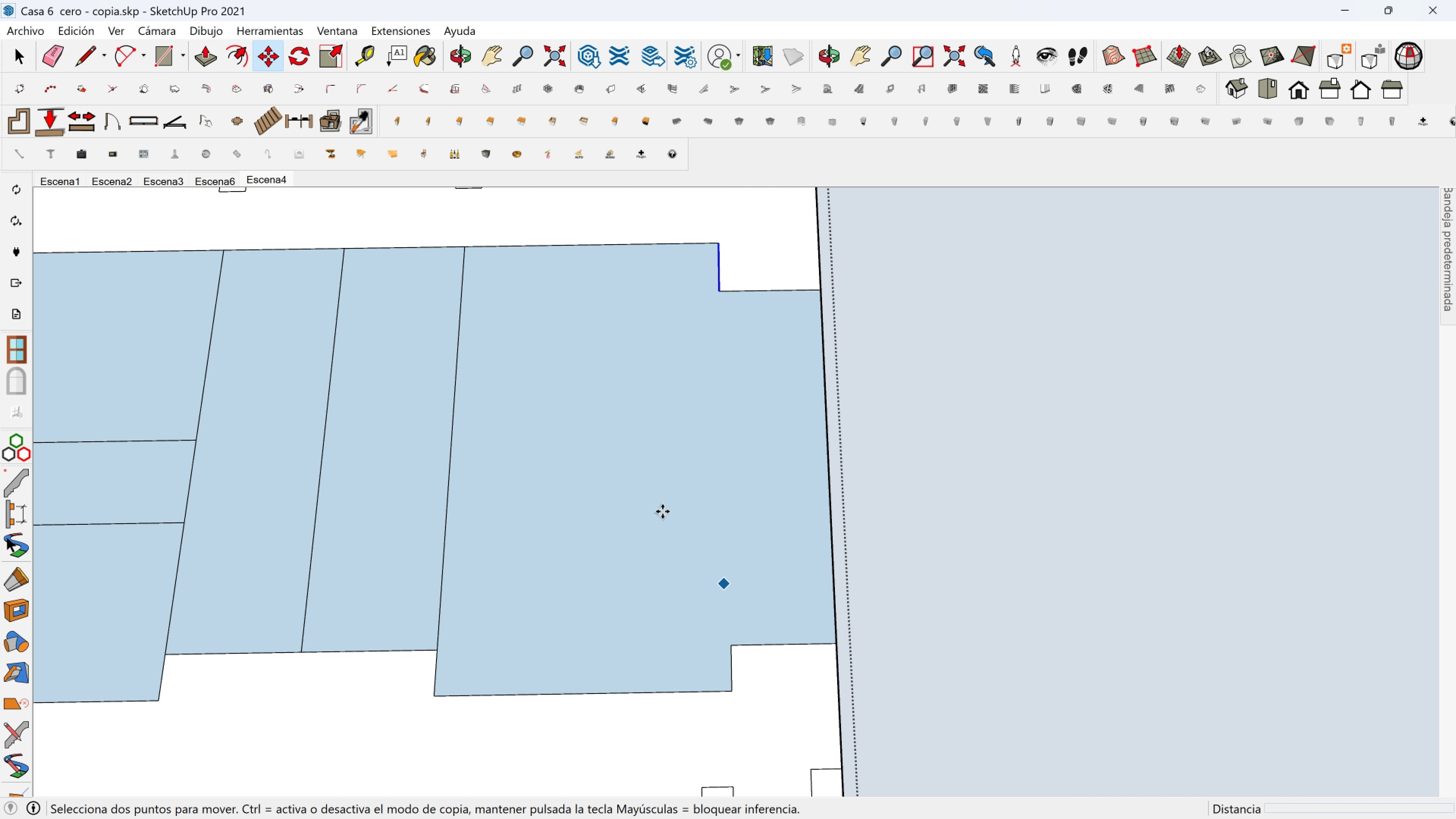 
mouse_move([634, 473])
 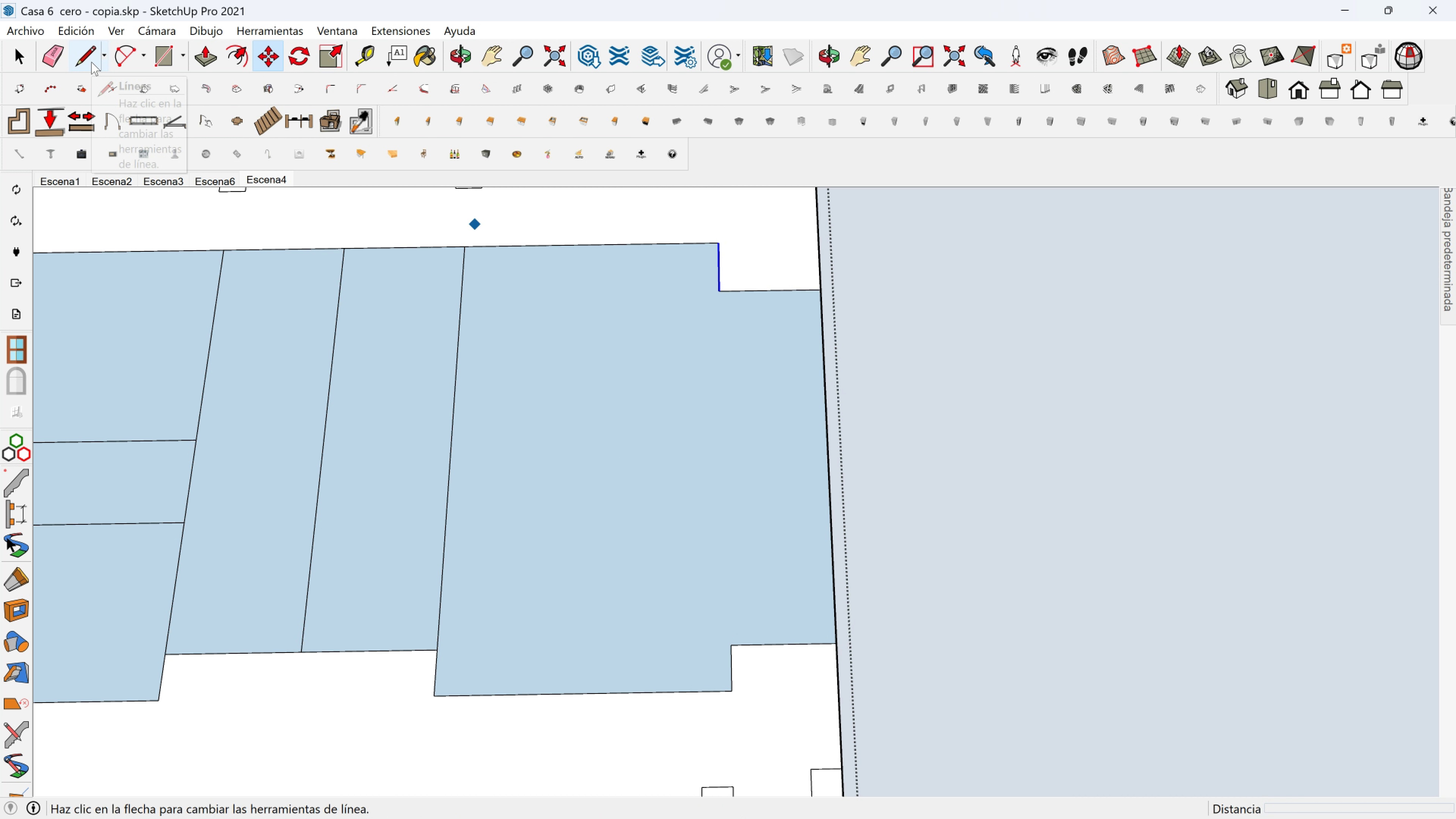 
left_click([91, 62])
 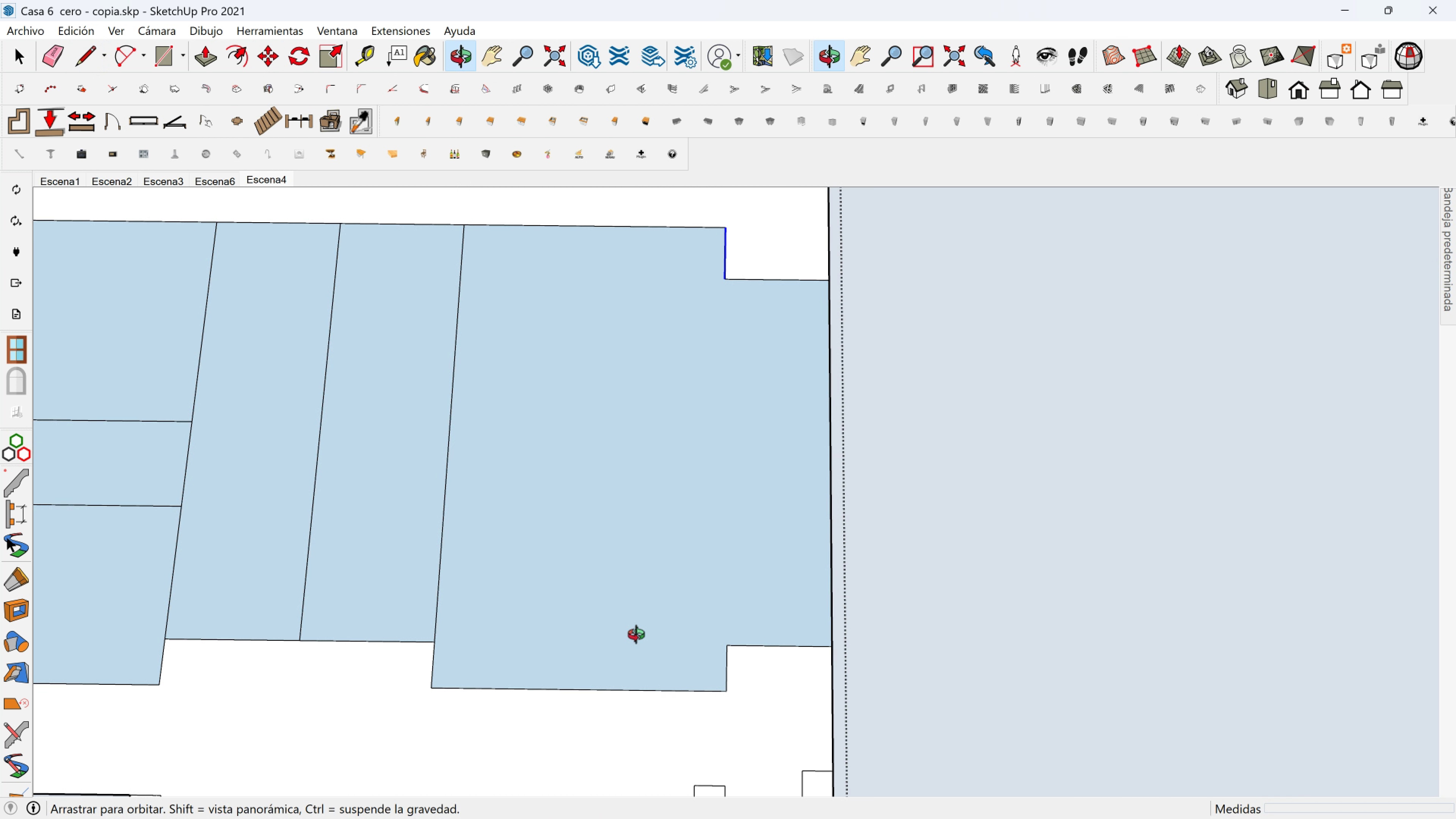 
hold_key(key=ShiftLeft, duration=0.48)
 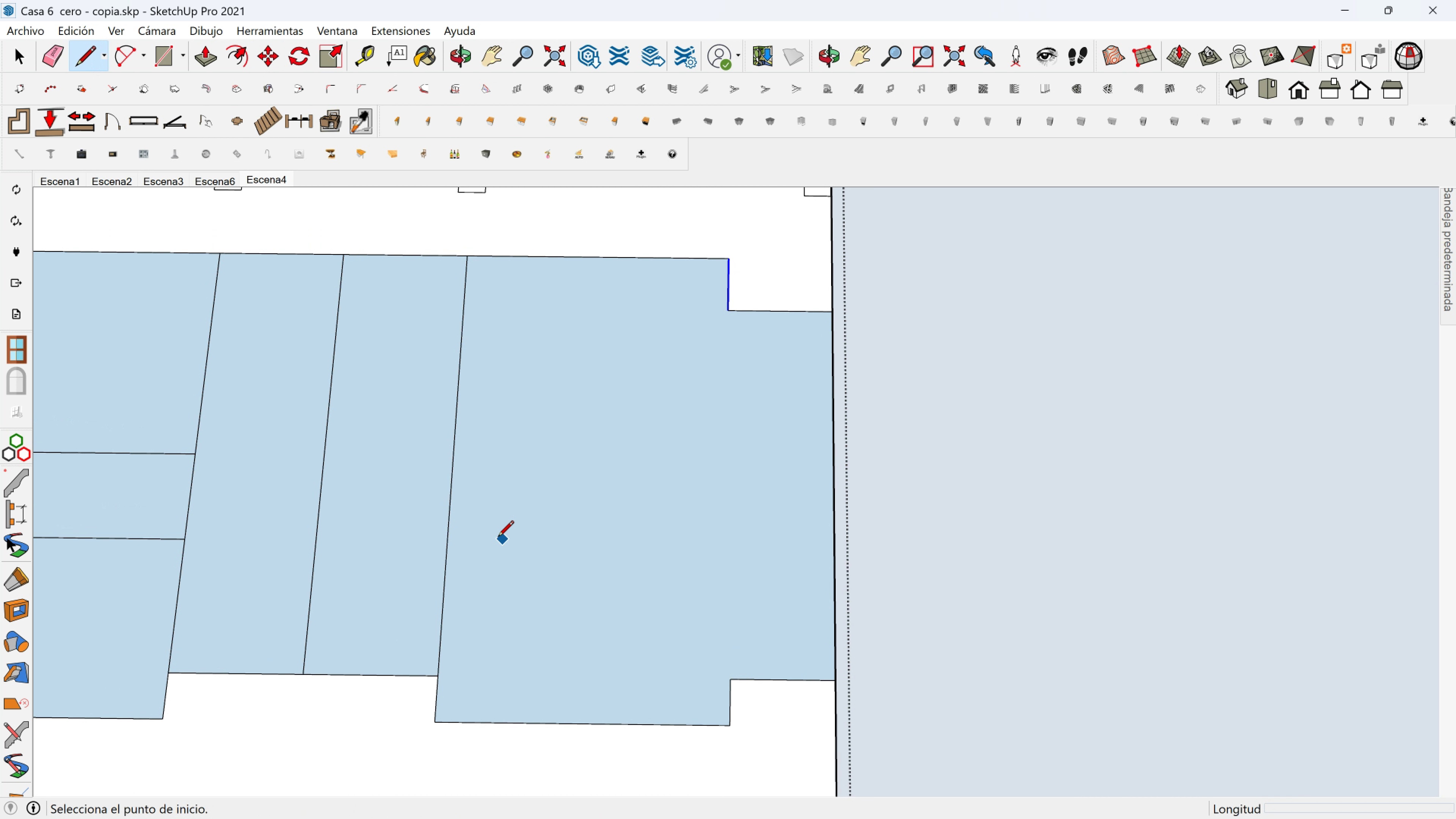 
hold_key(key=ShiftLeft, duration=0.31)
 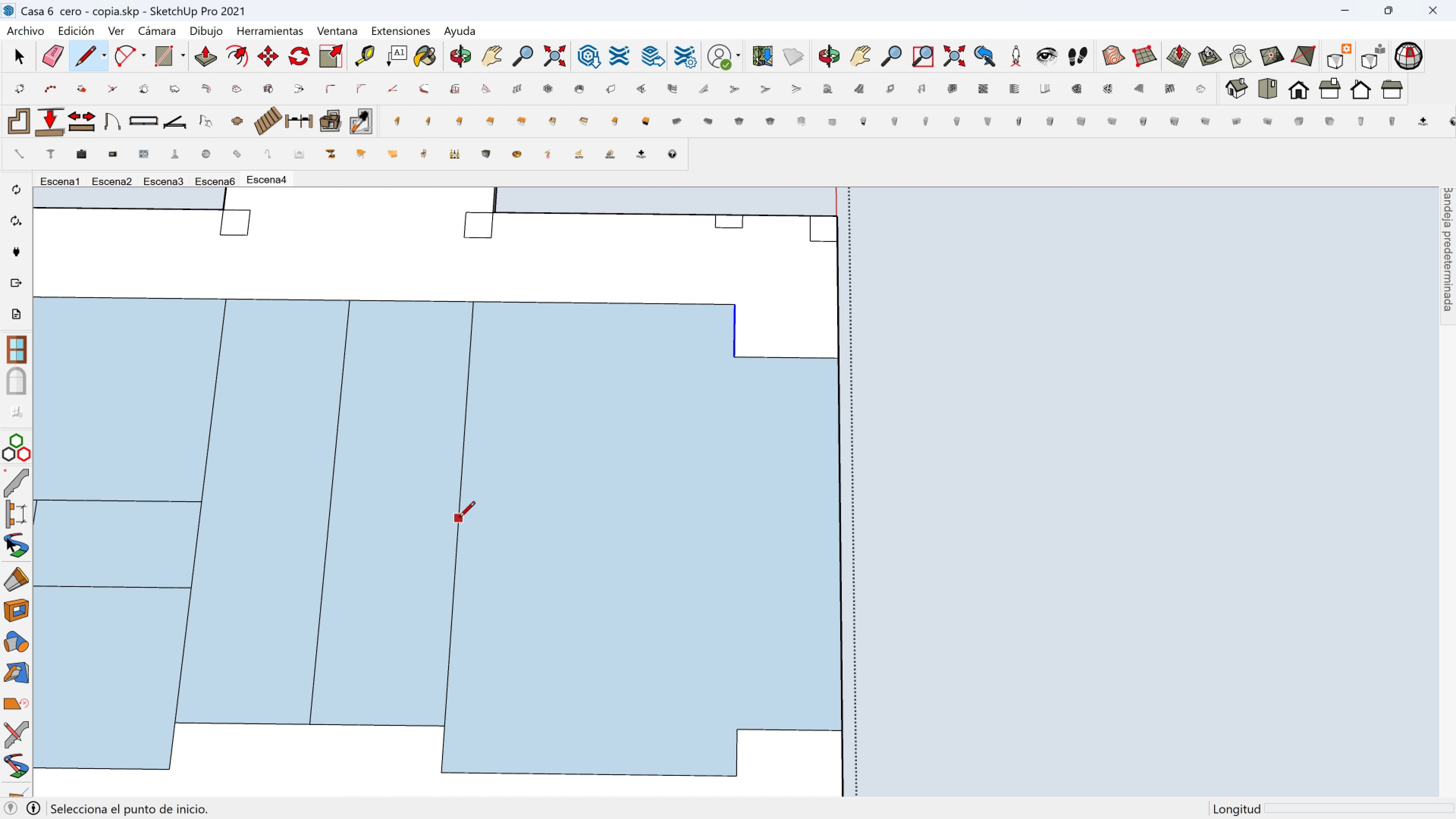 
left_click([459, 502])
 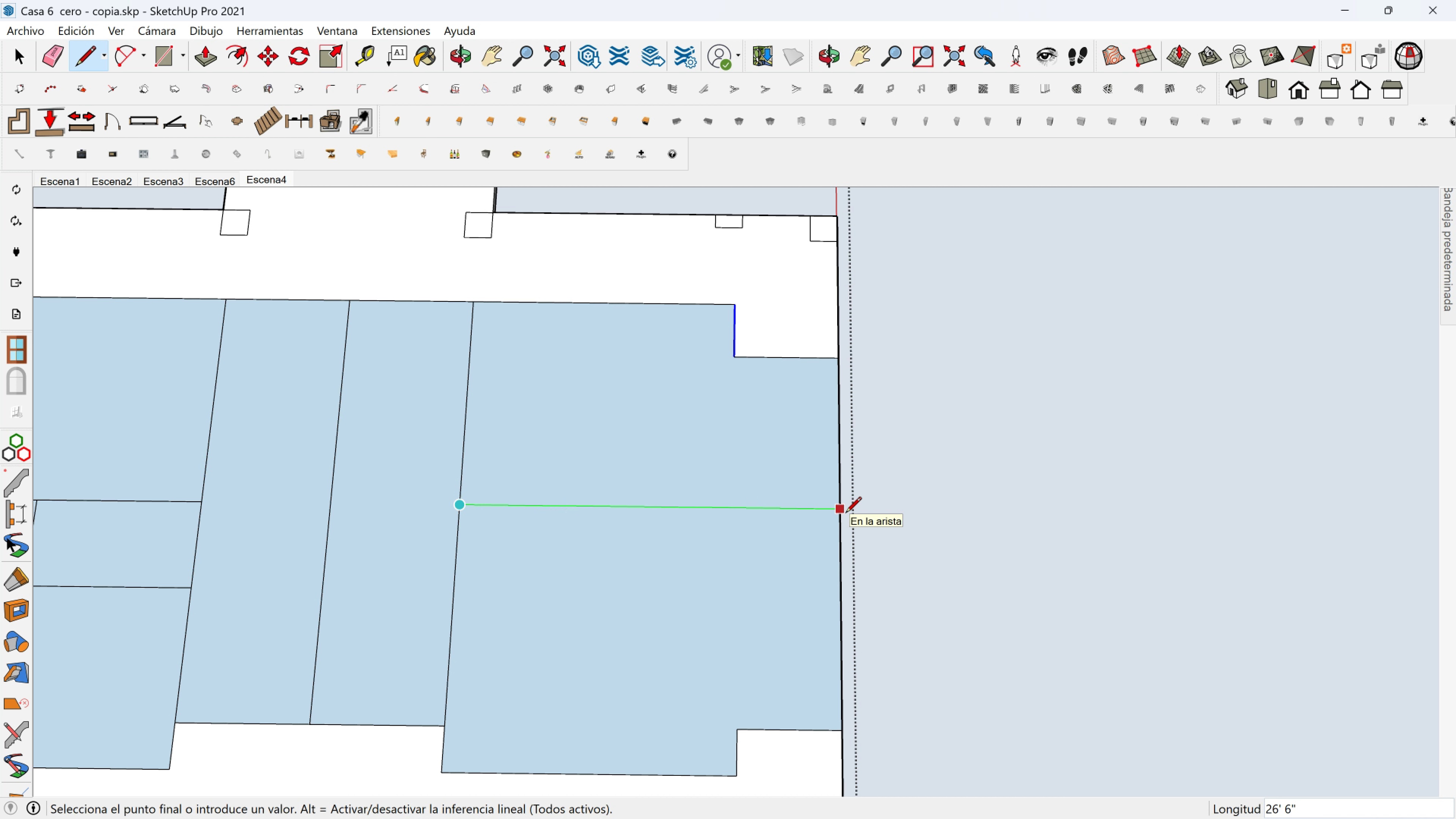 
left_click([846, 514])
 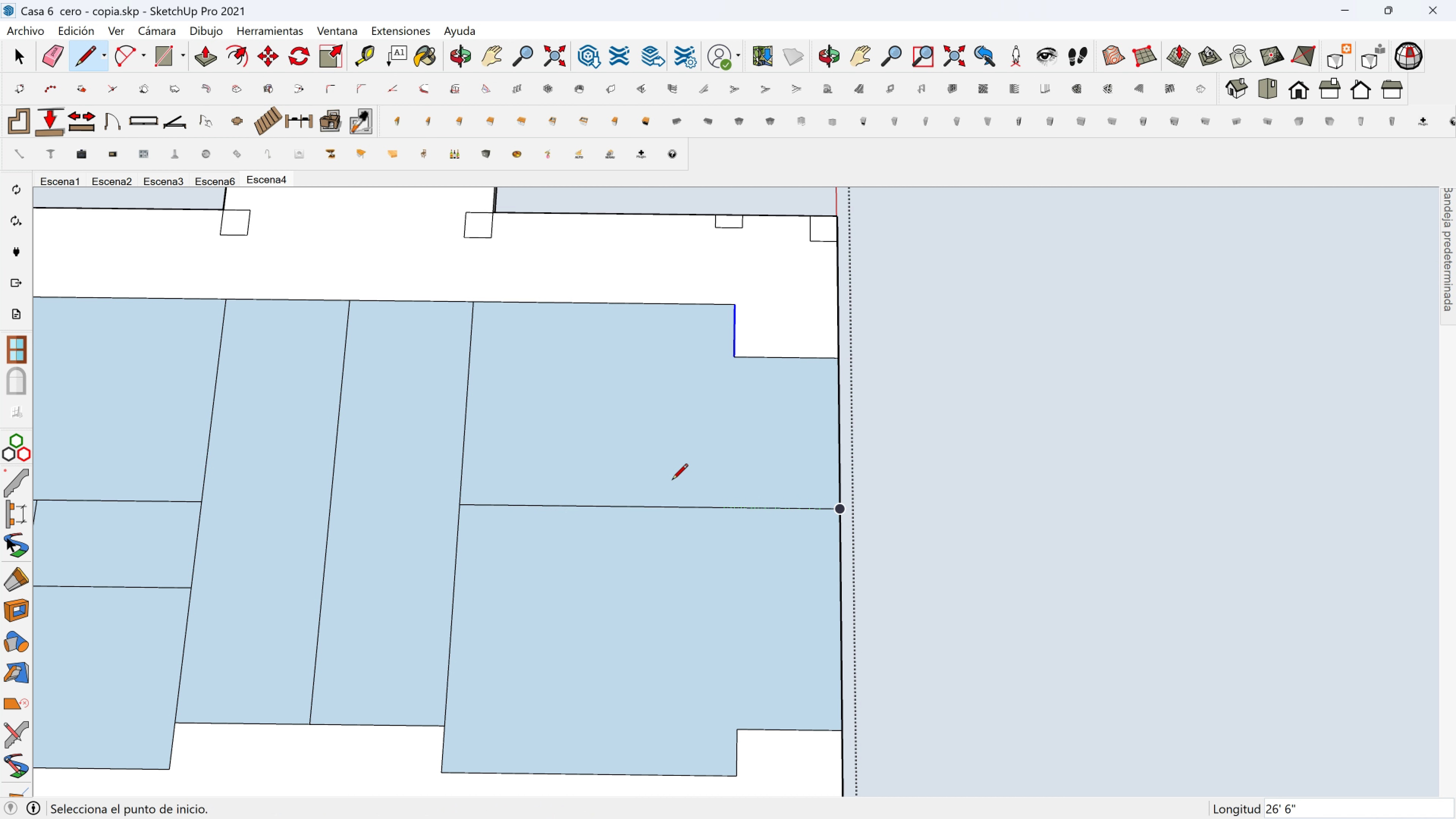 
key(Shift+ShiftLeft)
 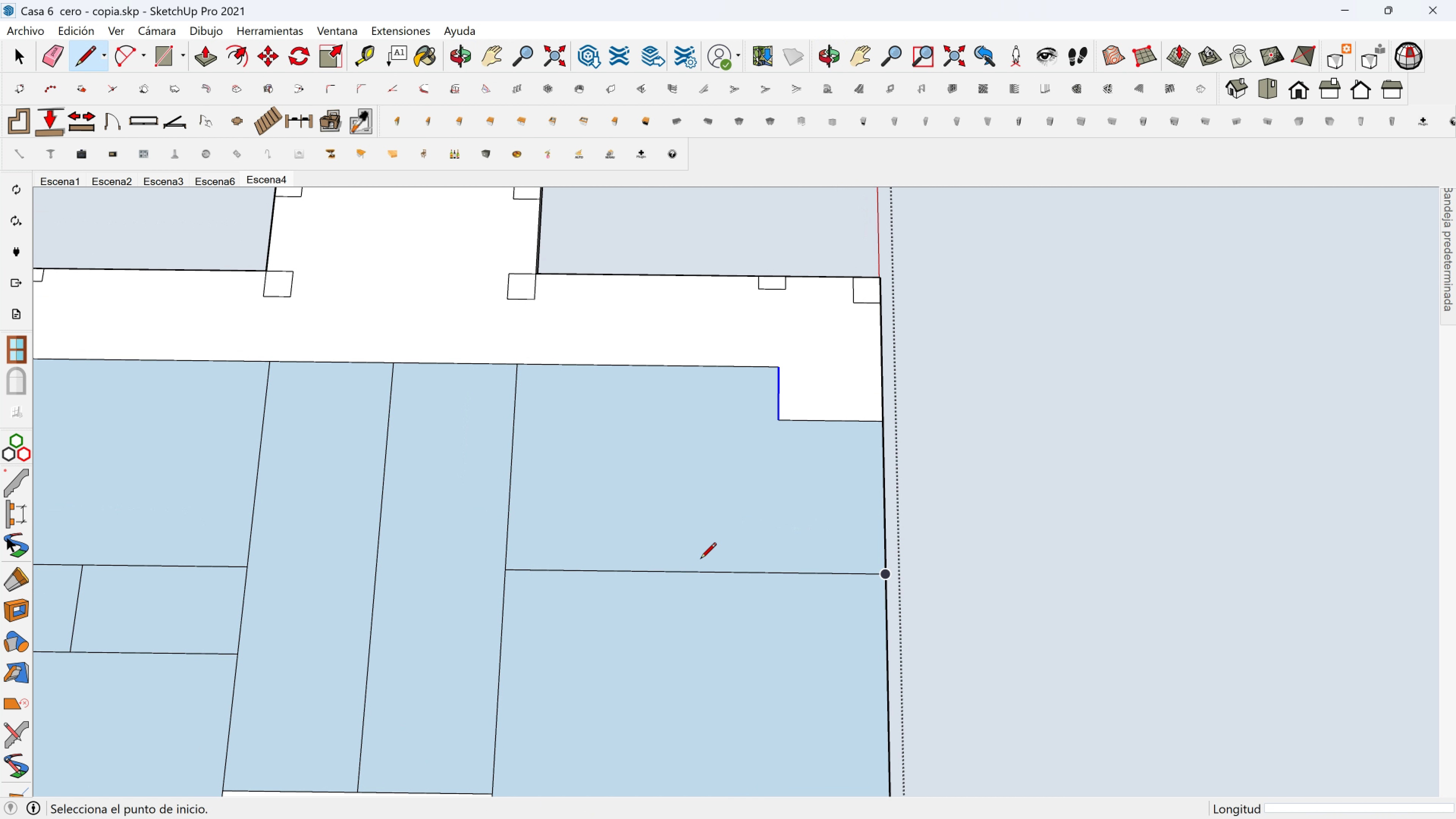 
hold_key(key=ShiftLeft, duration=0.31)
 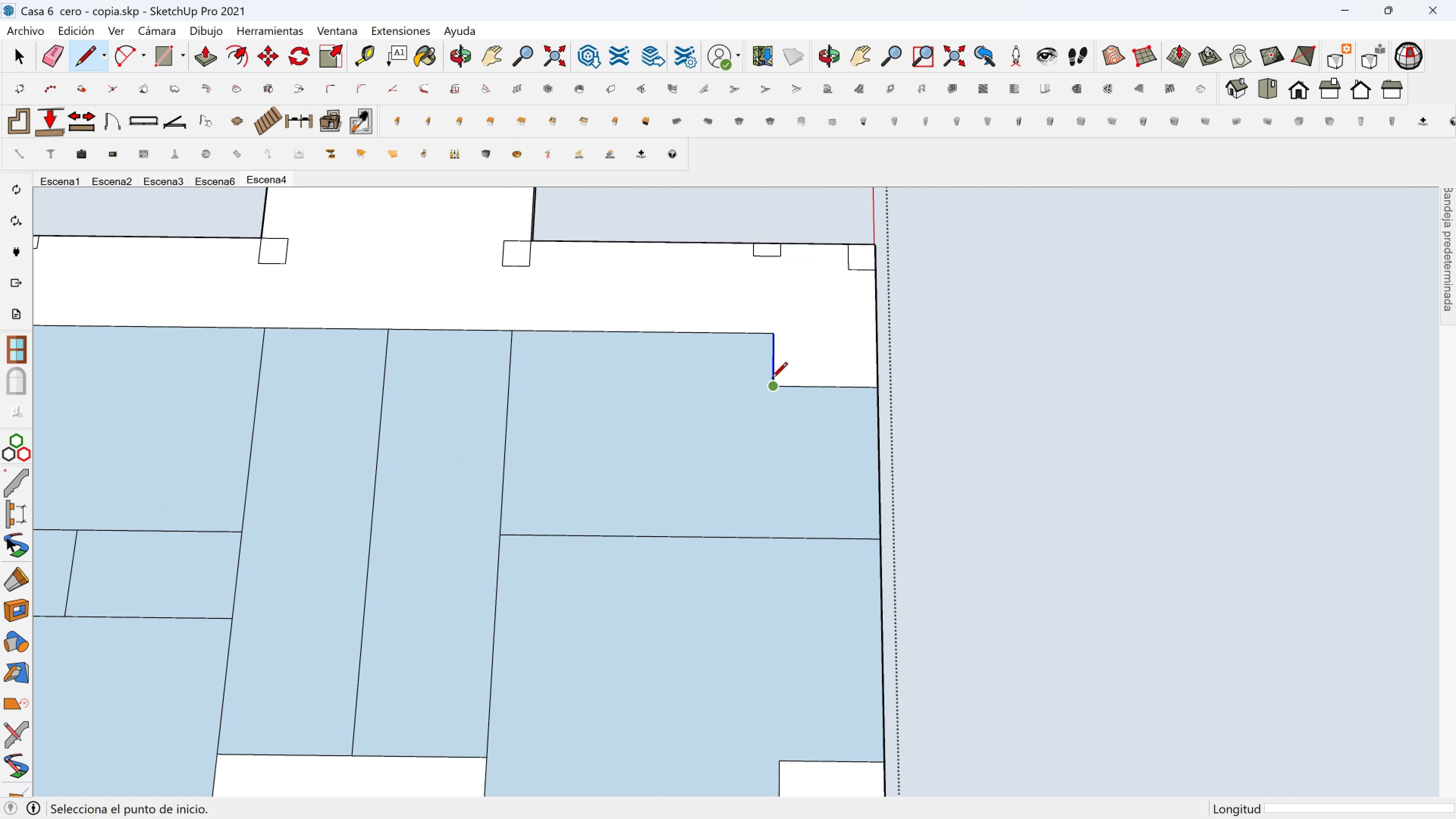 
left_click([775, 383])
 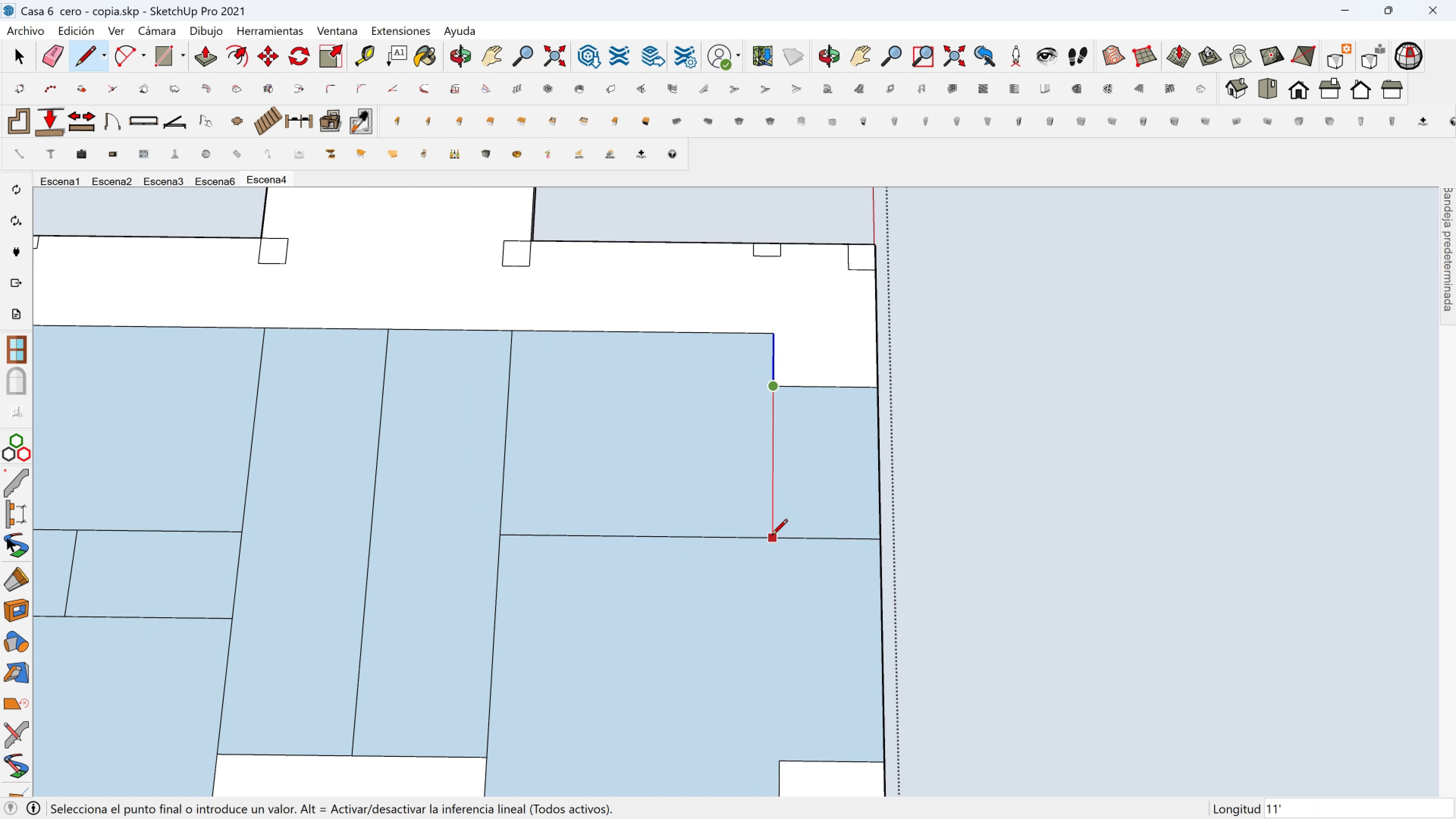 
left_click([772, 536])
 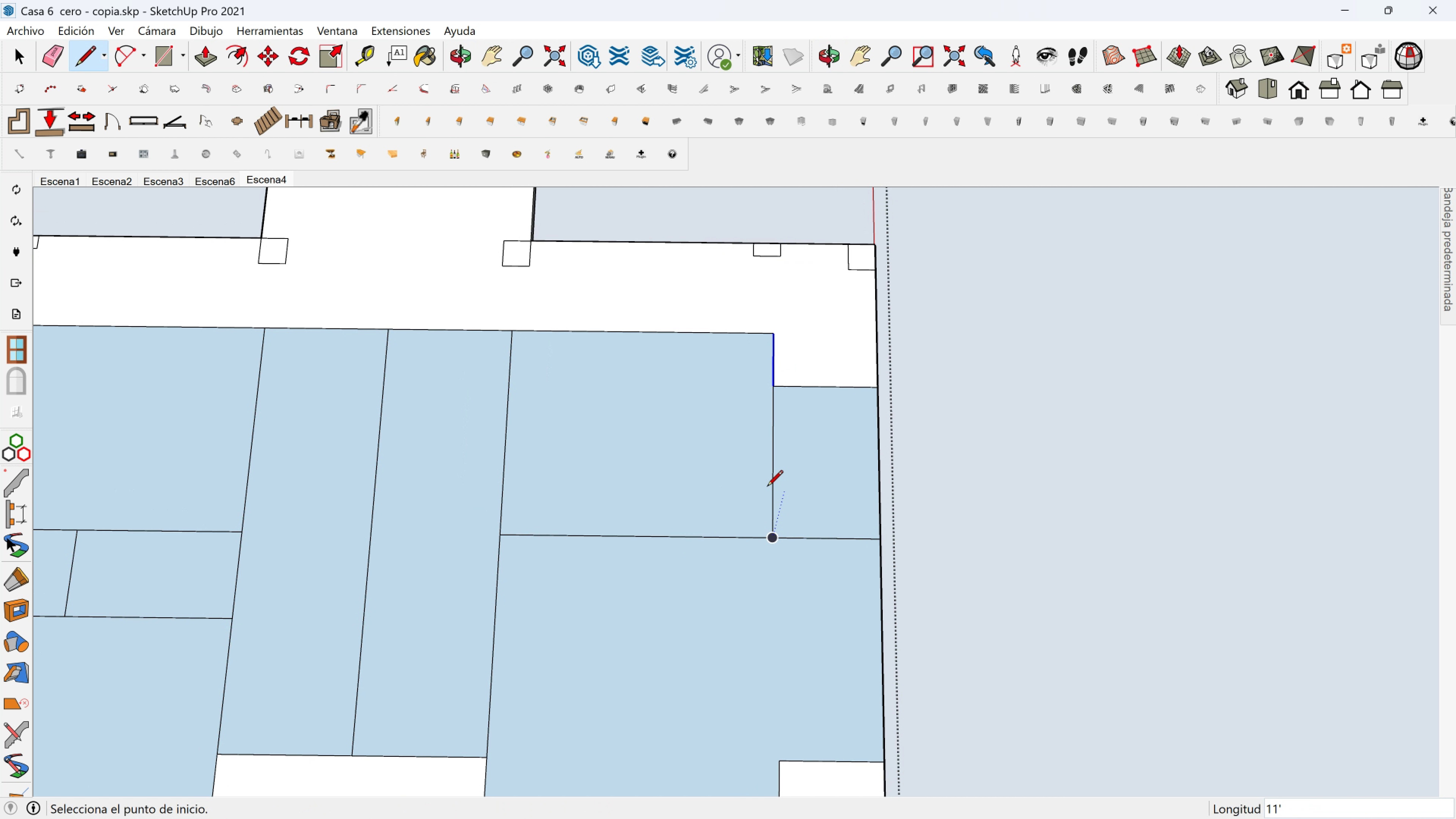 
hold_key(key=ShiftLeft, duration=0.32)
 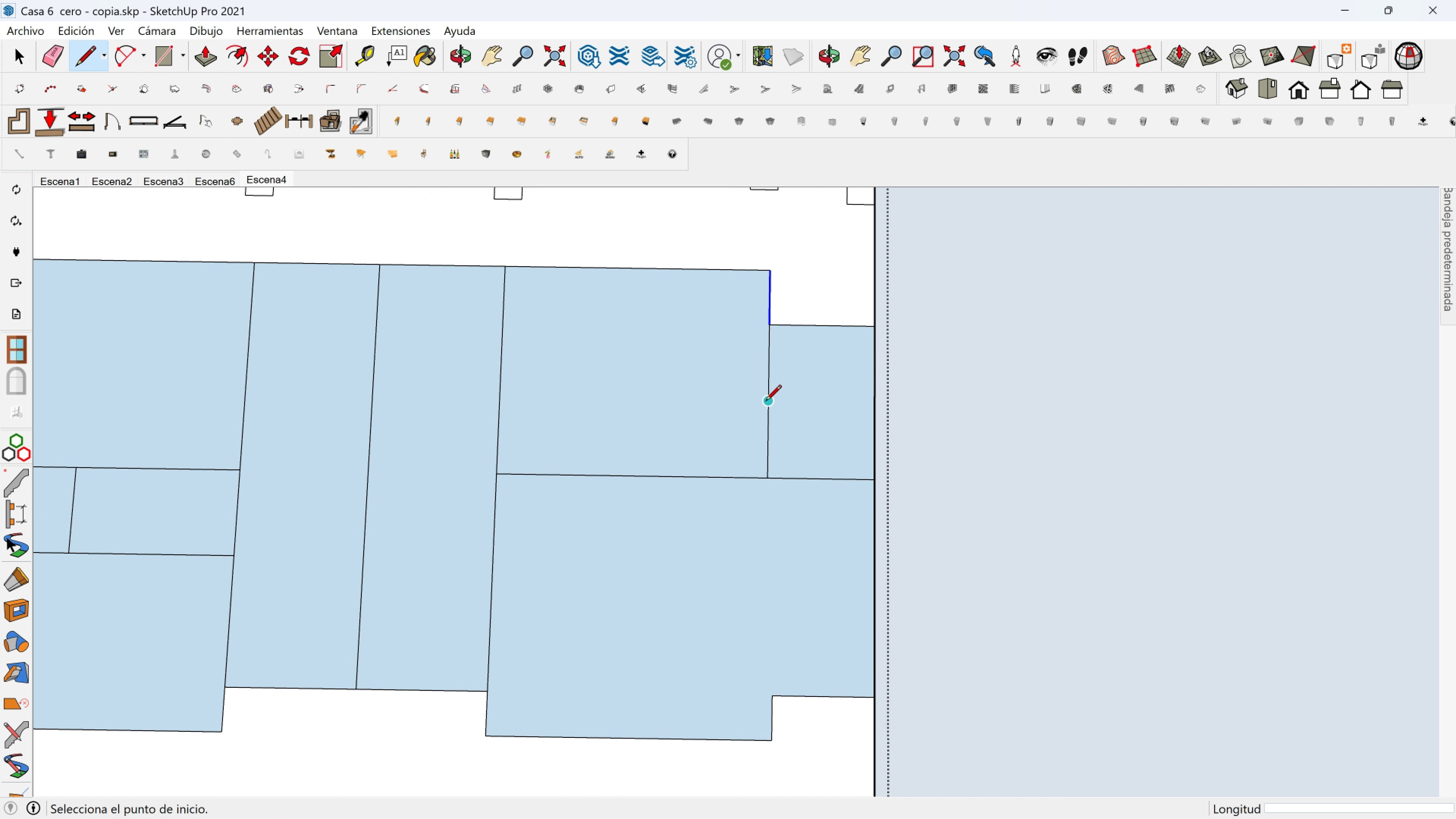 
left_click([766, 402])
 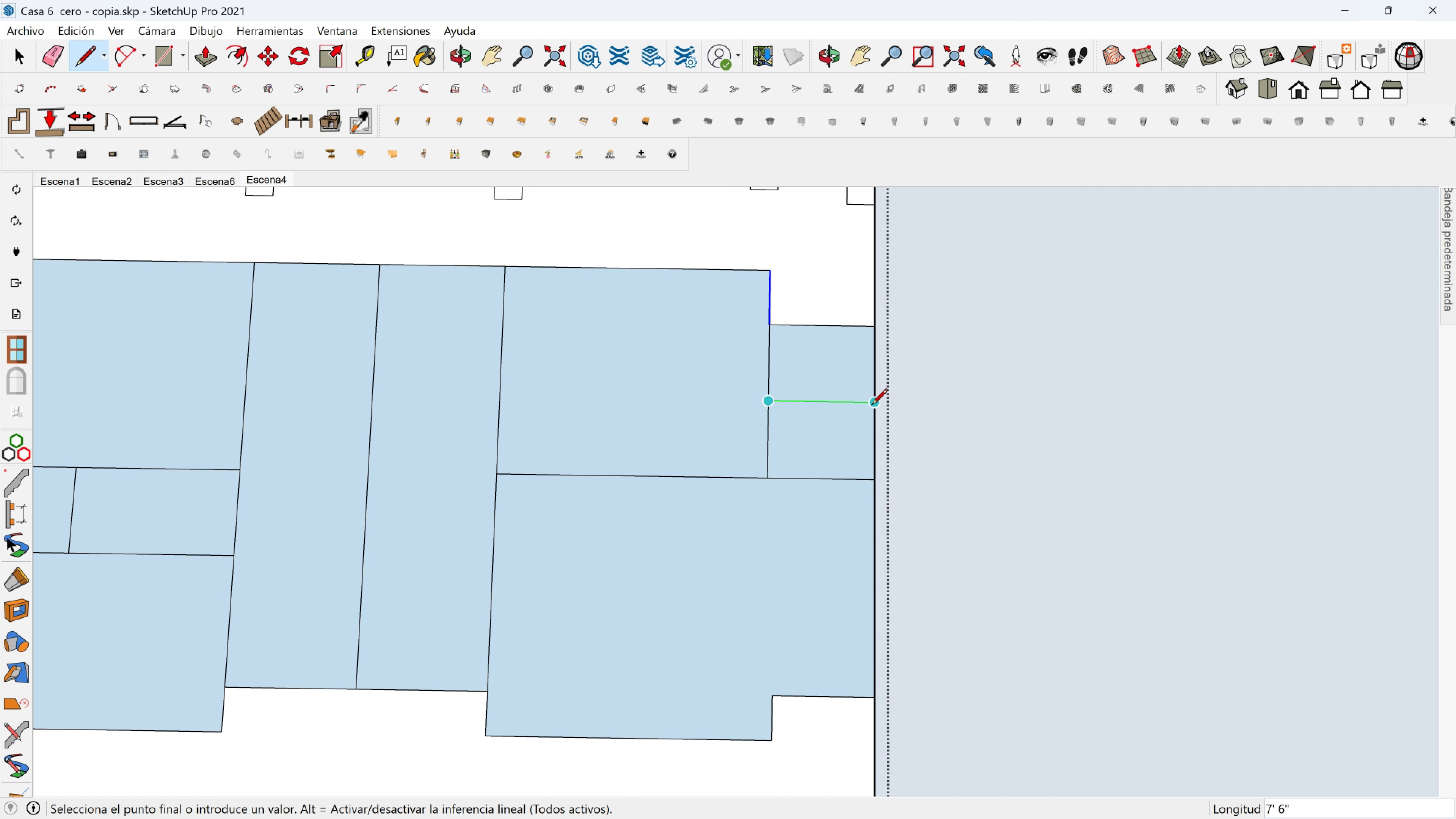 
left_click([872, 406])
 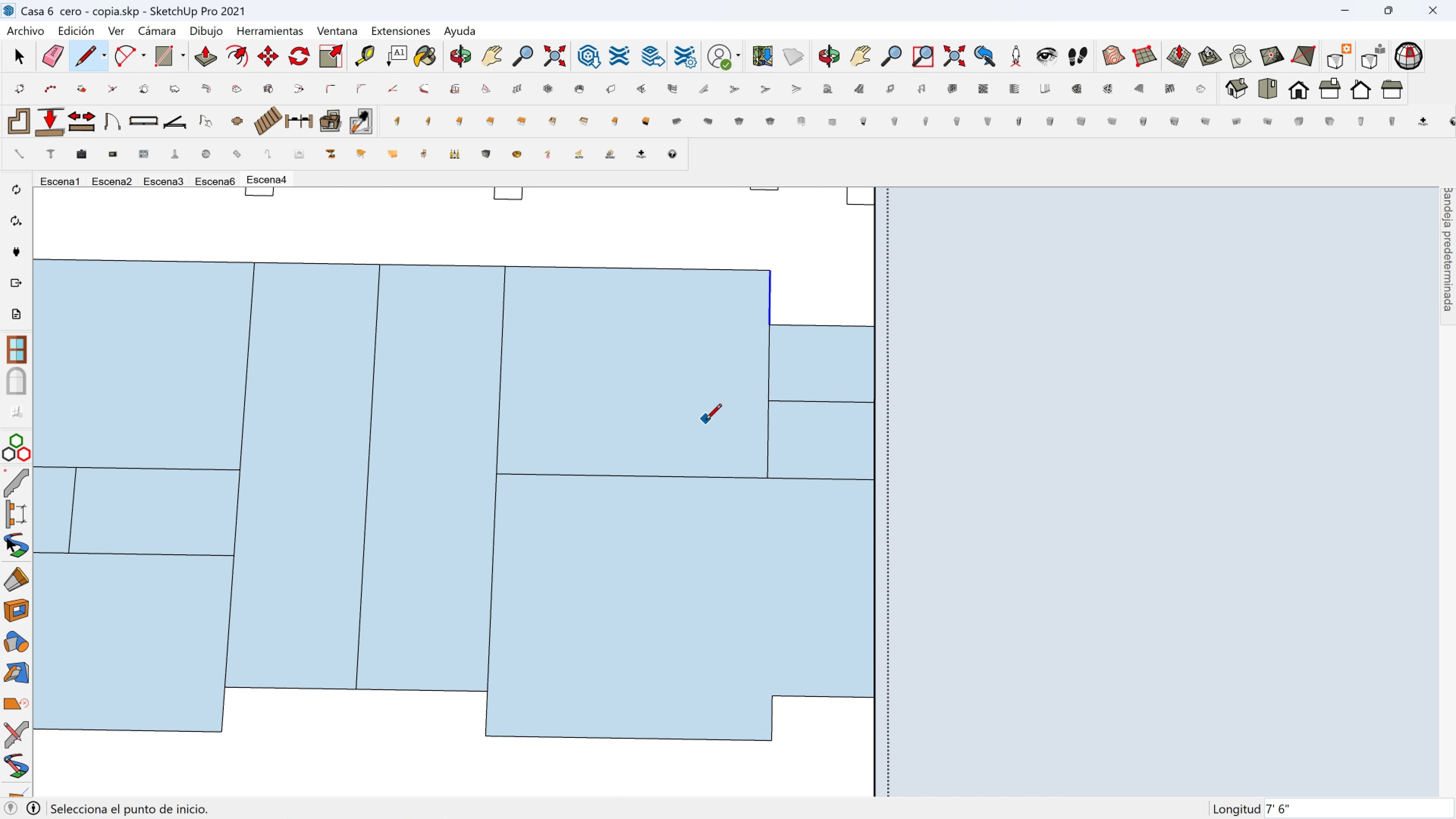 
hold_key(key=ShiftLeft, duration=0.34)
 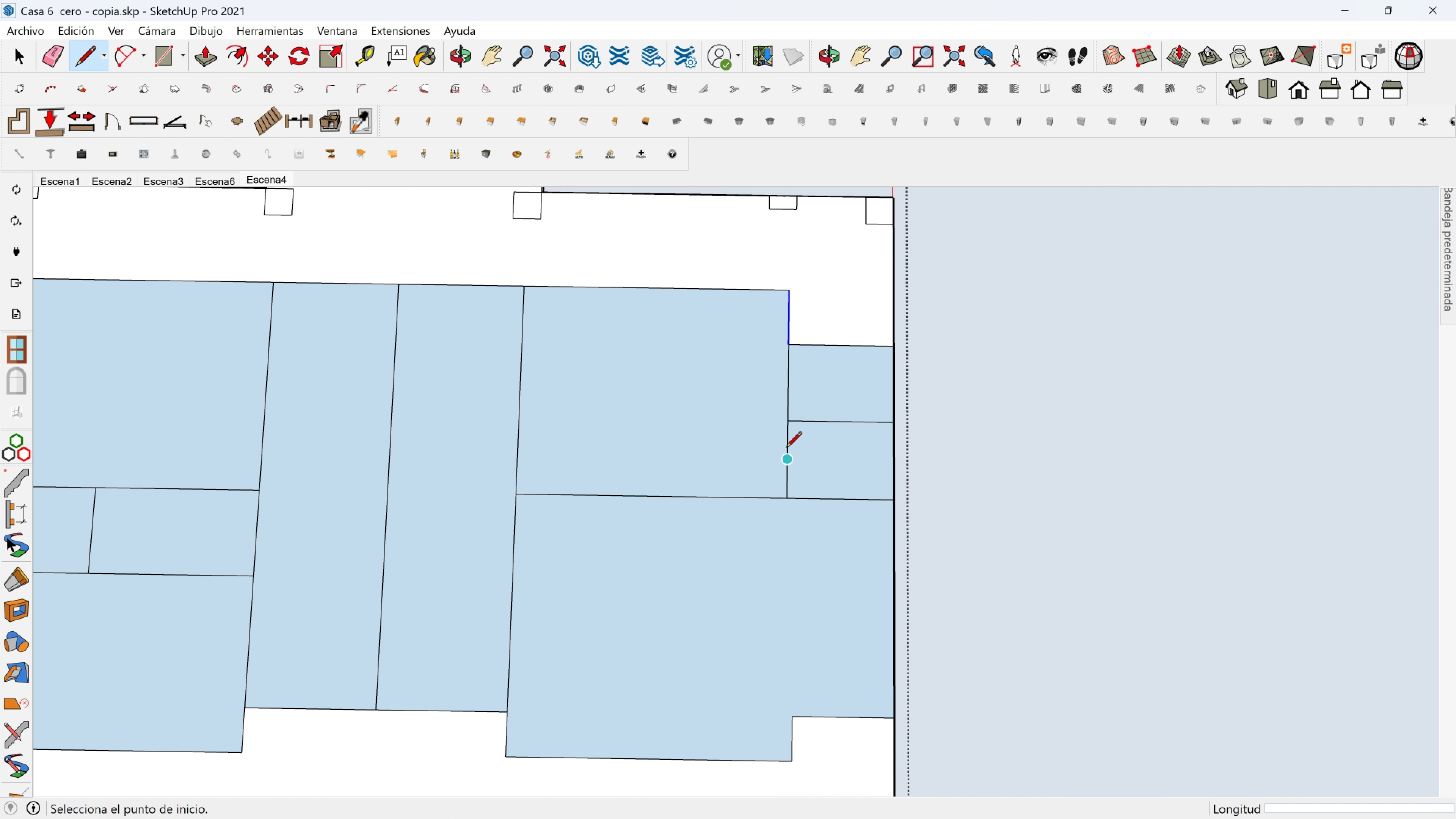 
left_click([786, 449])
 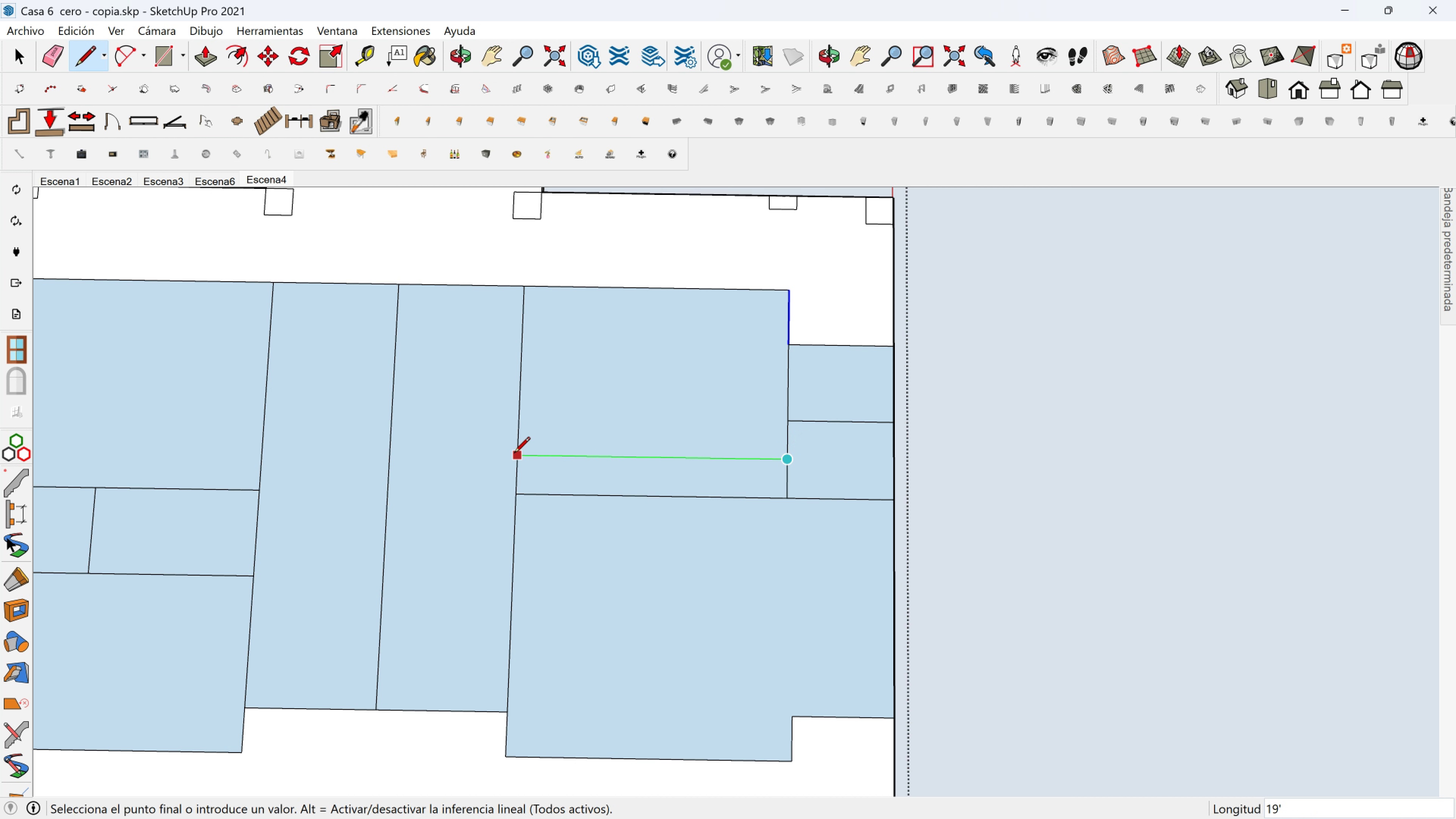 
left_click([514, 454])
 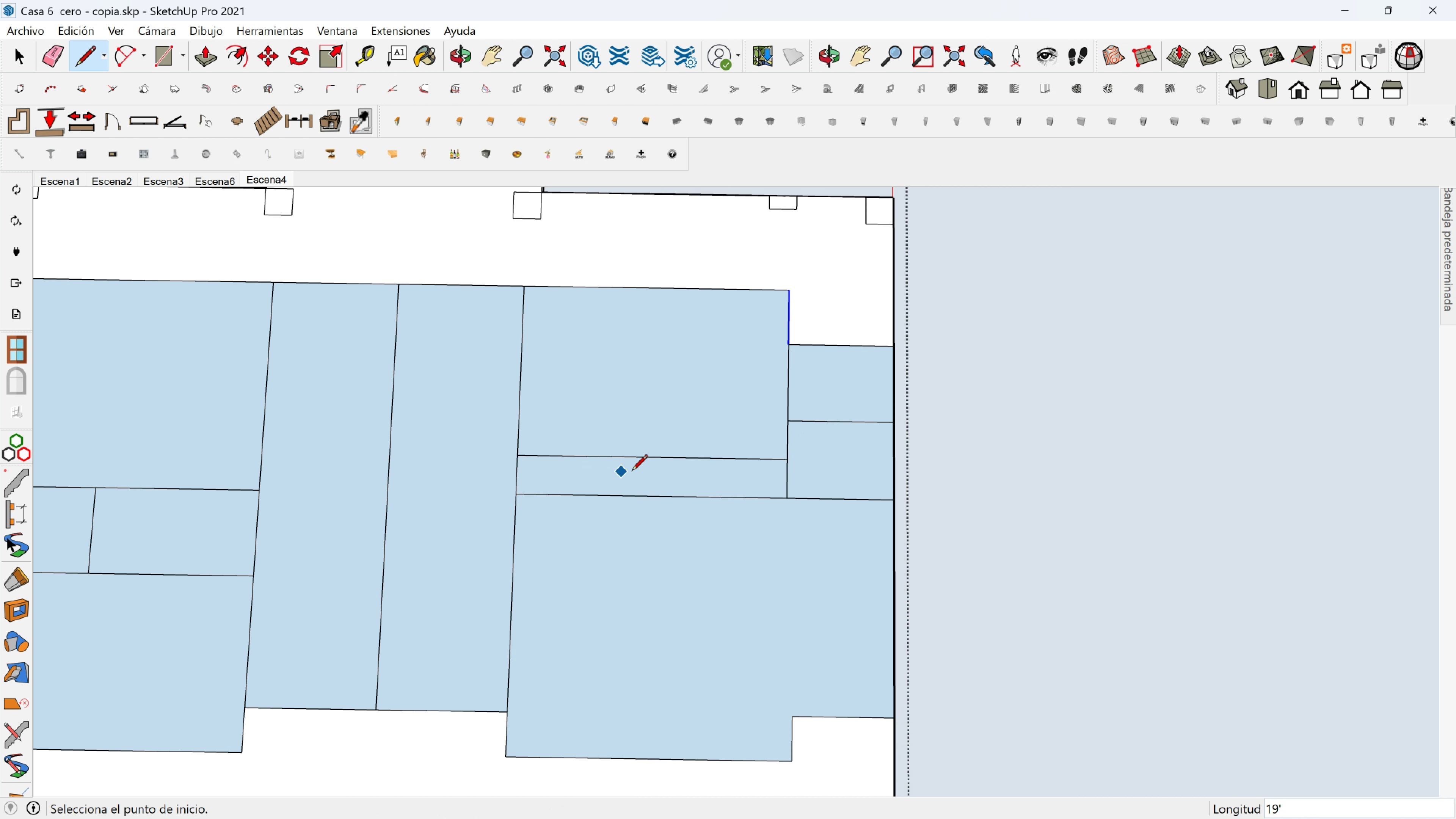 
hold_key(key=ShiftLeft, duration=0.5)
 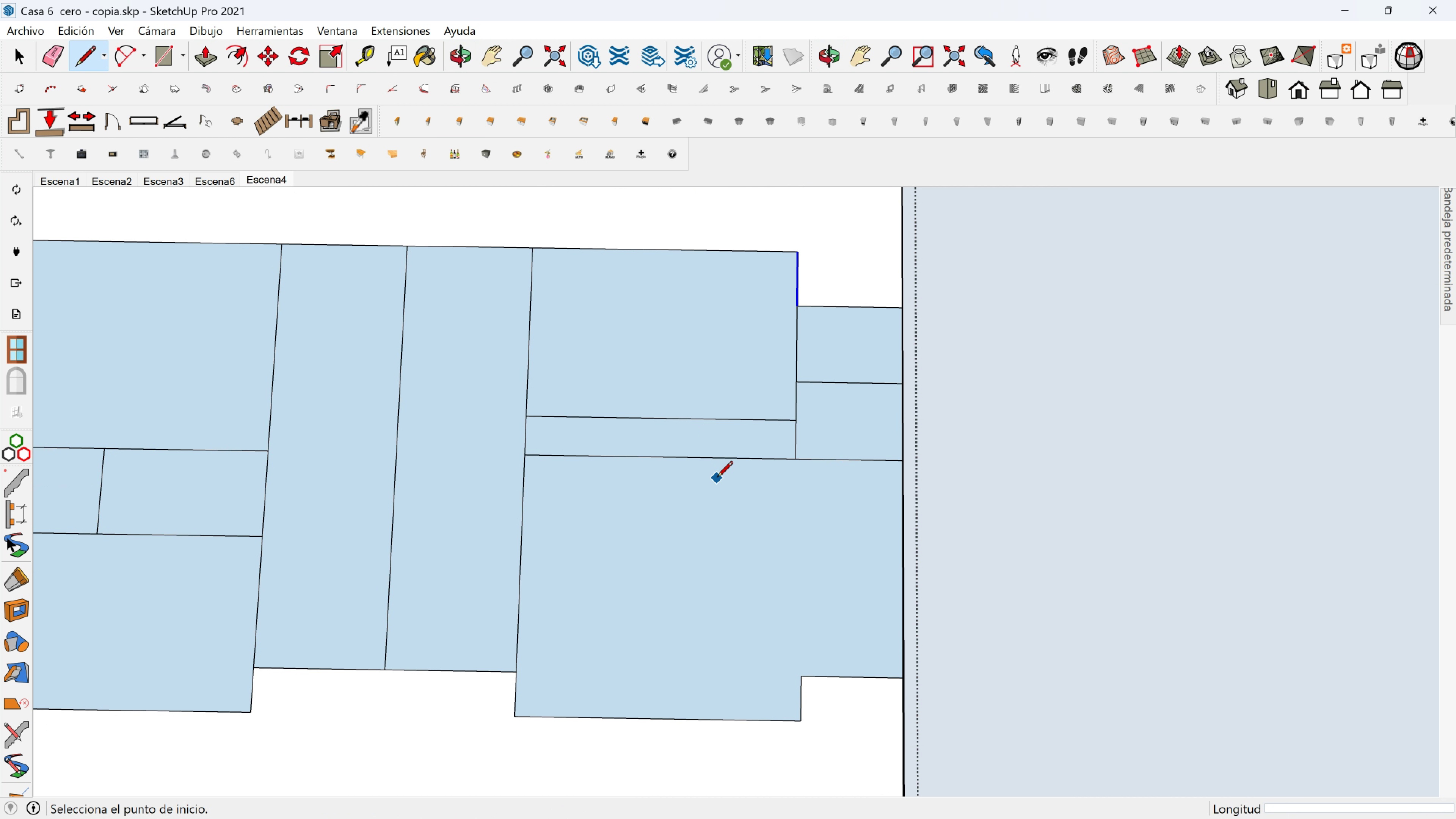 
hold_key(key=ShiftLeft, duration=0.47)
 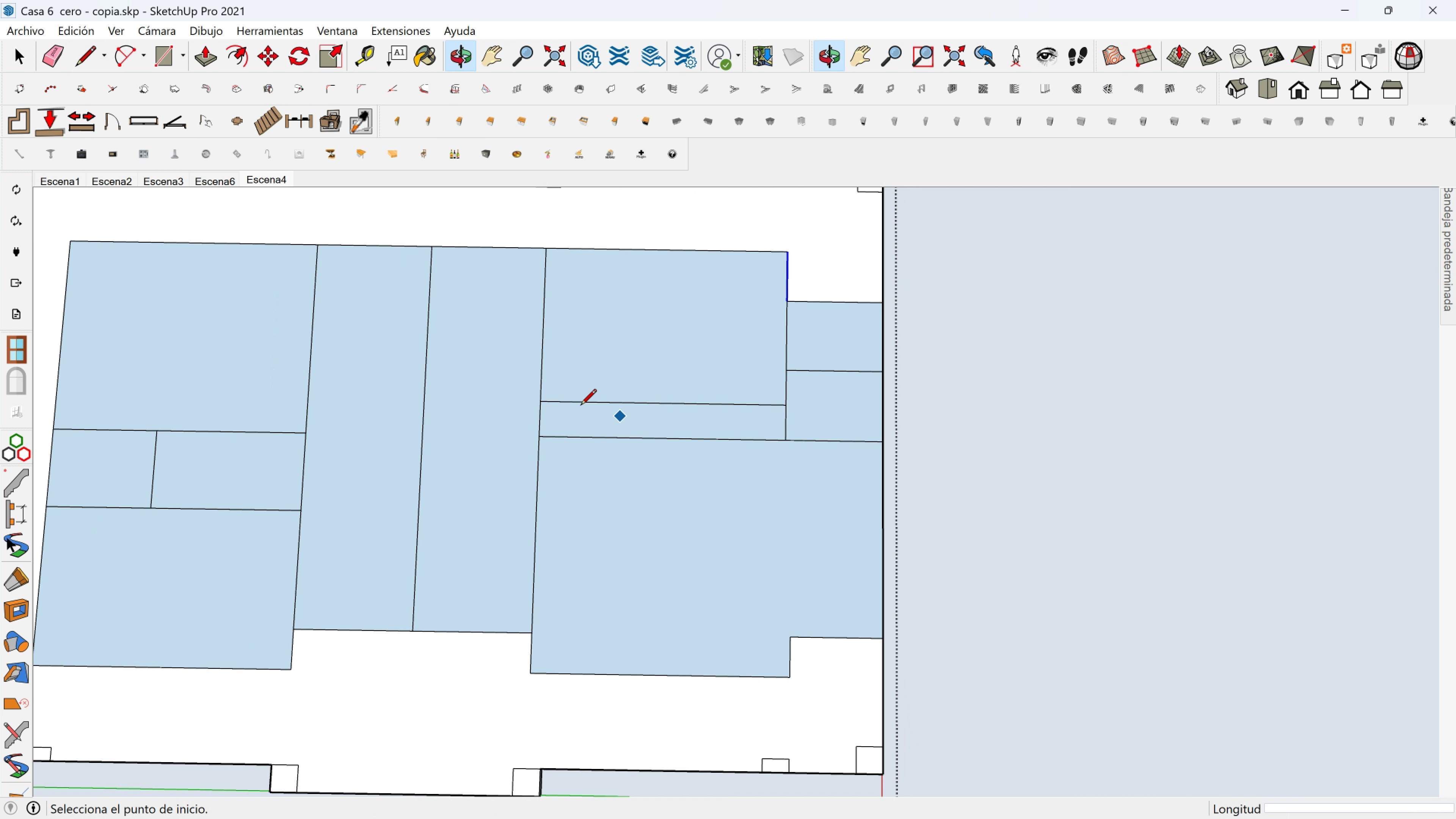 
scroll: coordinate [684, 427], scroll_direction: down, amount: 1.0
 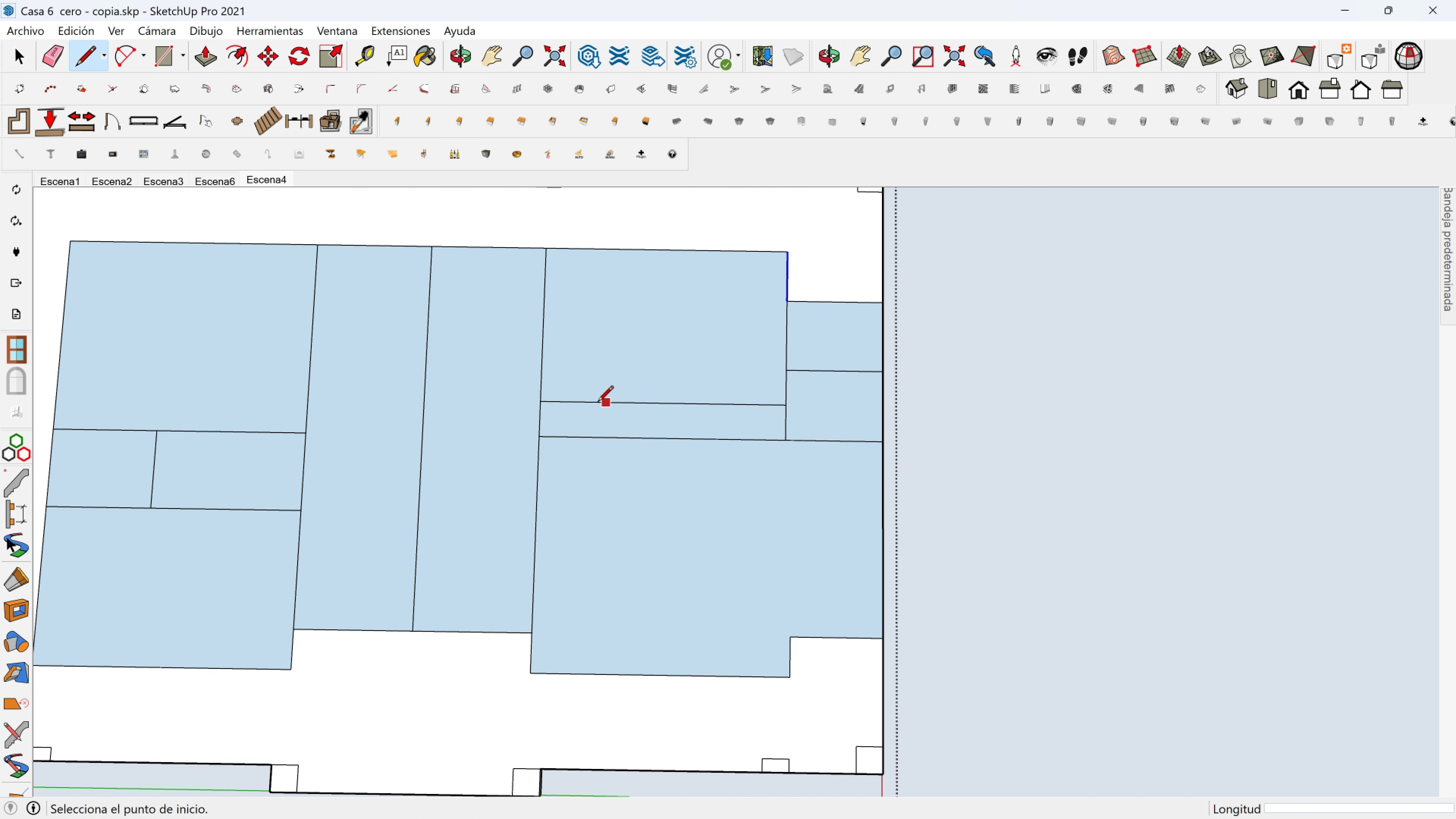 
left_click([532, 400])
 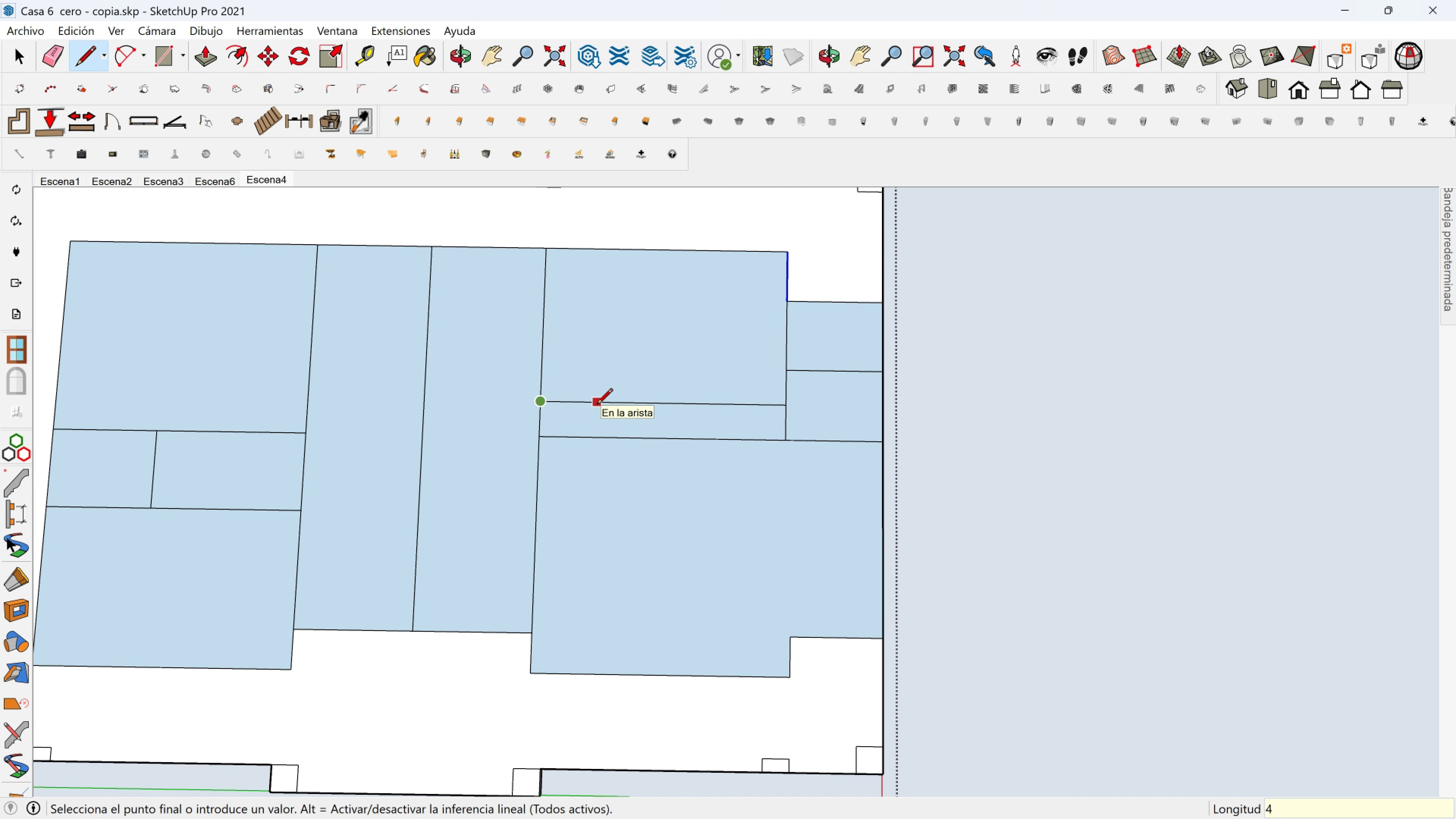 
key(4)
 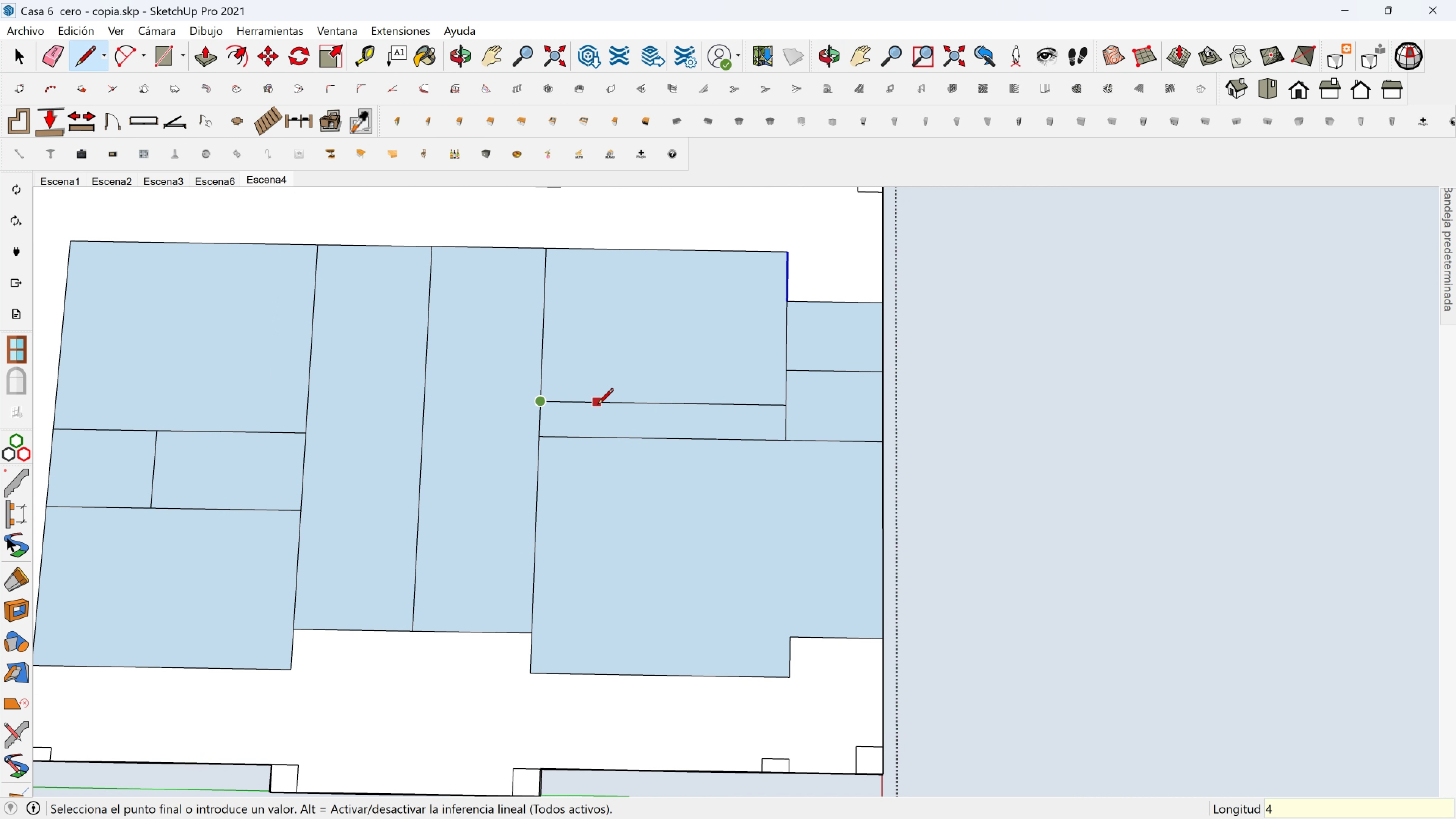 
key(BracketLeft)
 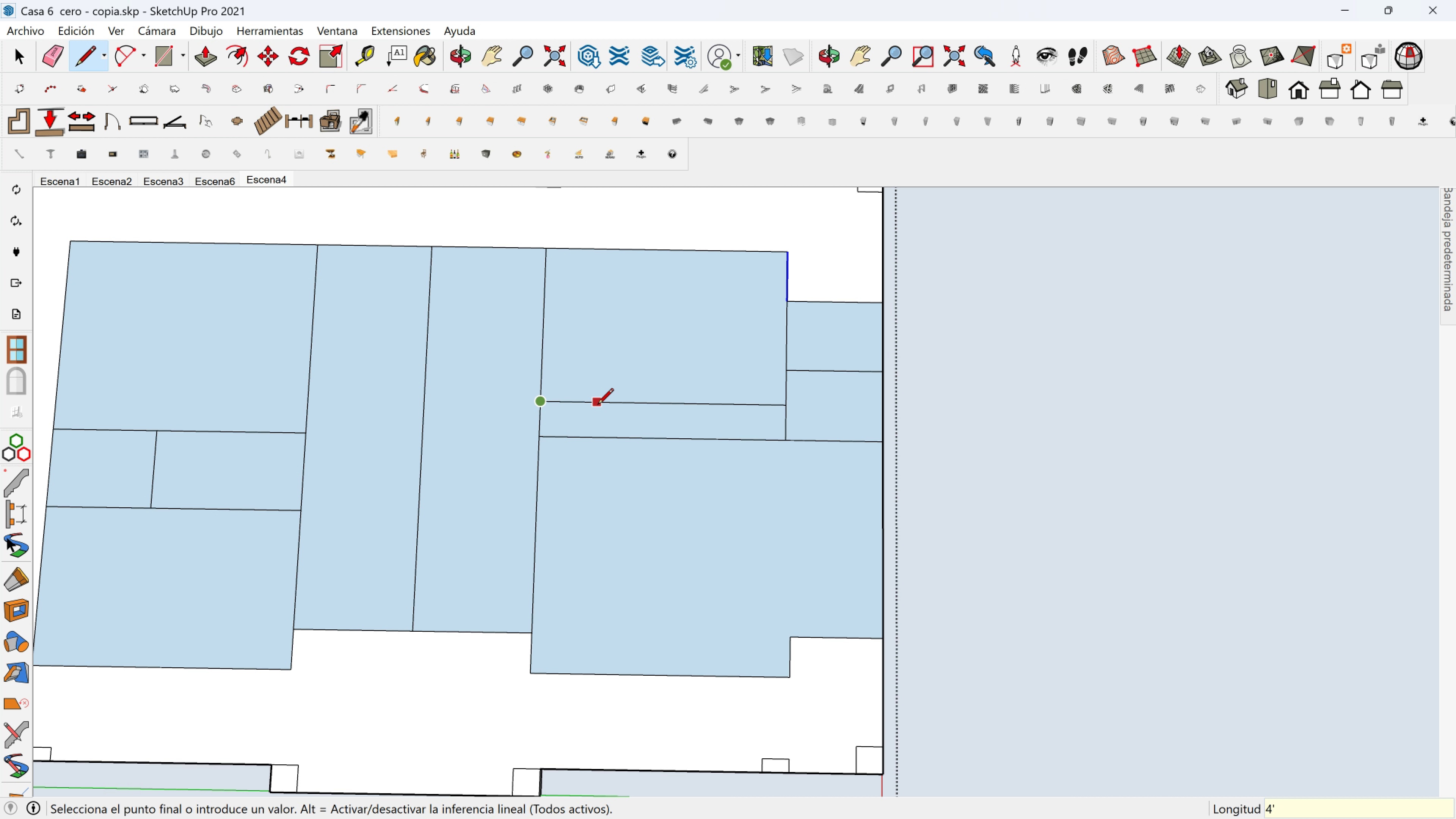 
key(Enter)
 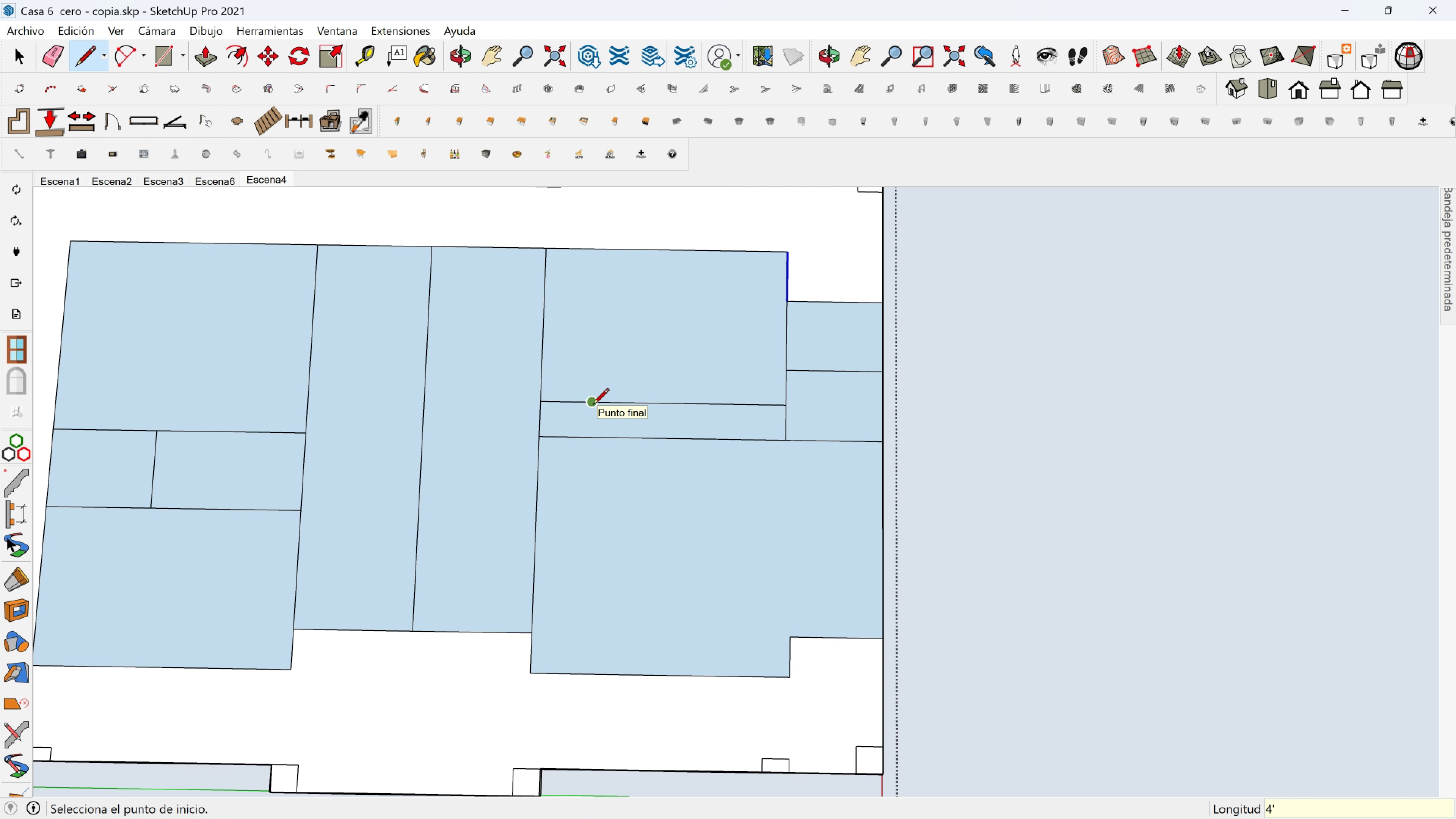 
left_click([593, 405])
 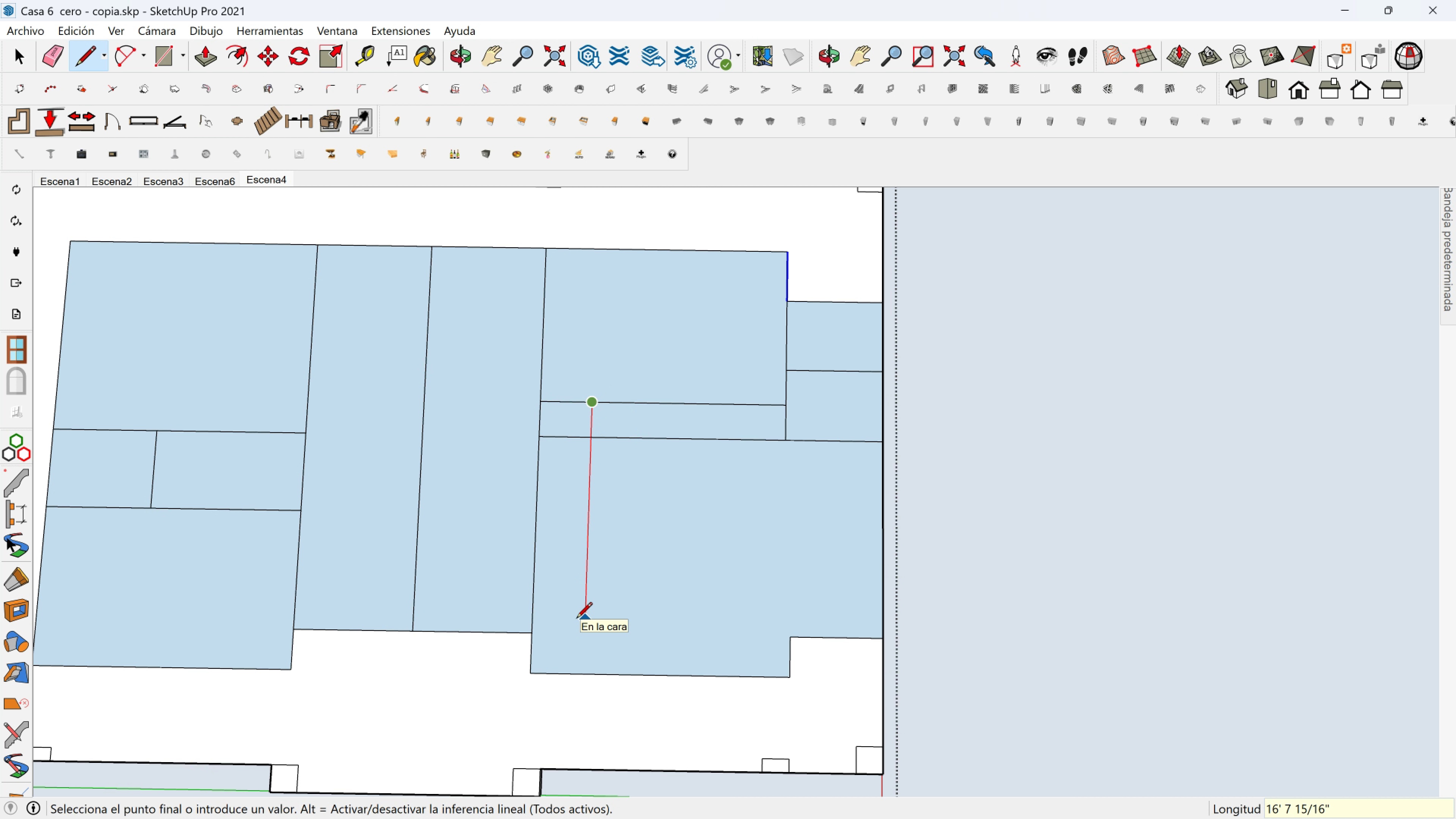 
left_click([577, 591])
 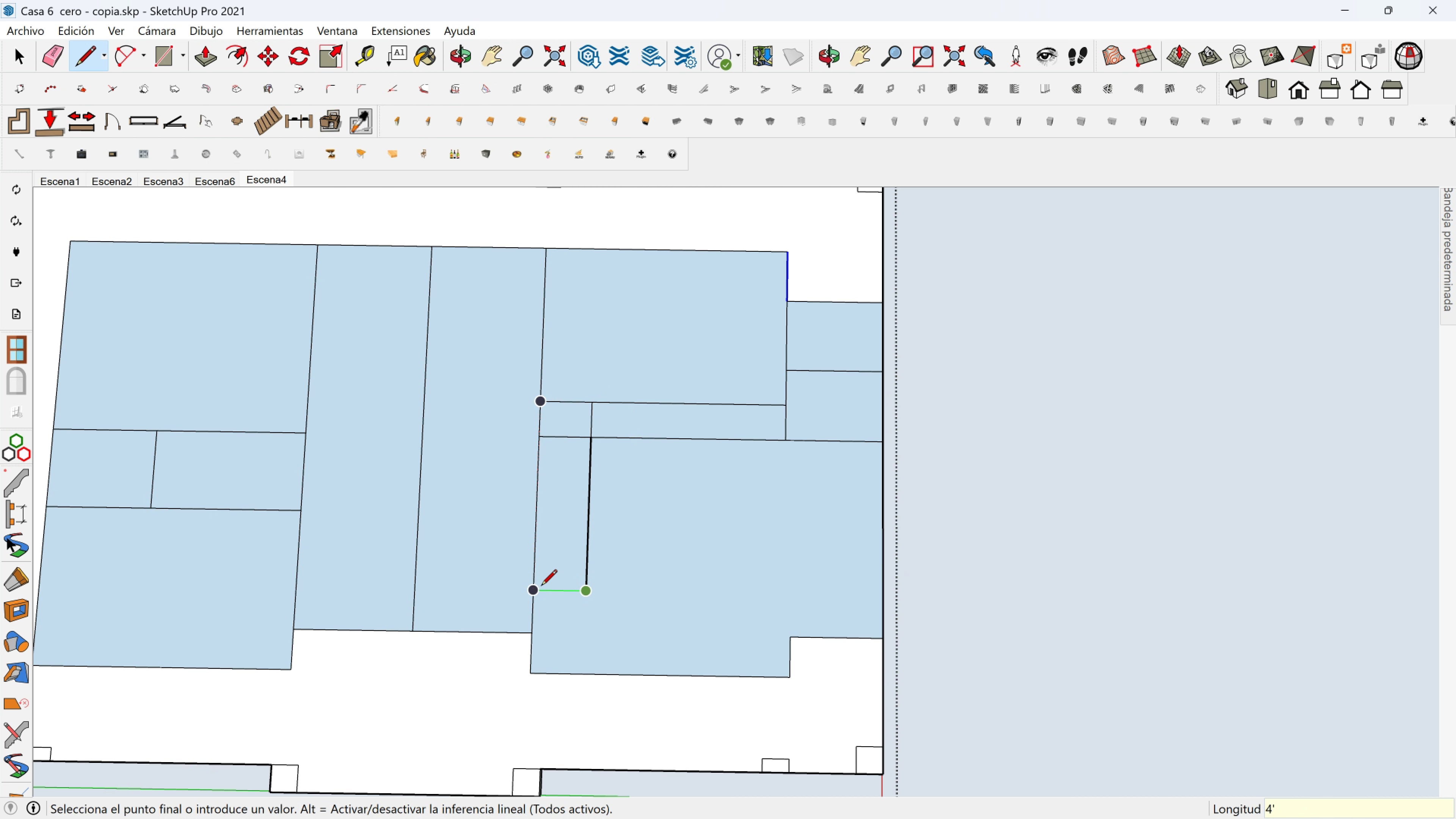 
key(Escape)
 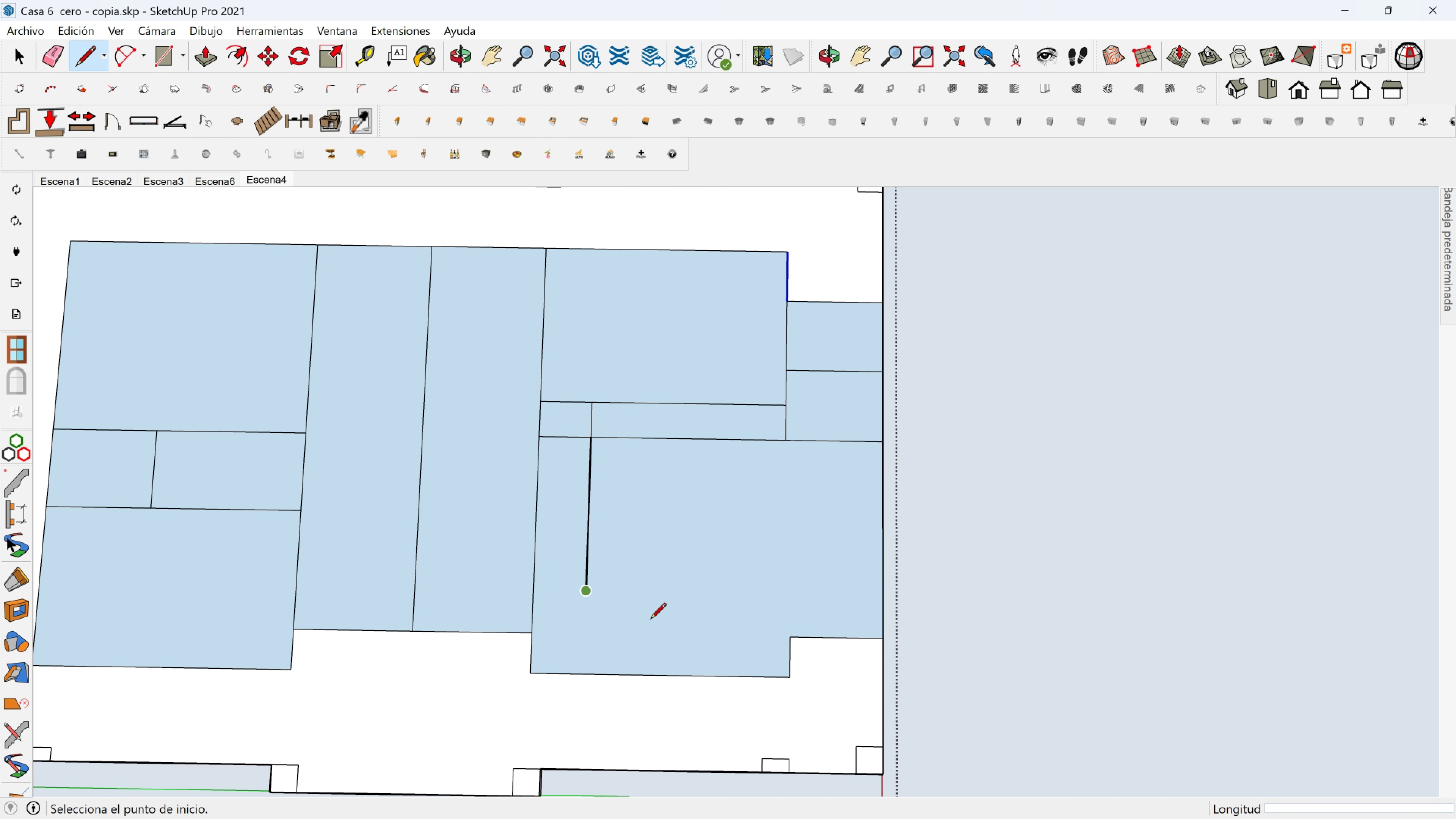 
scroll: coordinate [903, 596], scroll_direction: up, amount: 2.0
 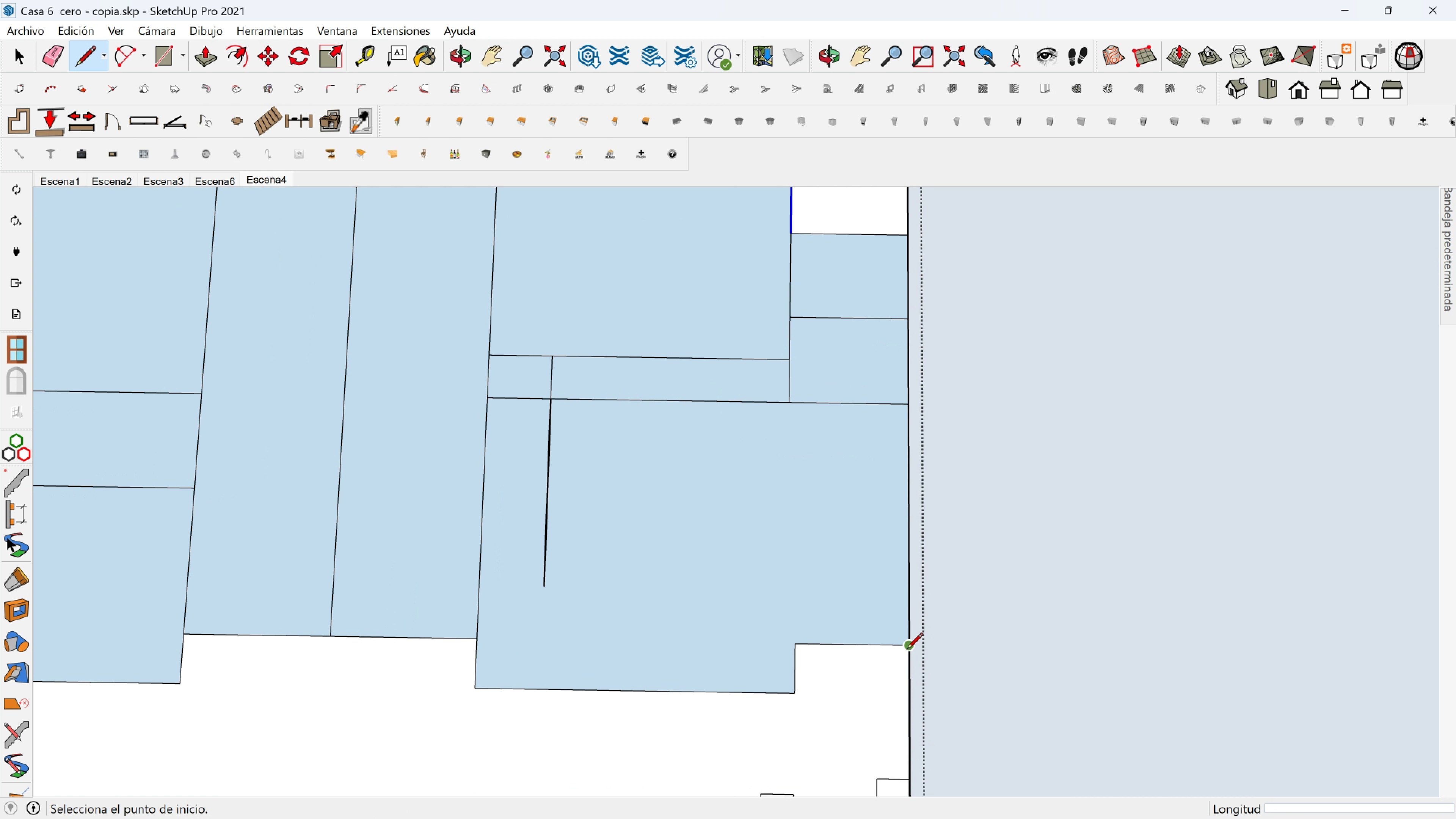 
left_click([906, 647])
 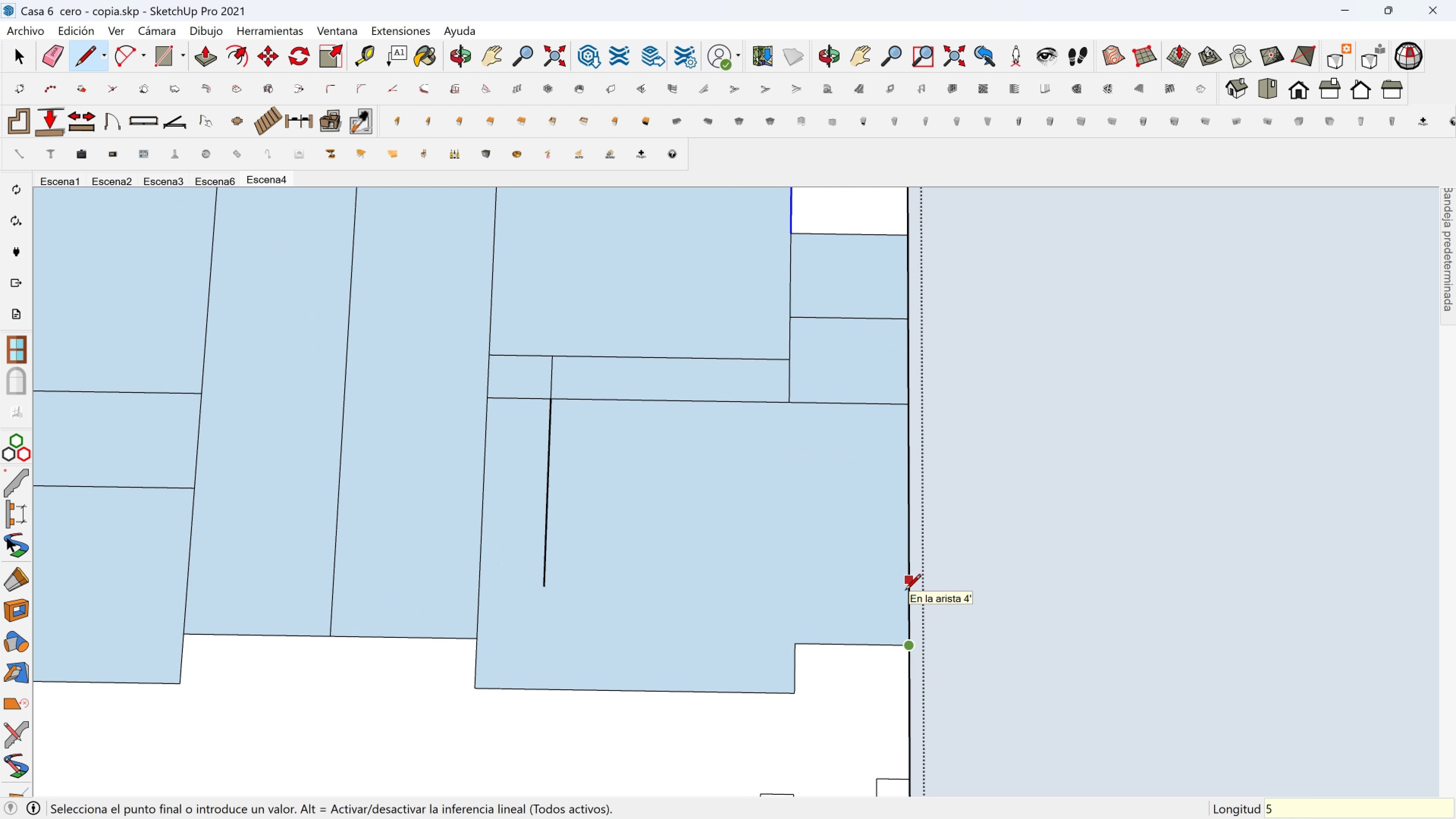 
key(5)
 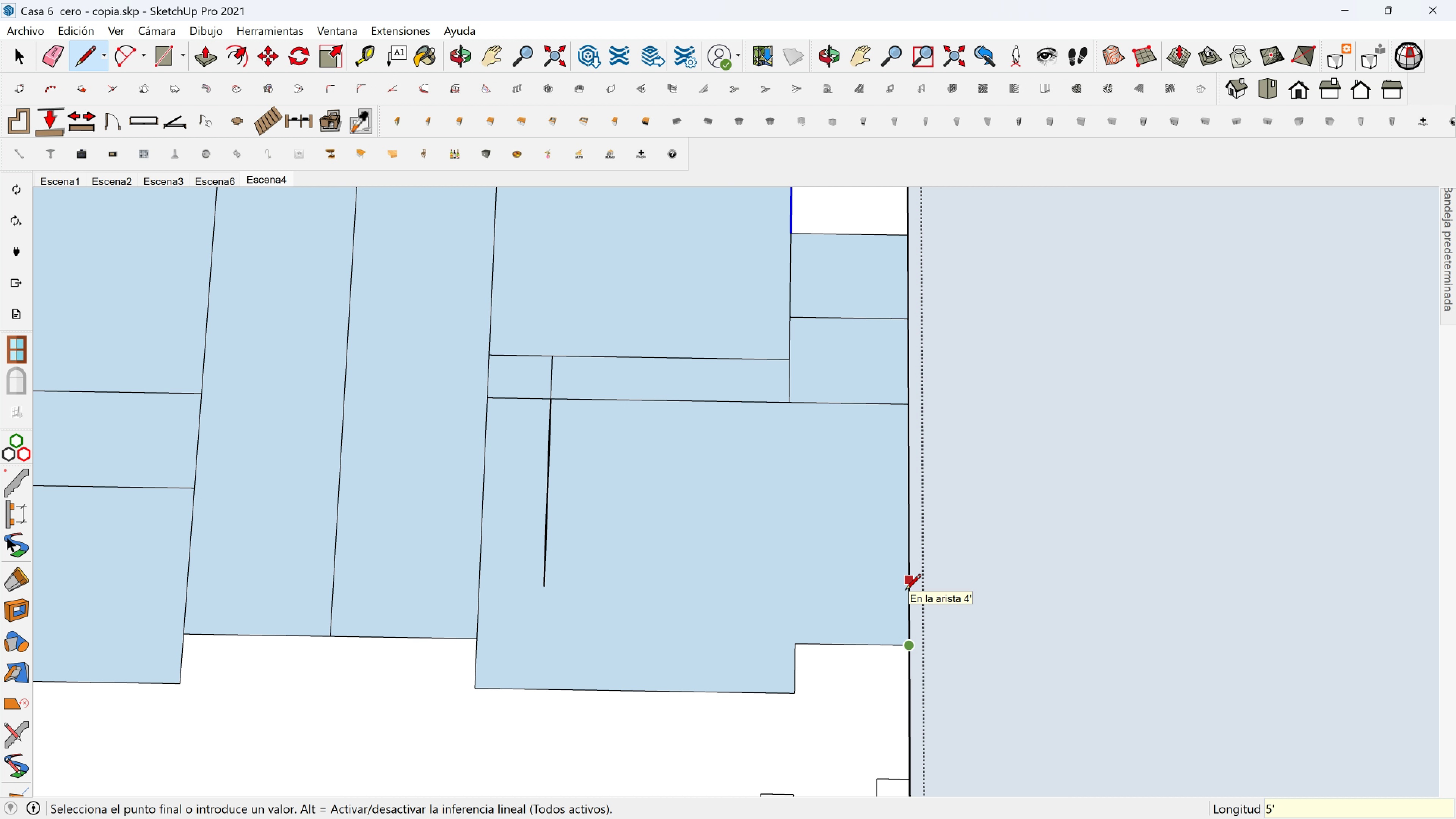 
key(BracketLeft)
 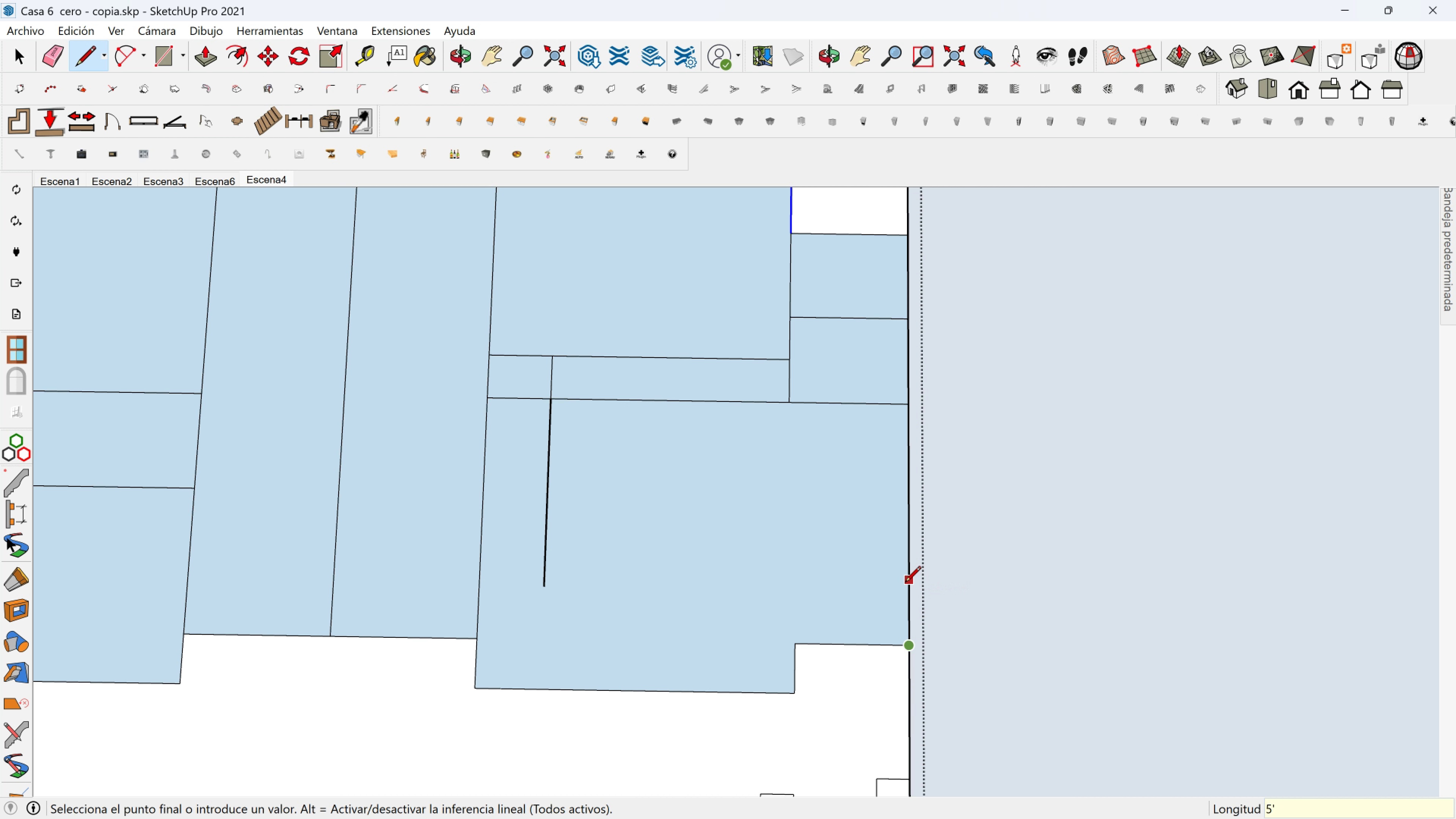 
key(Enter)
 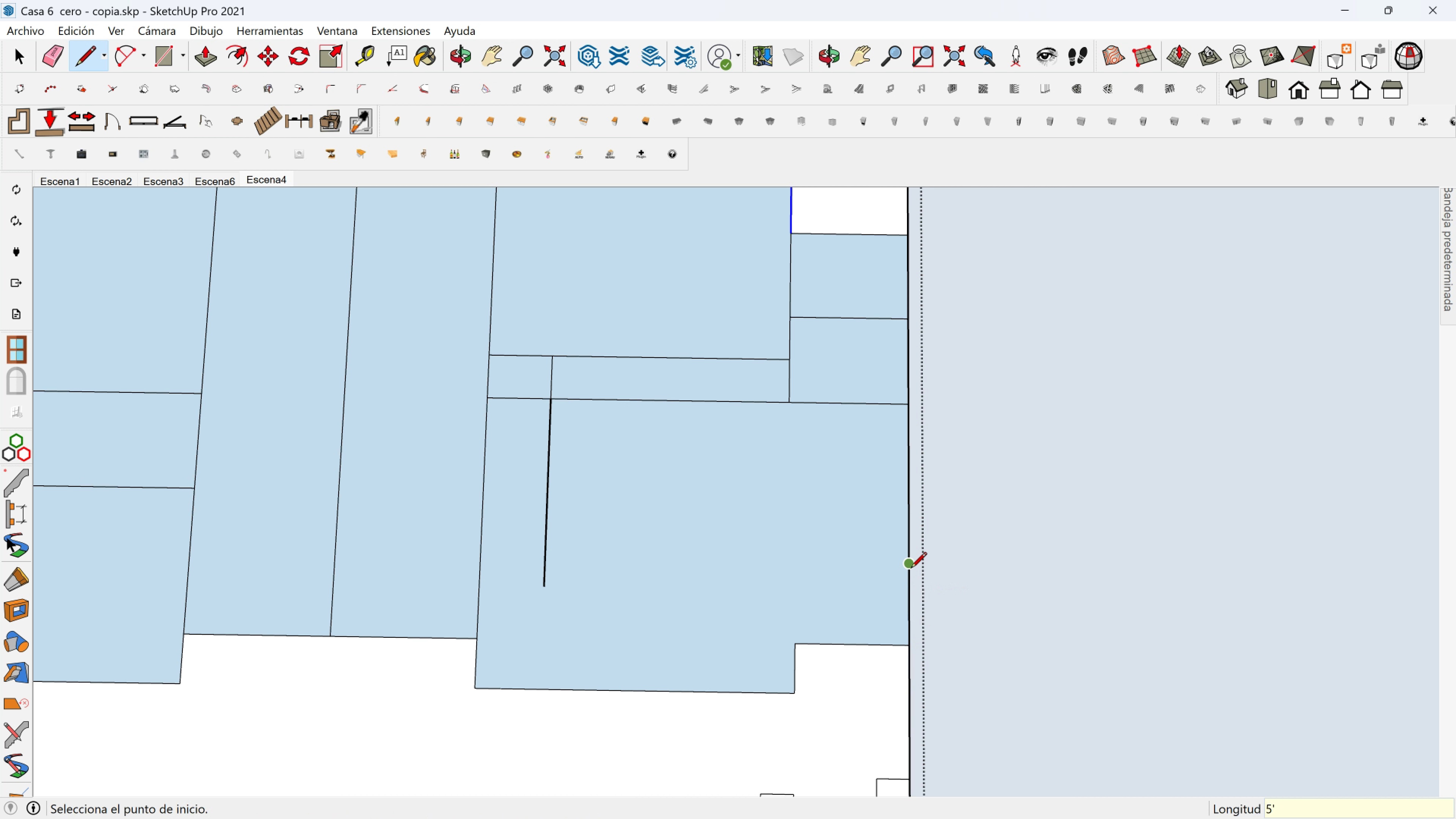 
left_click([911, 569])
 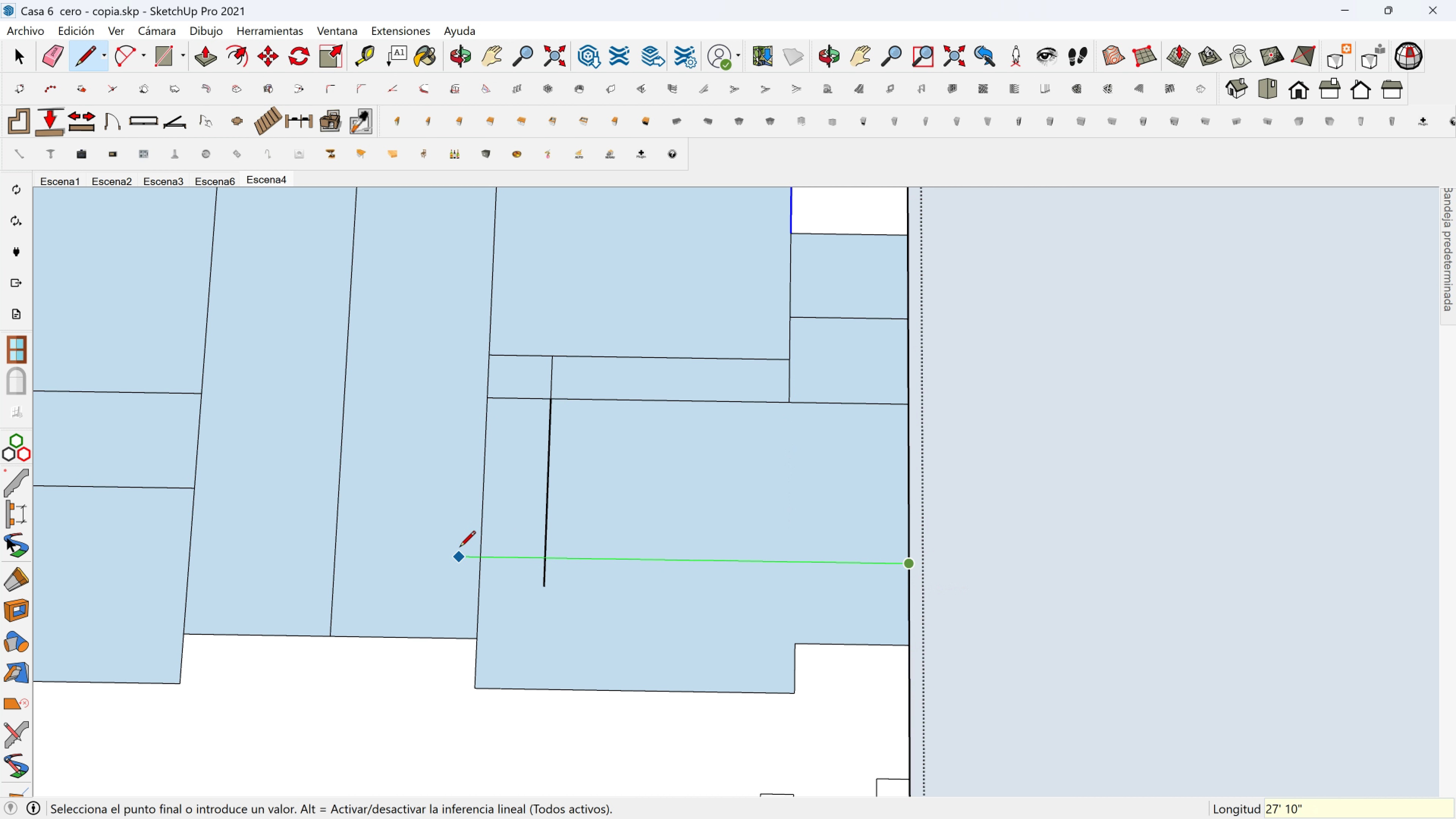 
left_click([477, 554])
 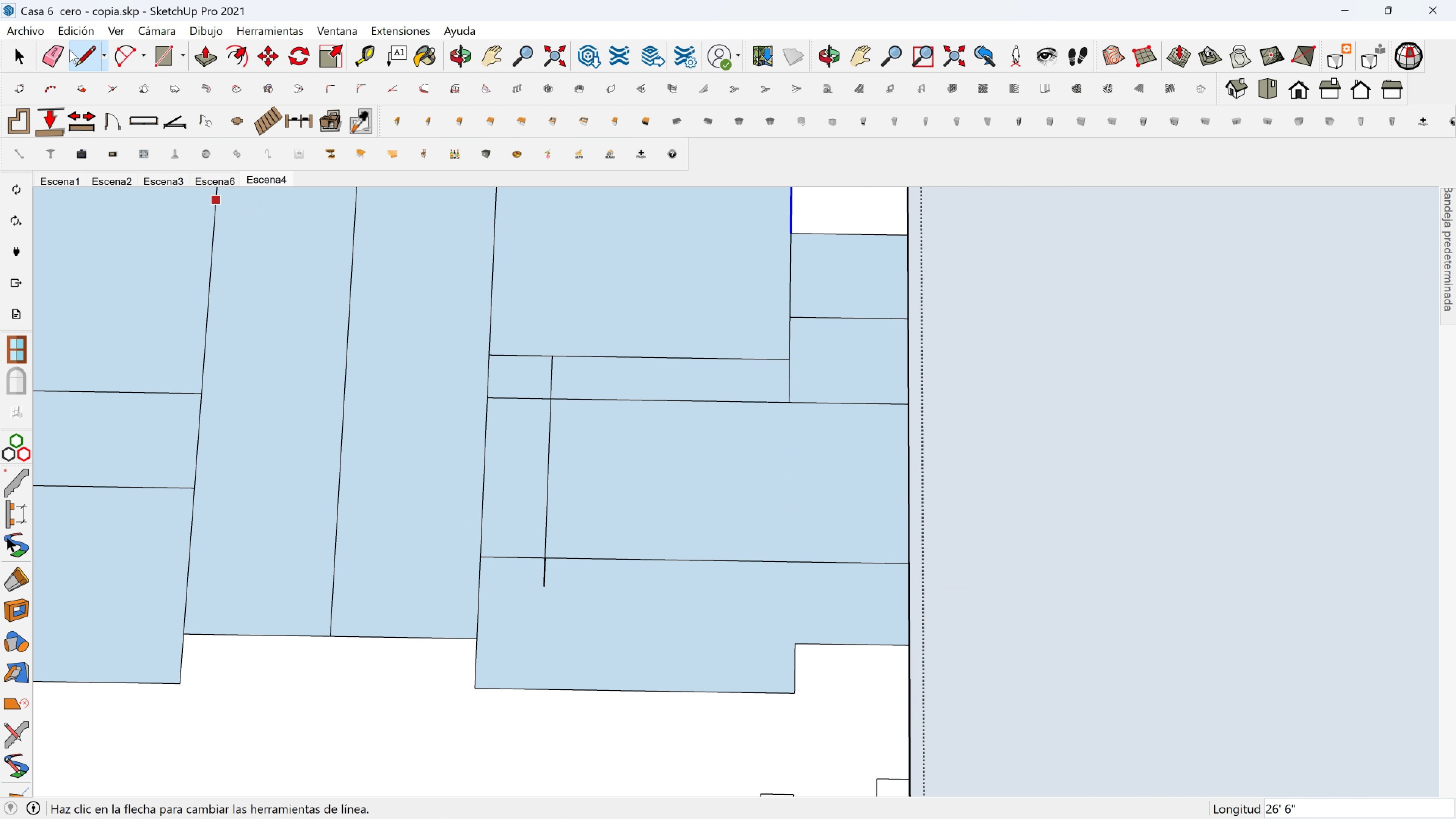 
left_click([56, 49])
 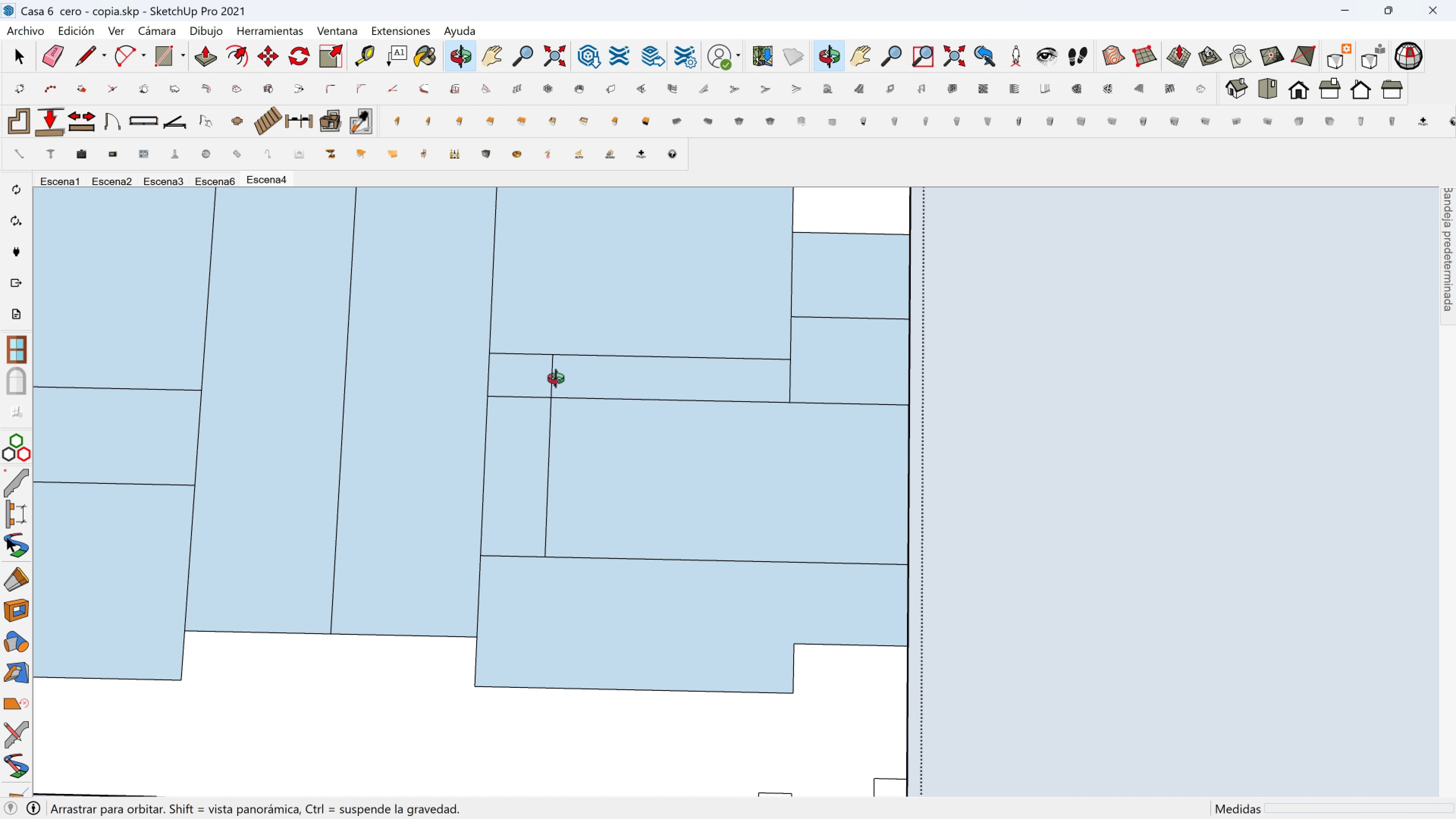 
wait(7.2)
 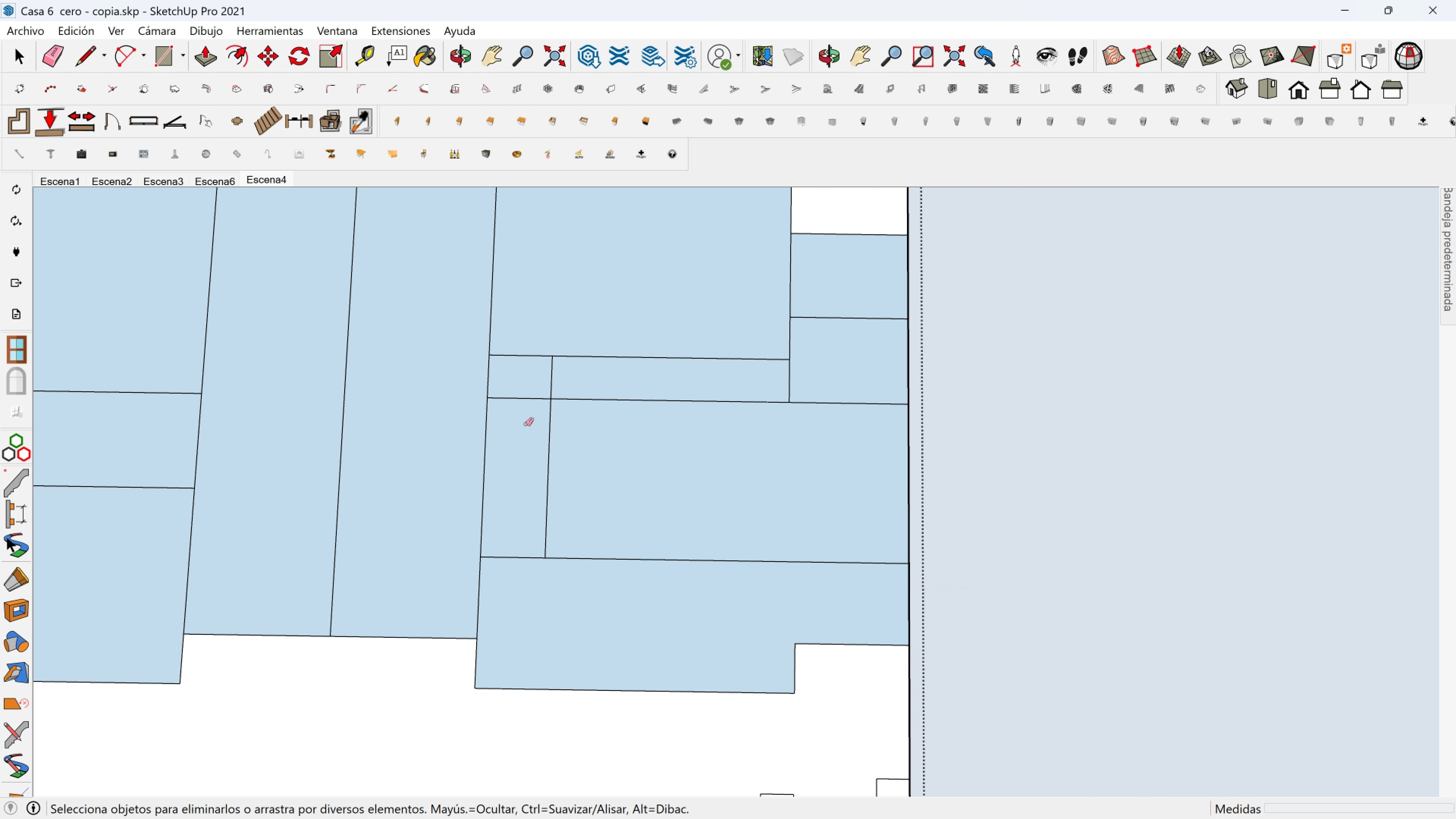 
hold_key(key=ShiftLeft, duration=0.54)
 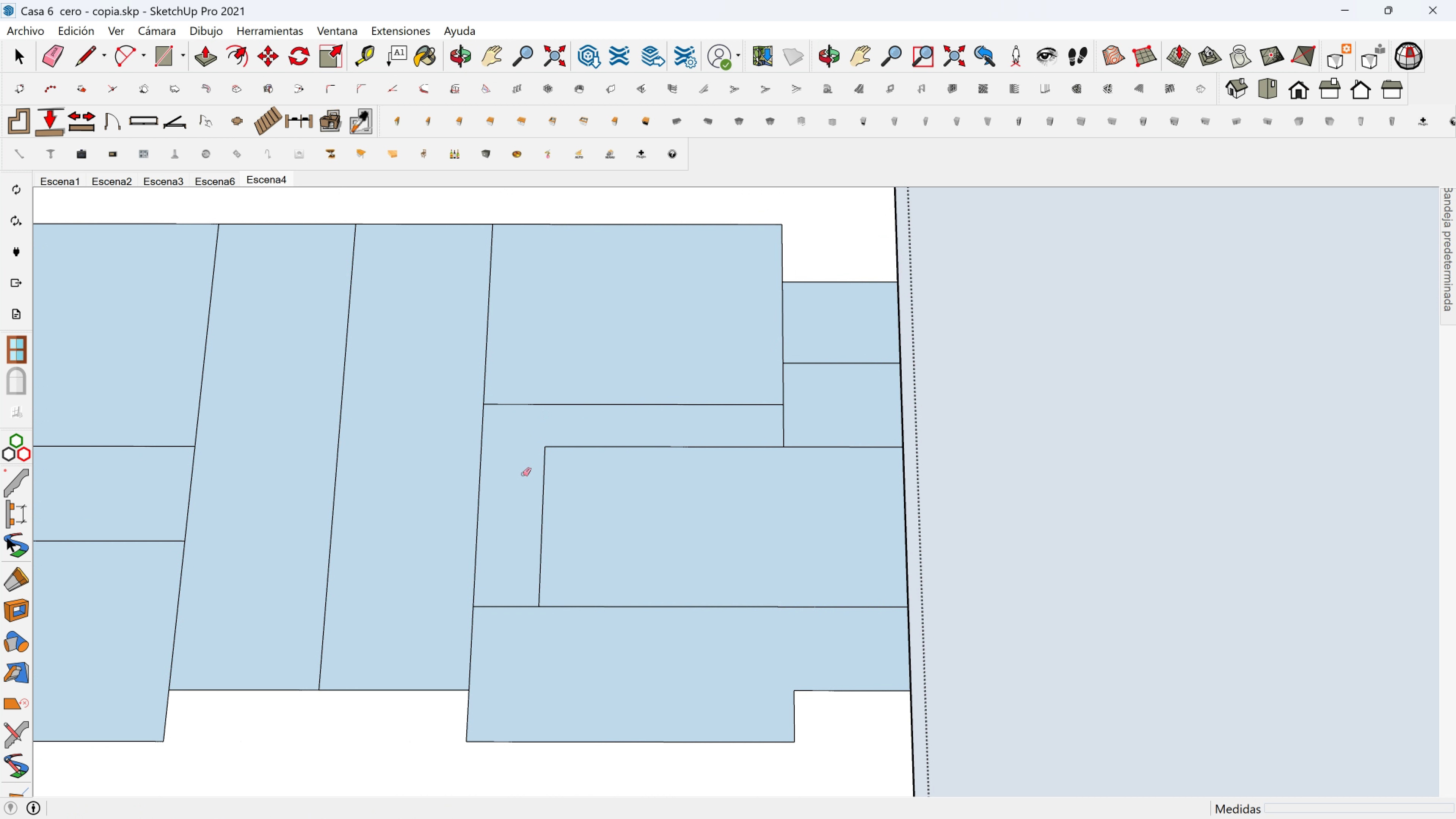 
wait(5.77)
 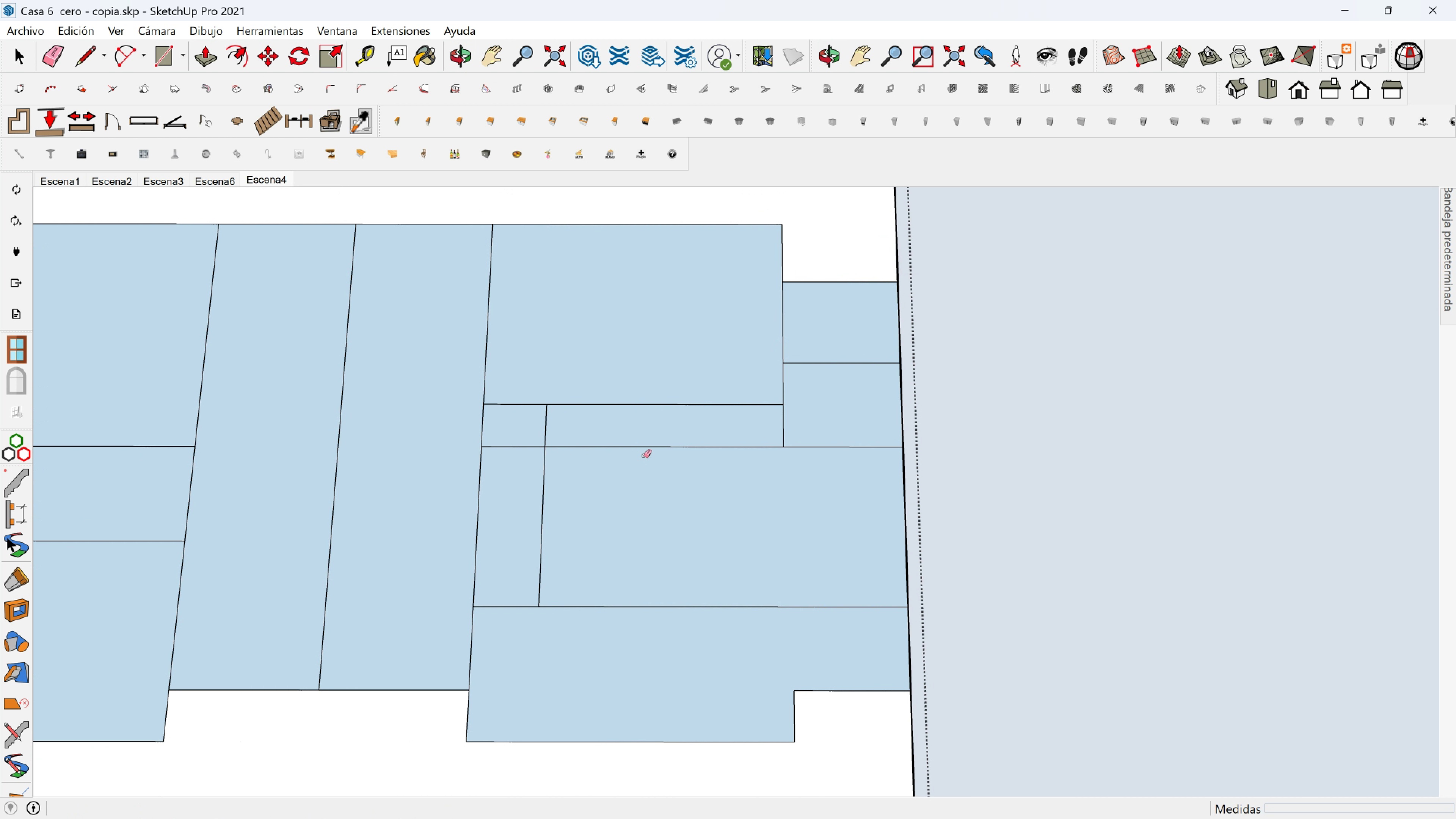 
key(Control+Z)
 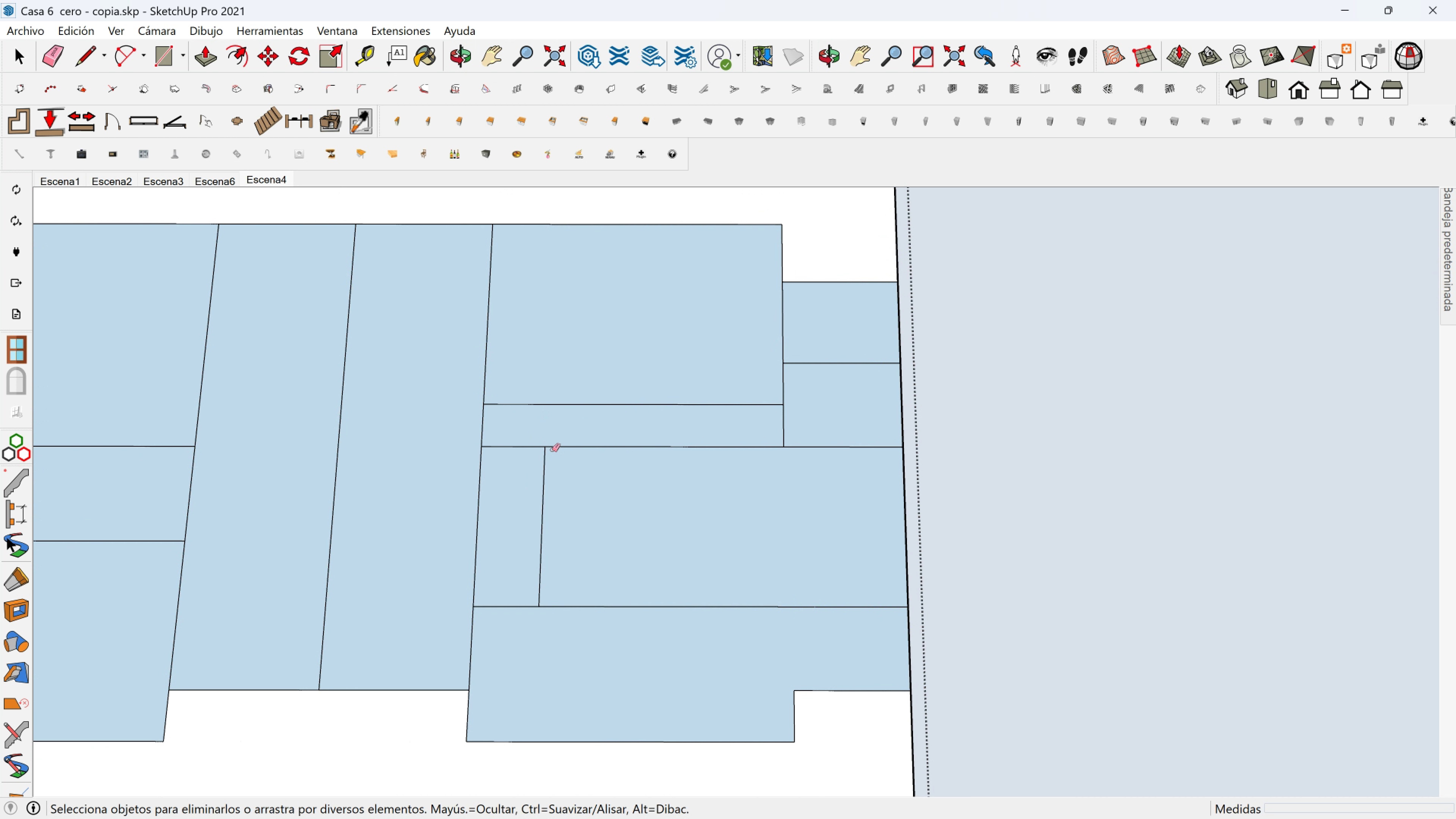 
key(Control+Z)
 